 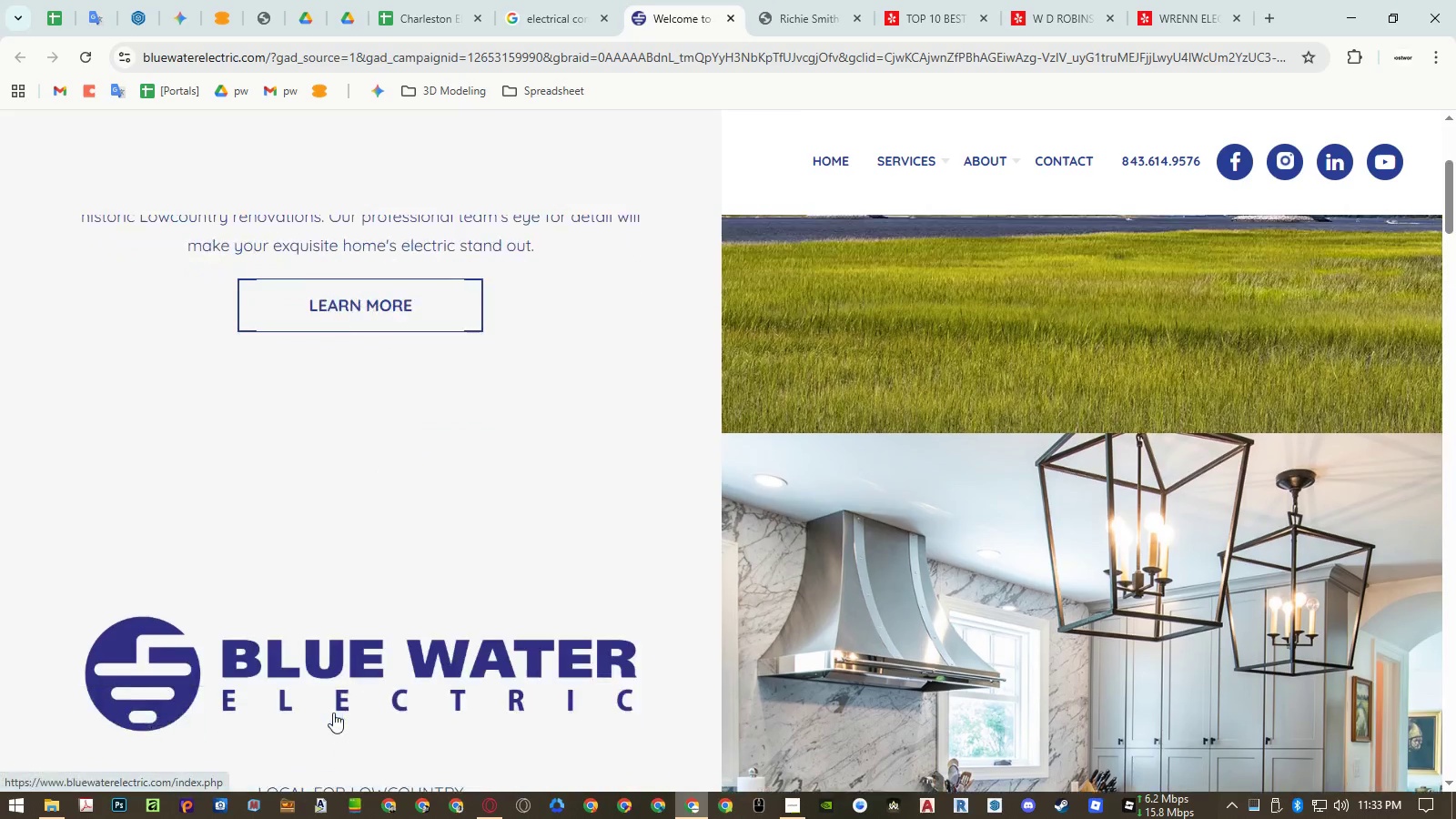 
scroll: coordinate [436, 519], scroll_direction: down, amount: 12.0
 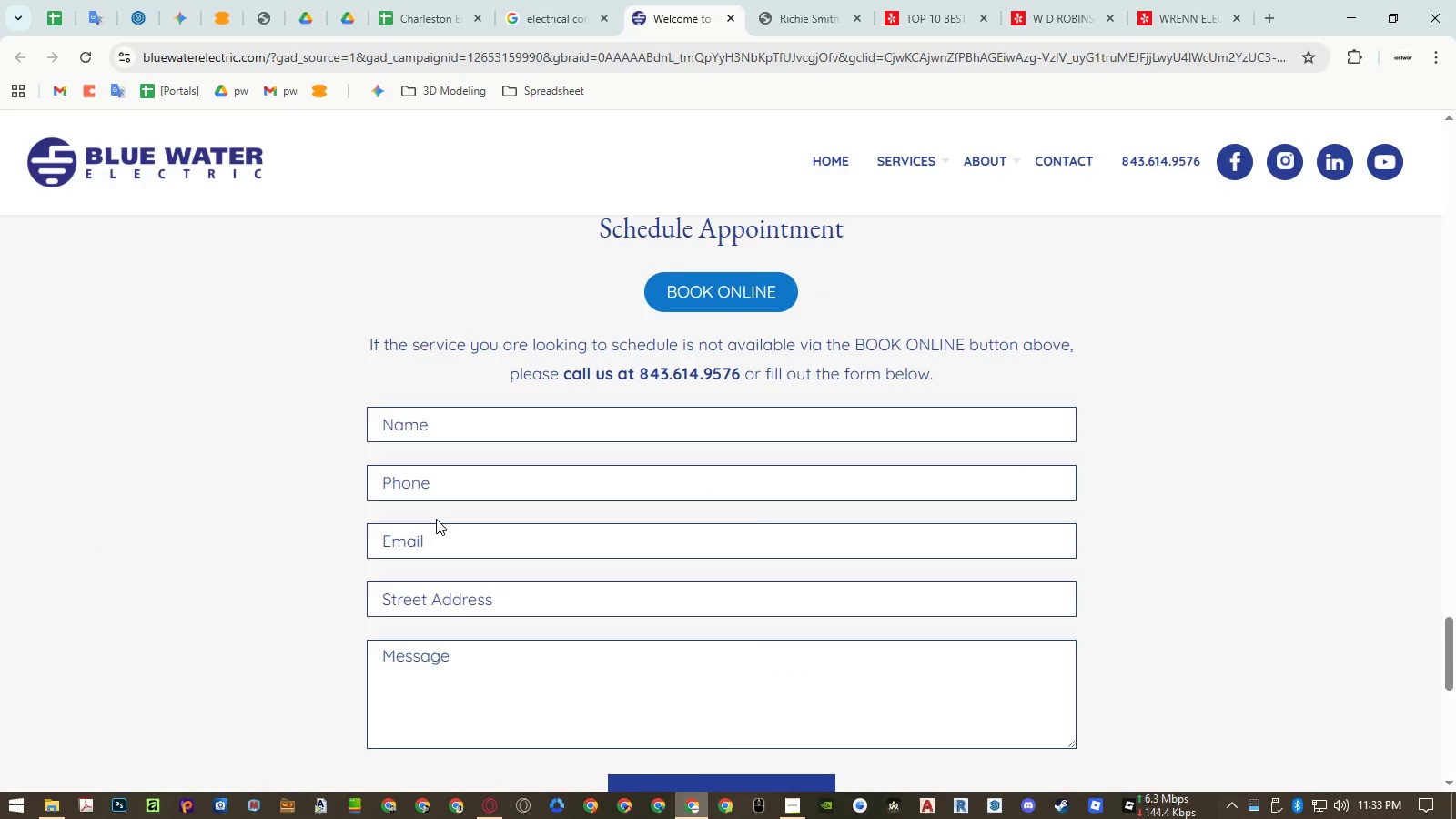 
wait(5.64)
 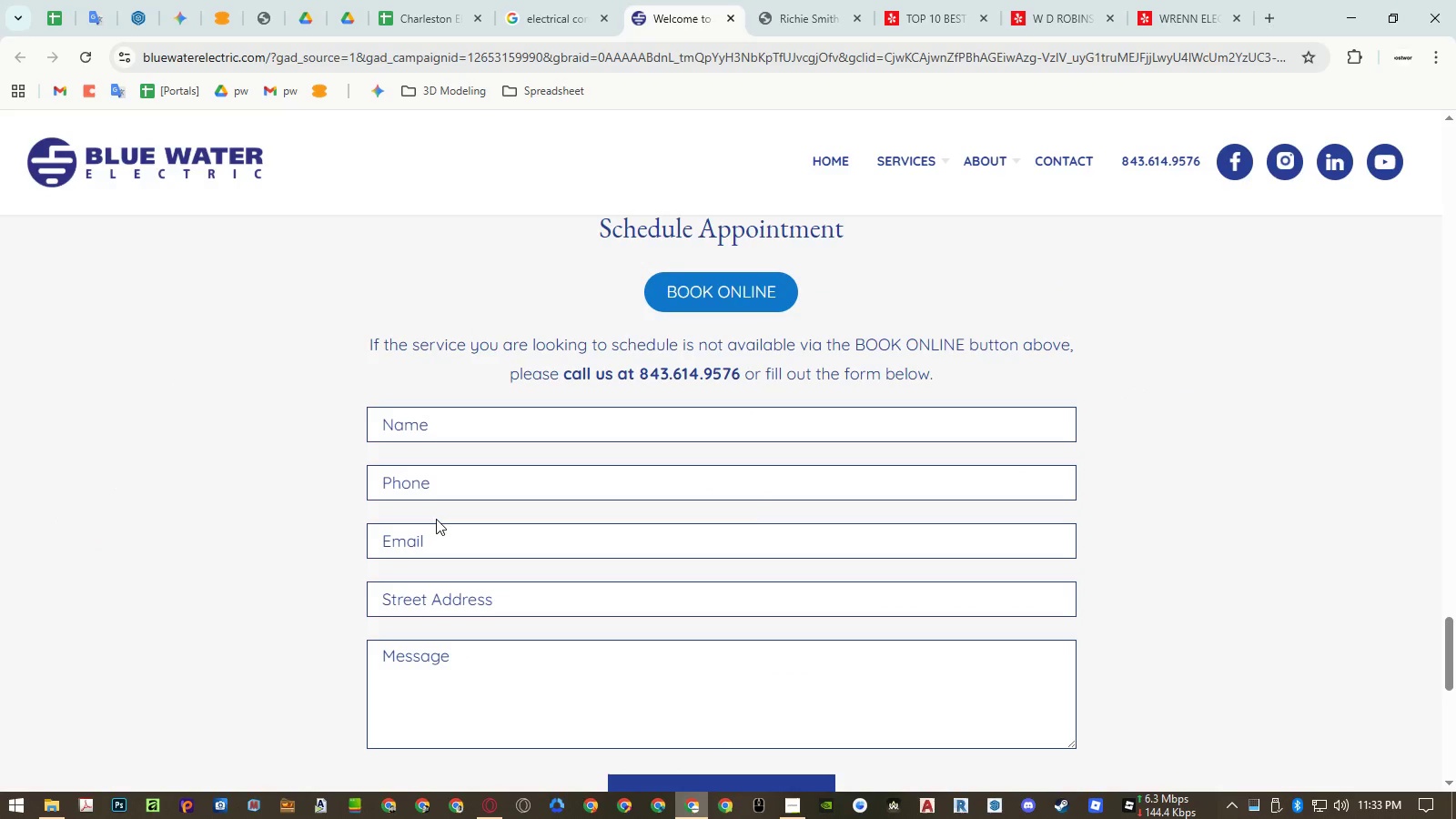 
left_click([410, 25])
 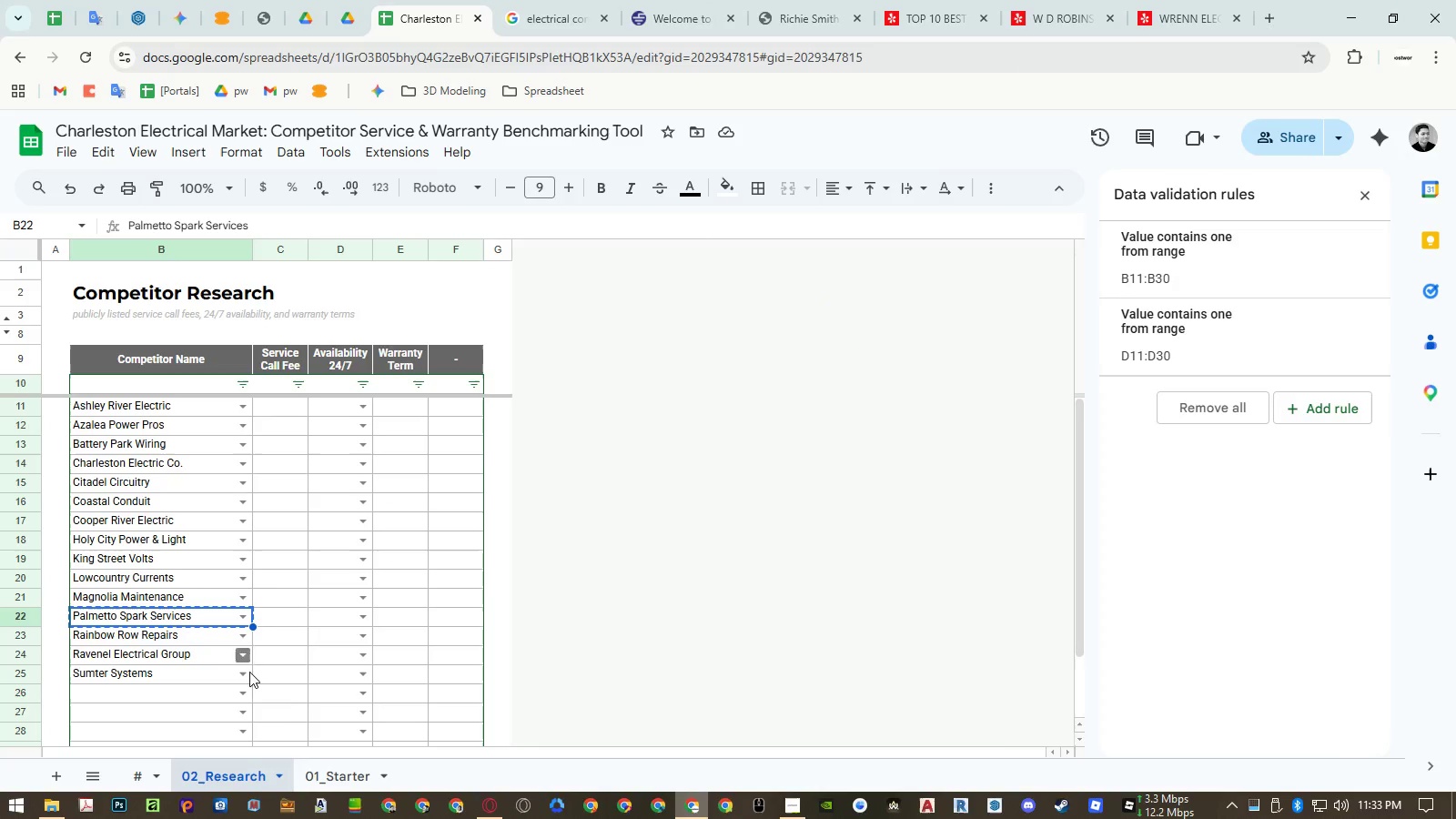 
left_click([346, 772])
 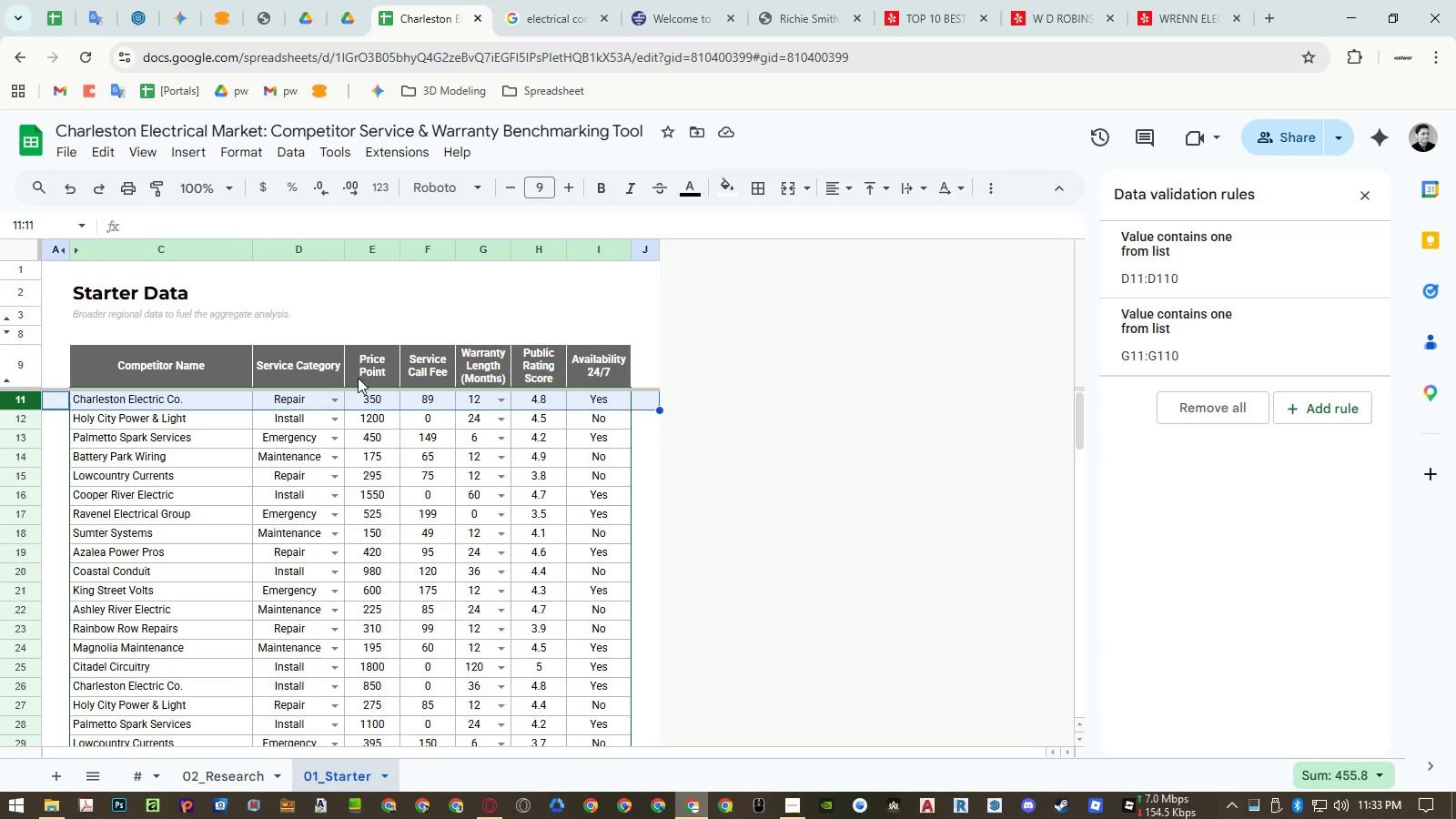 
left_click([366, 374])
 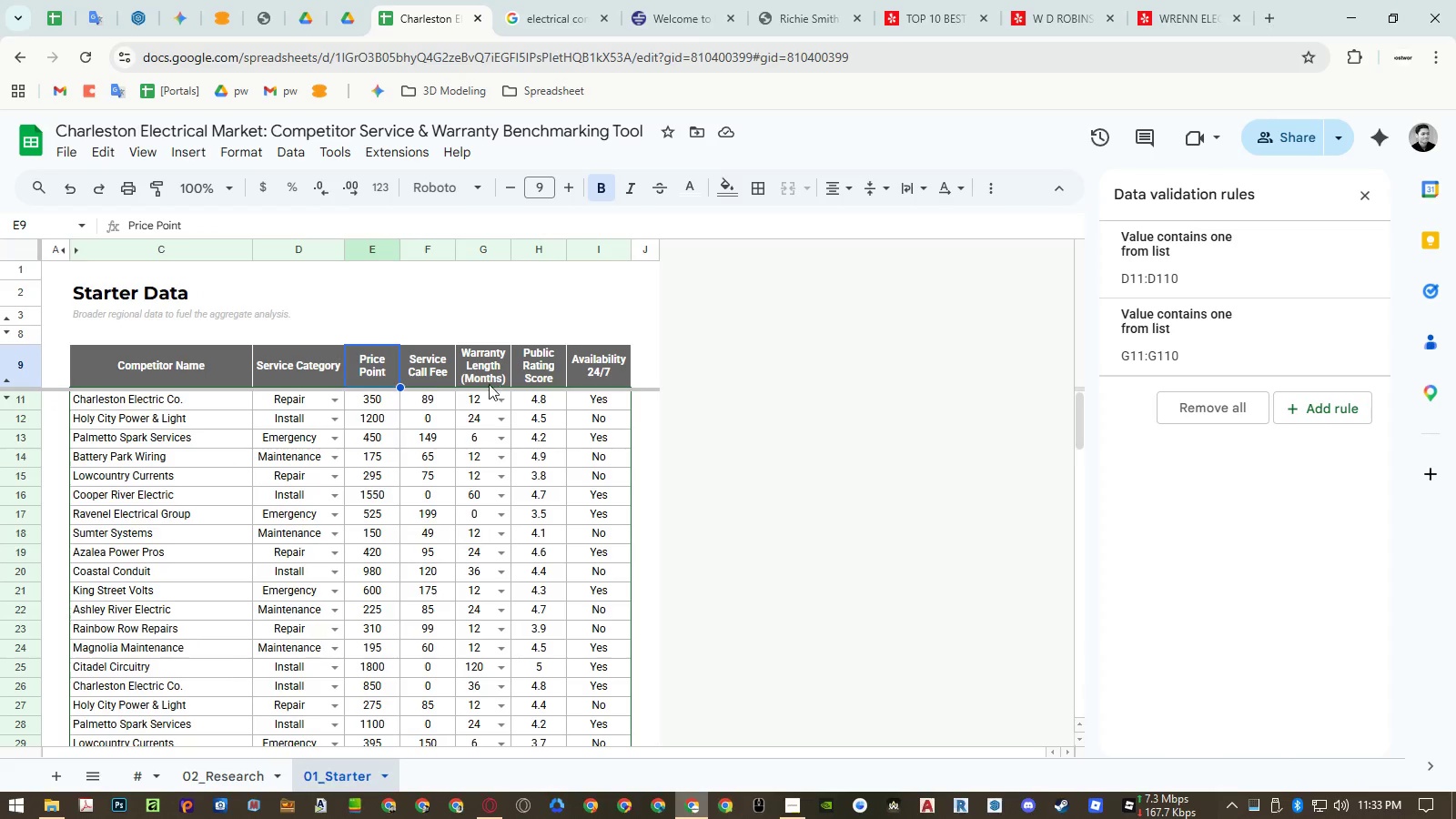 
left_click([430, 378])
 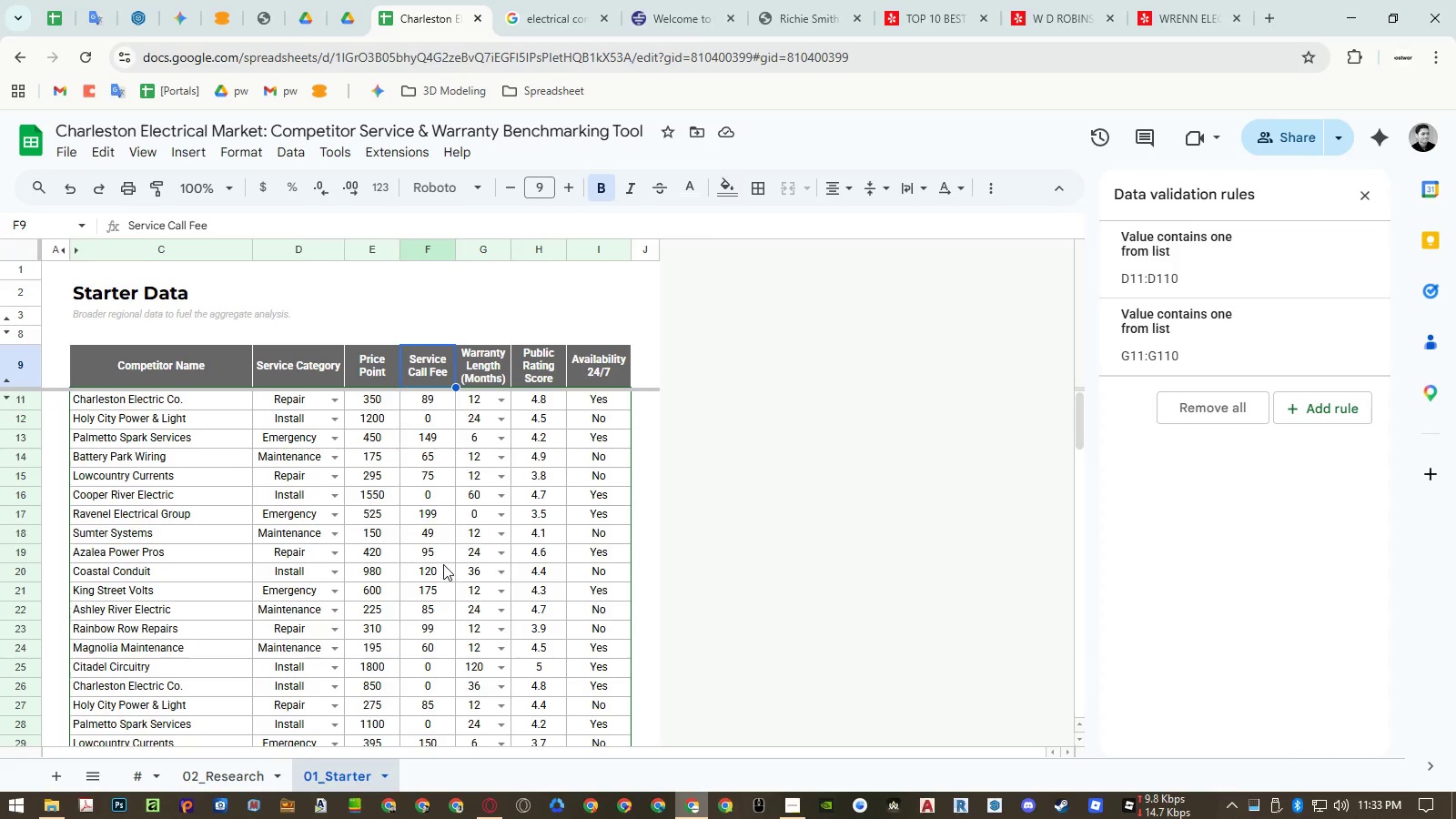 
wait(8.28)
 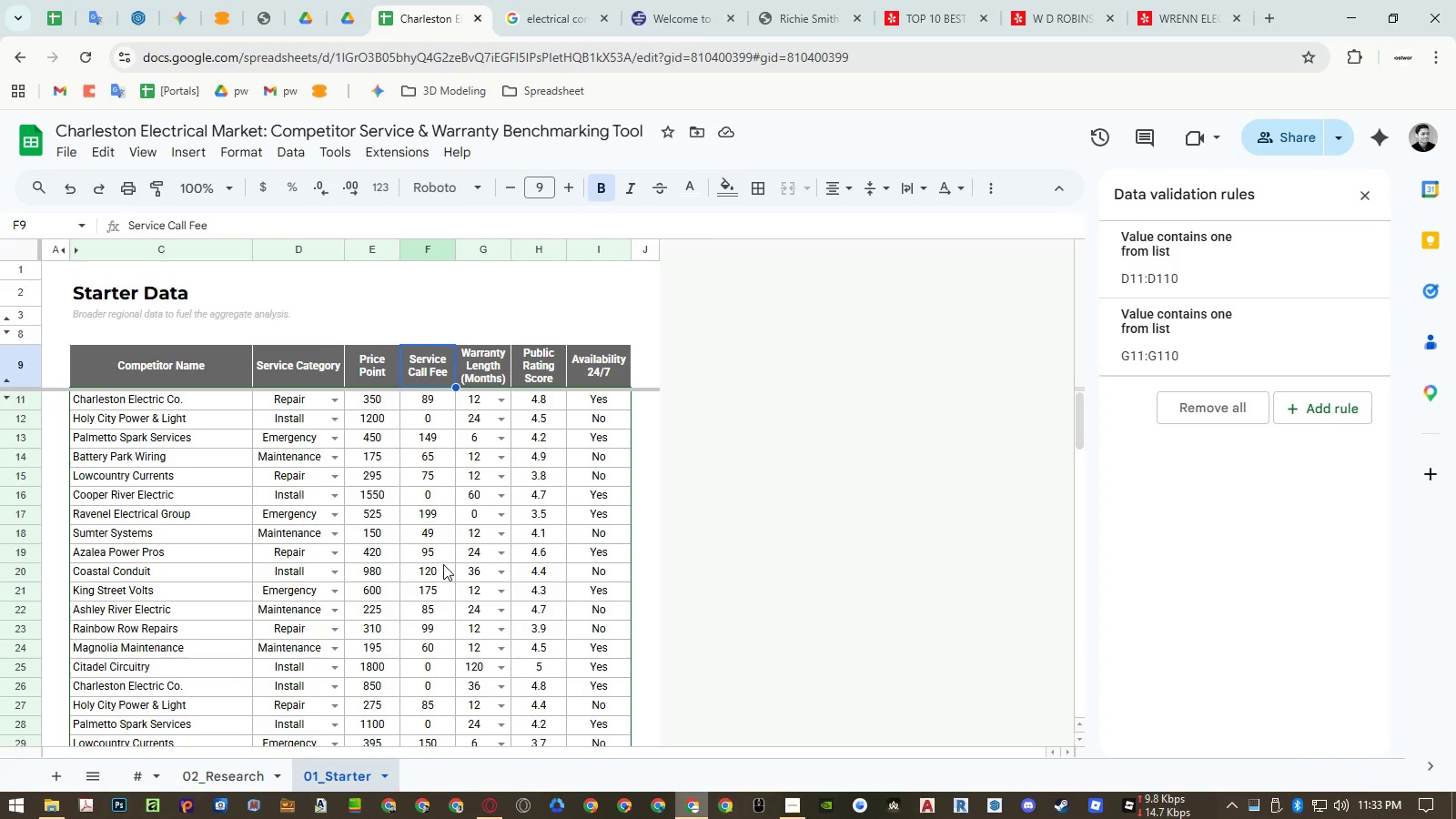 
key(ArrowDown)
 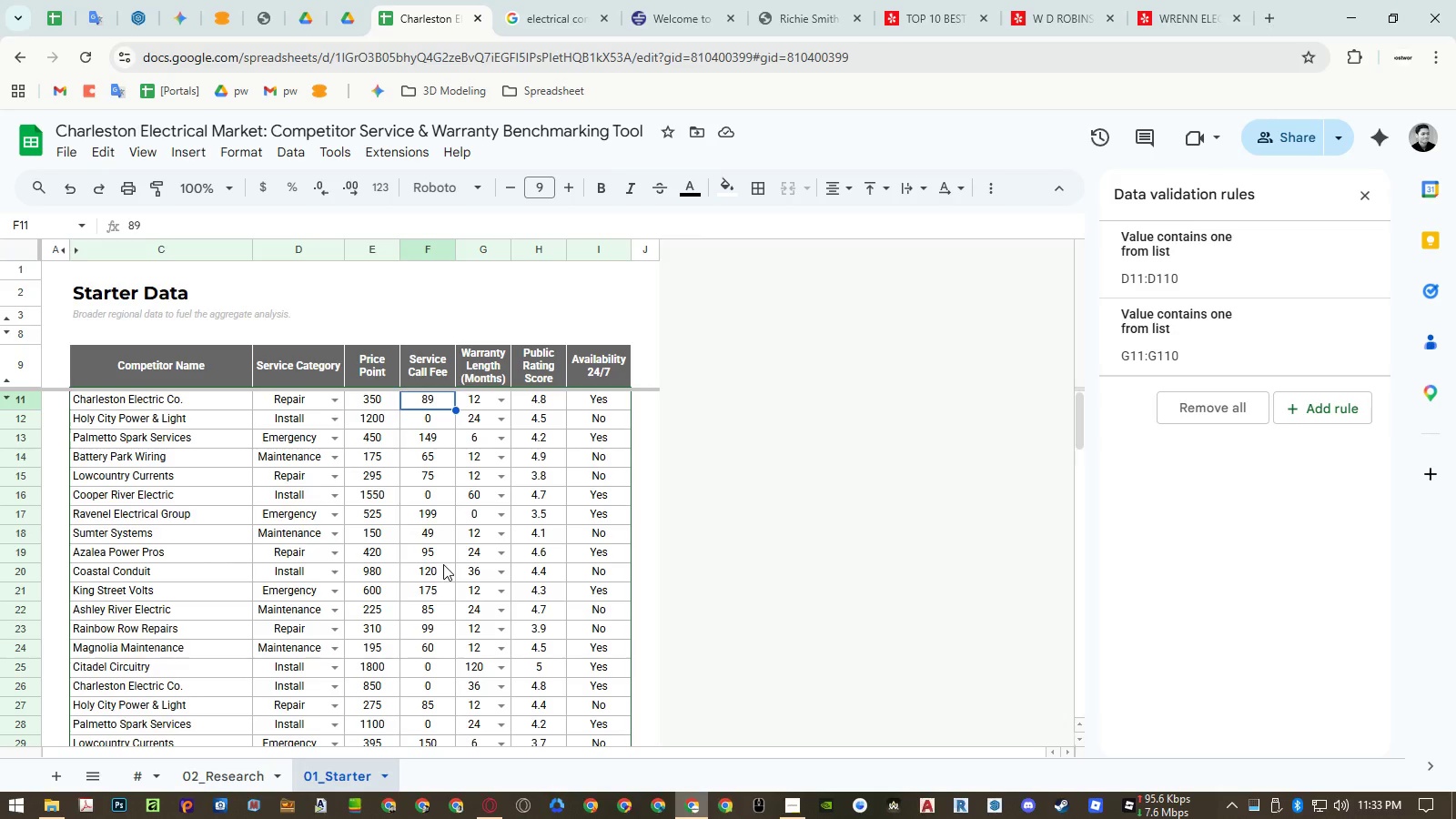 
key(Shift+ArrowLeft)
 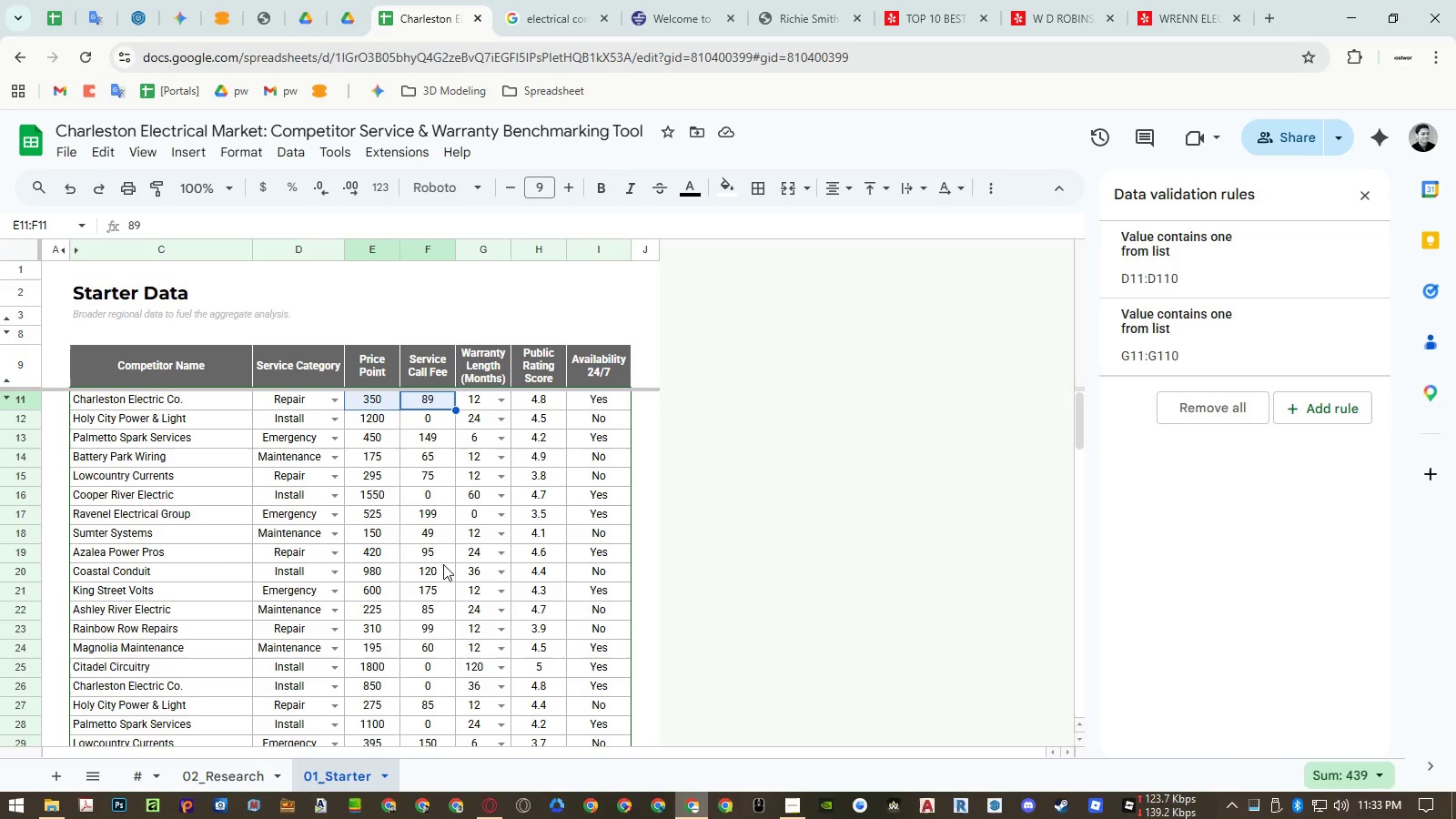 
key(Control+Shift+ArrowDown)
 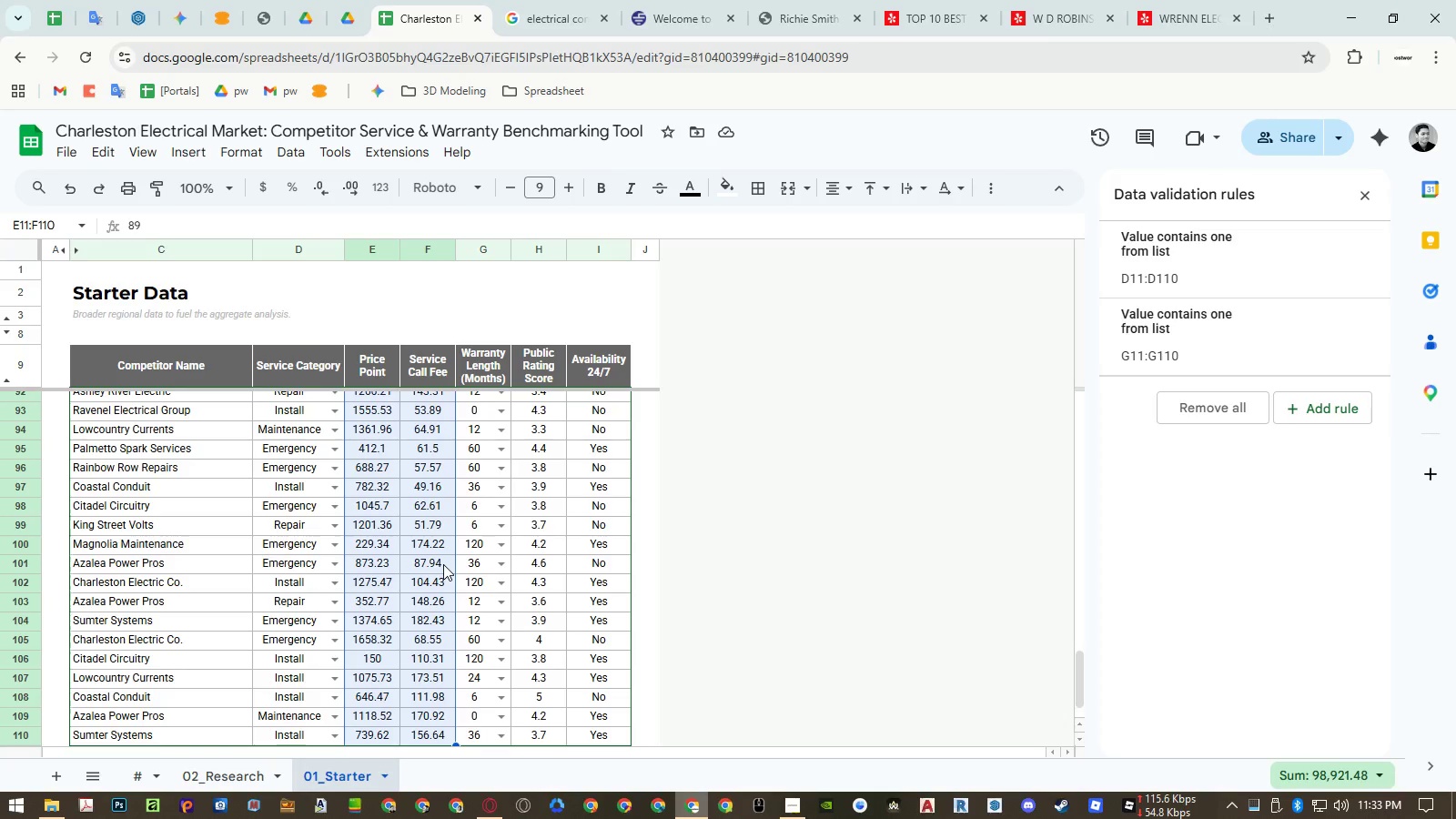 
scroll: coordinate [569, 590], scroll_direction: up, amount: 28.0
 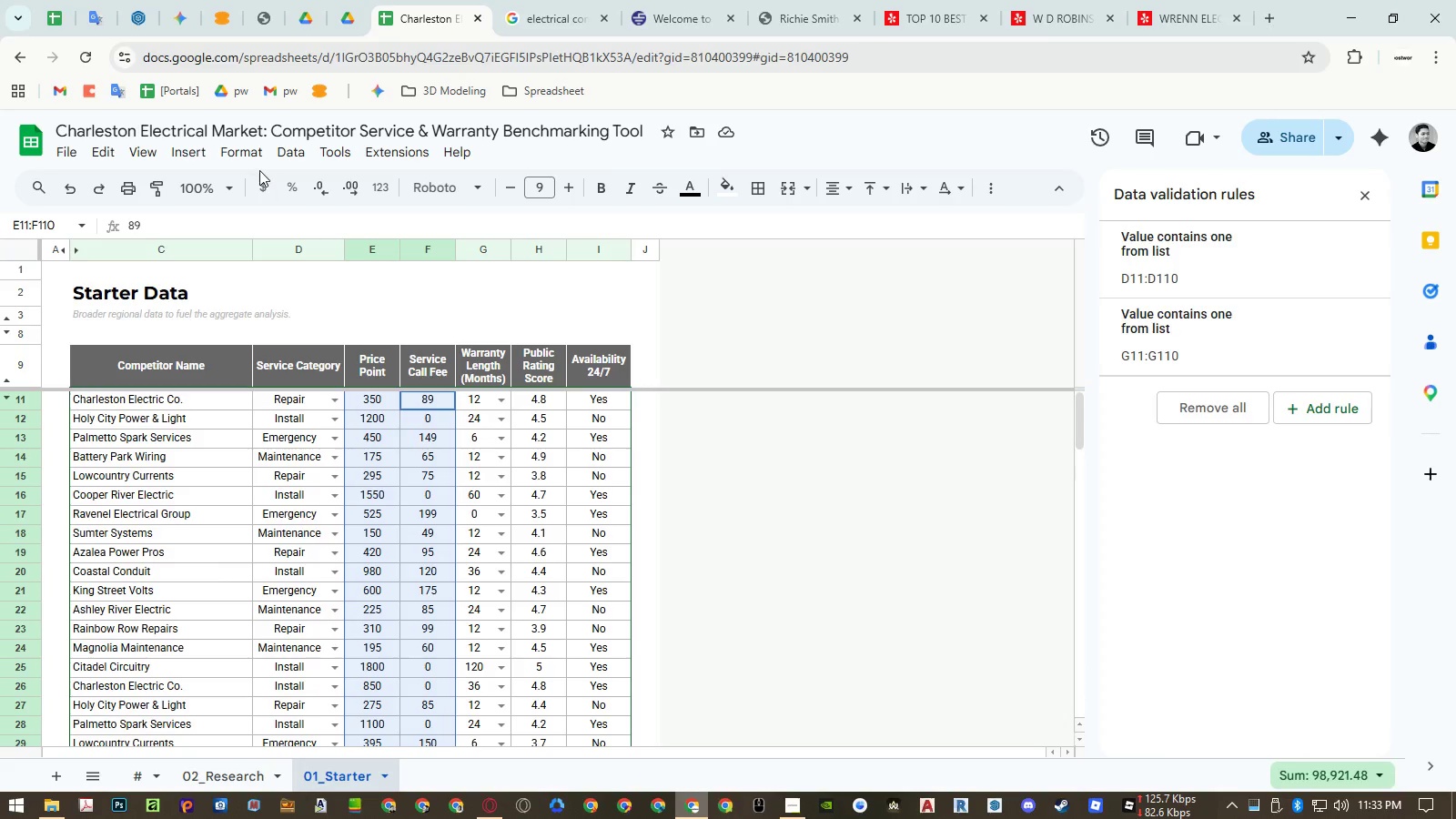 
left_click([253, 159])
 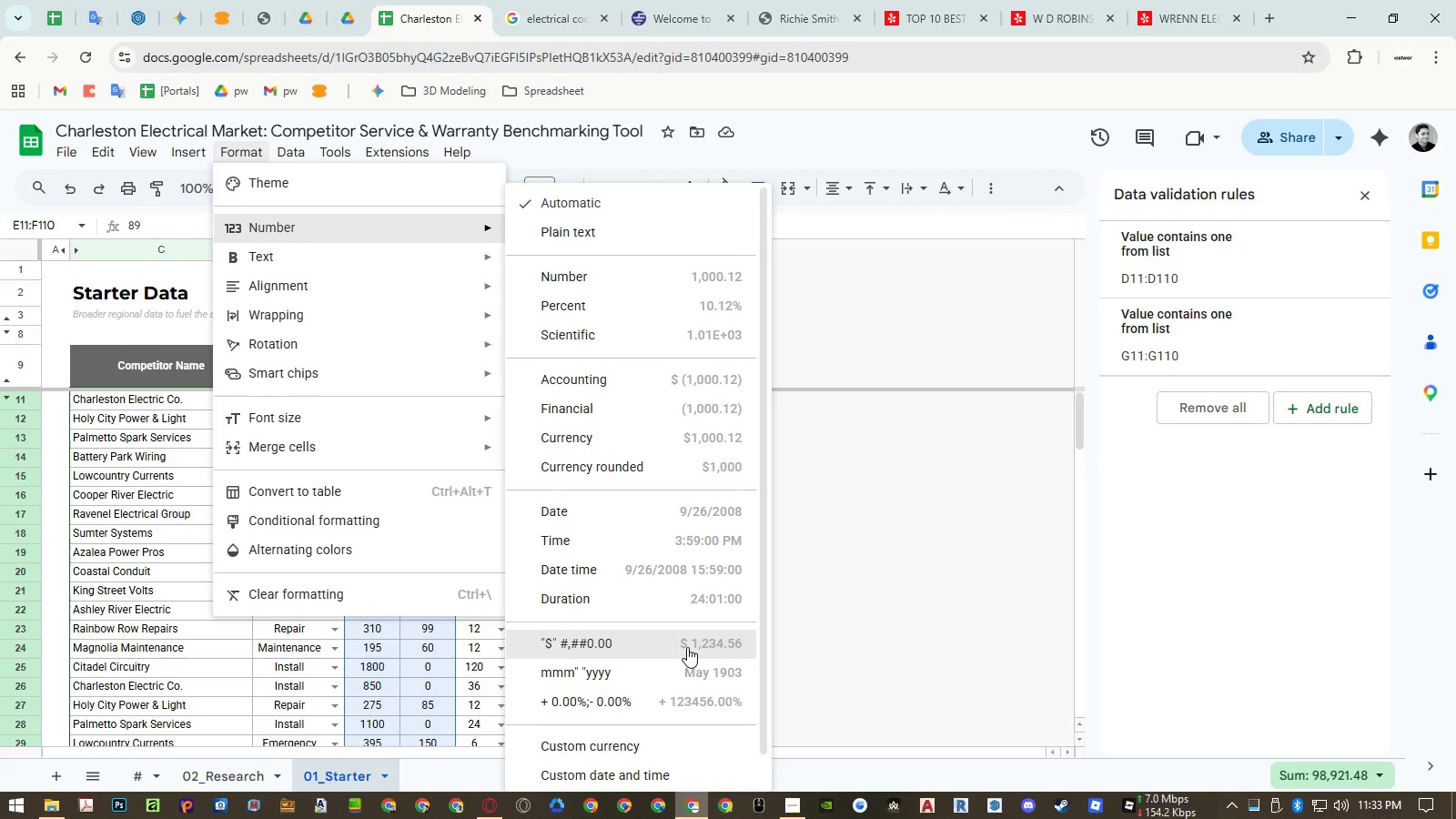 
wait(5.89)
 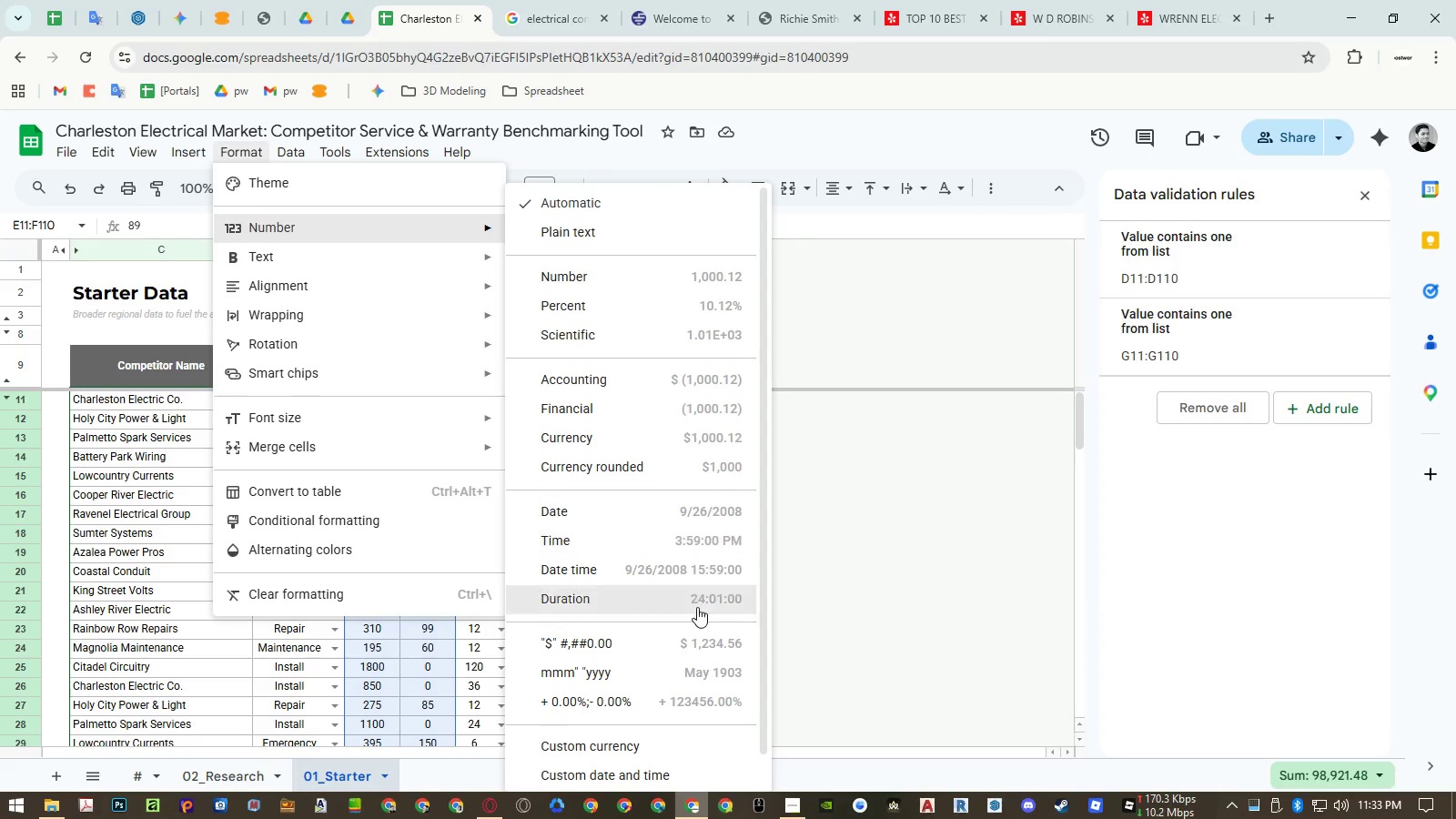 
left_click([687, 647])
 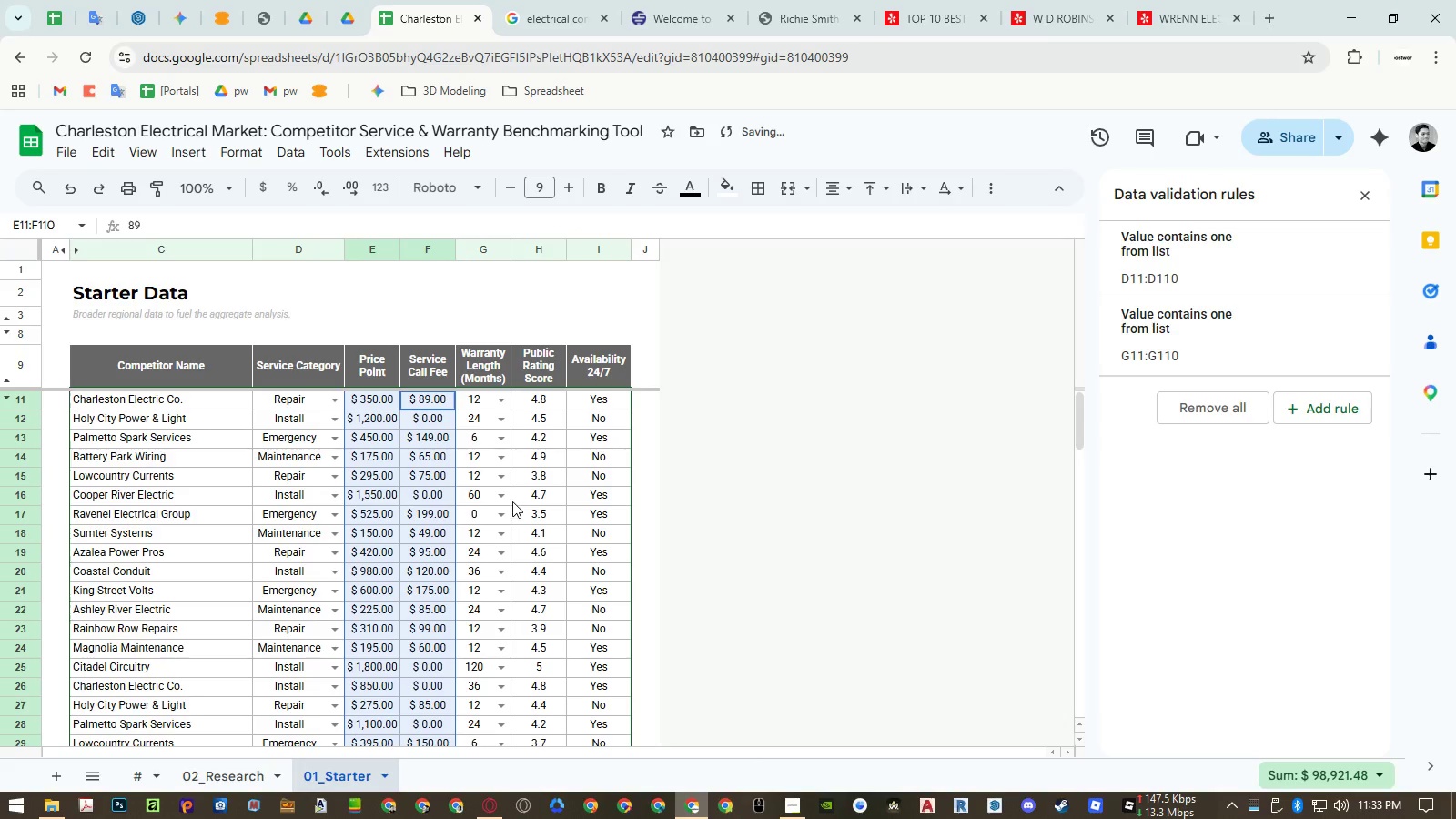 
mouse_move([496, 512])
 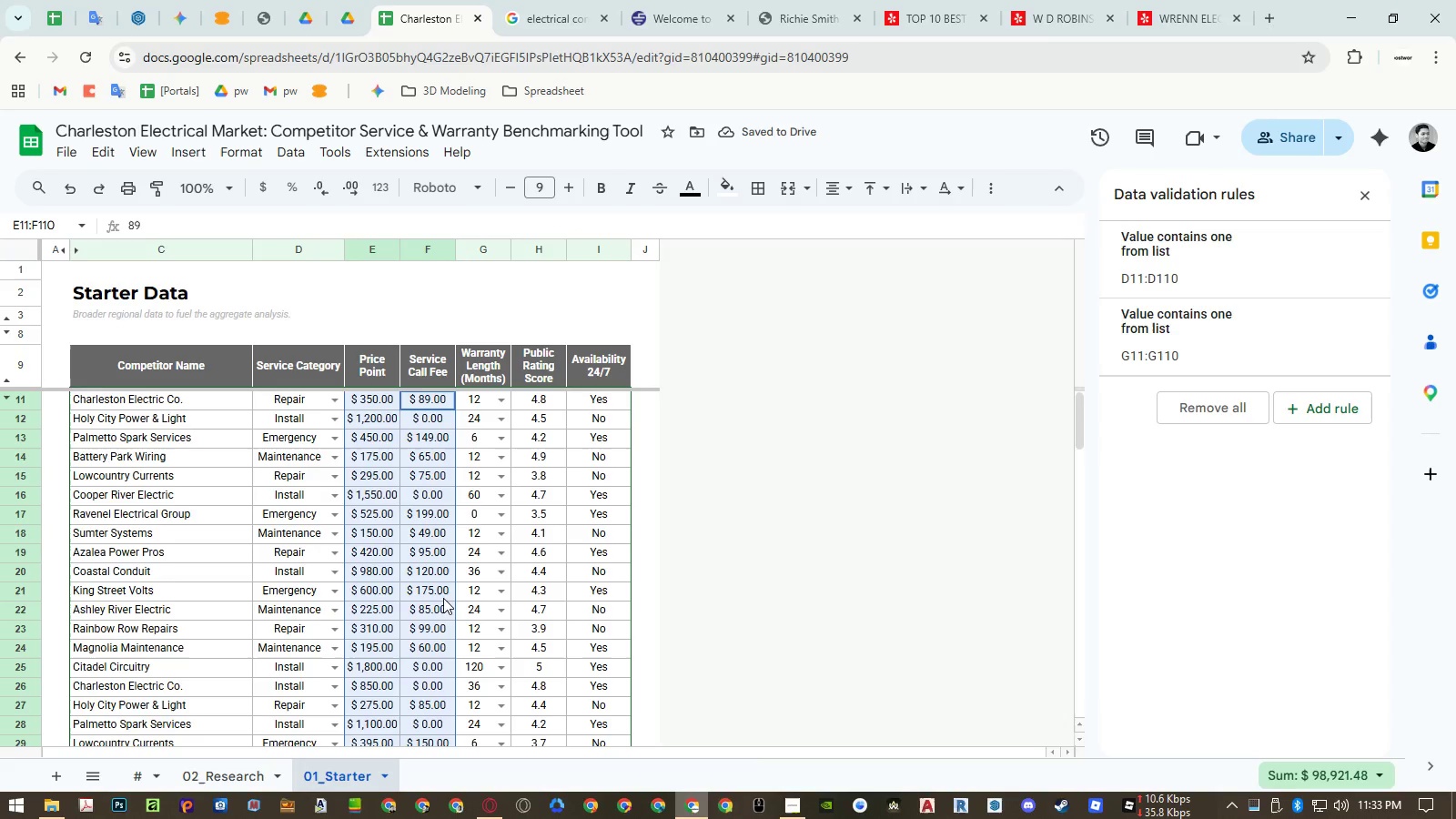 
scroll: coordinate [443, 602], scroll_direction: down, amount: 4.0
 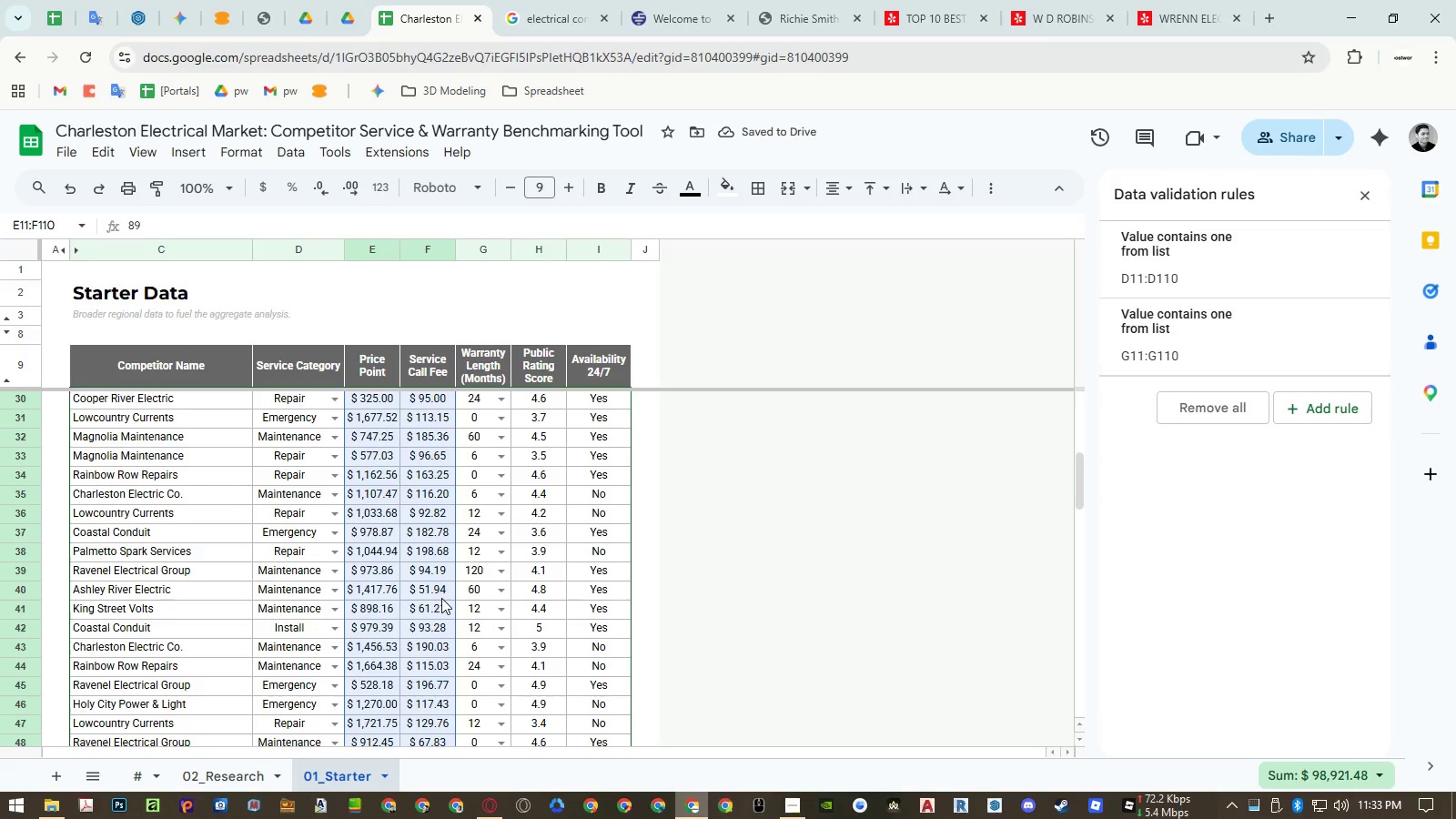 
key(Control+Z)
 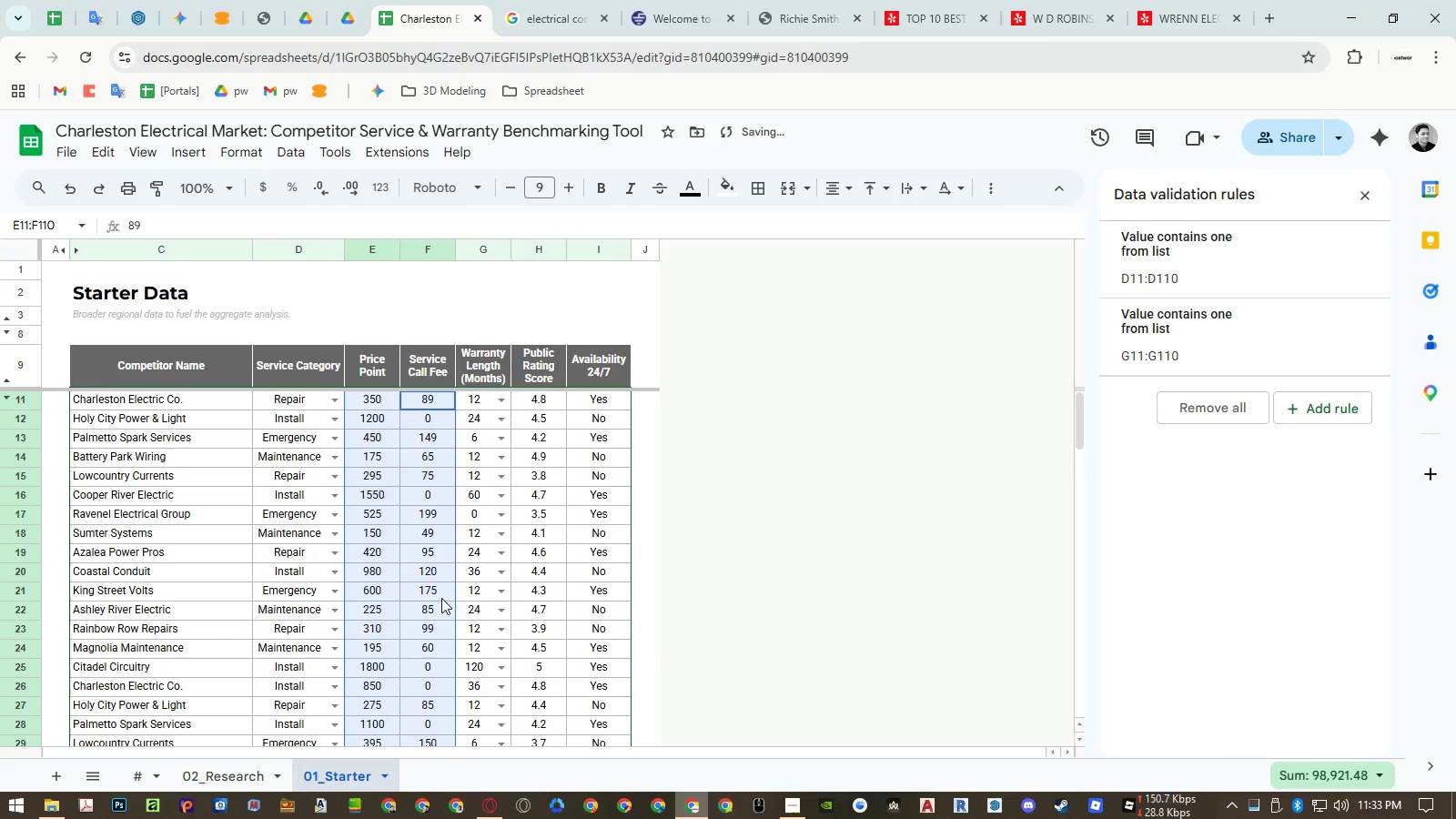 
scroll: coordinate [441, 598], scroll_direction: down, amount: 4.0
 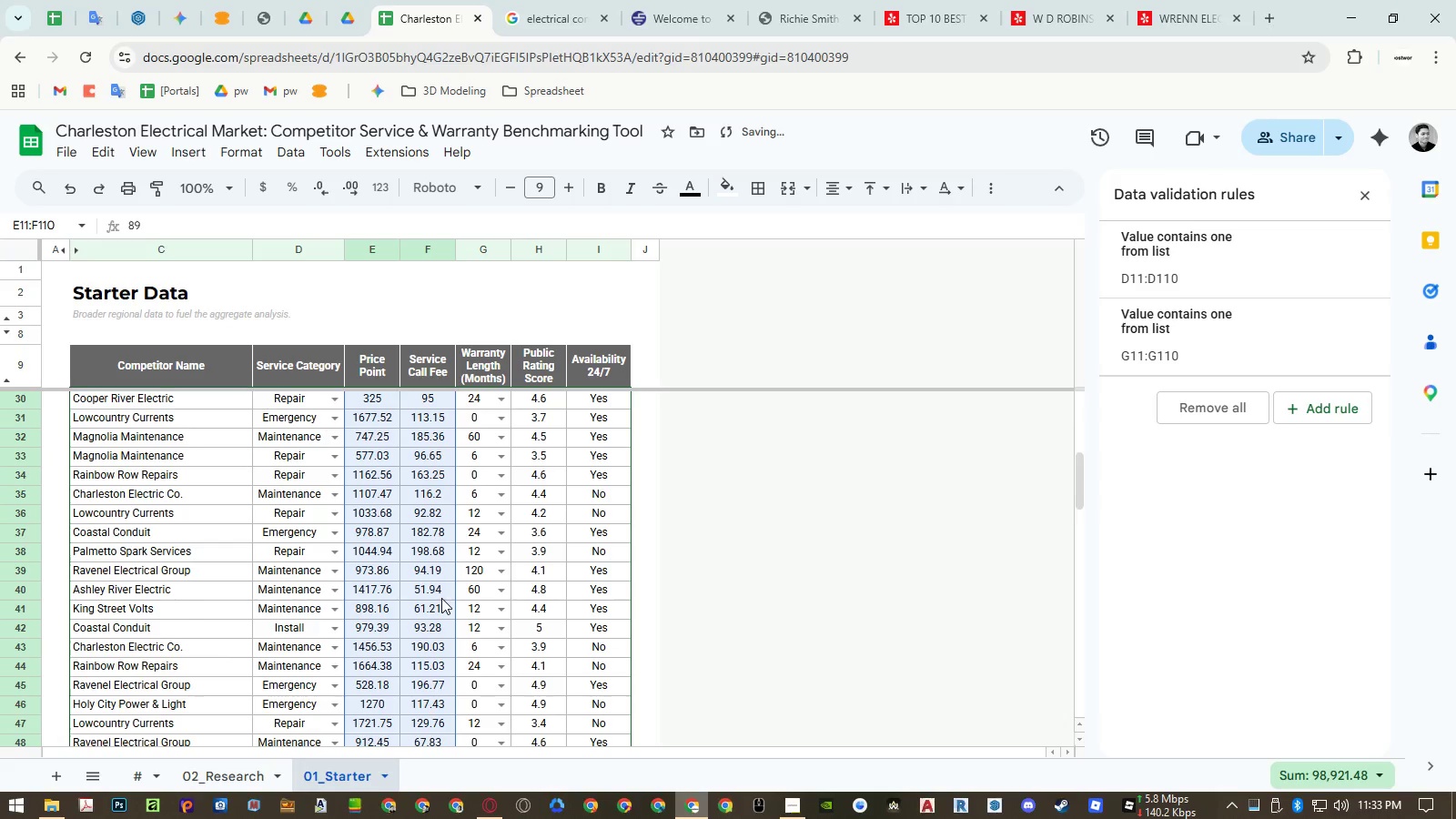 
key(Control+Y)
 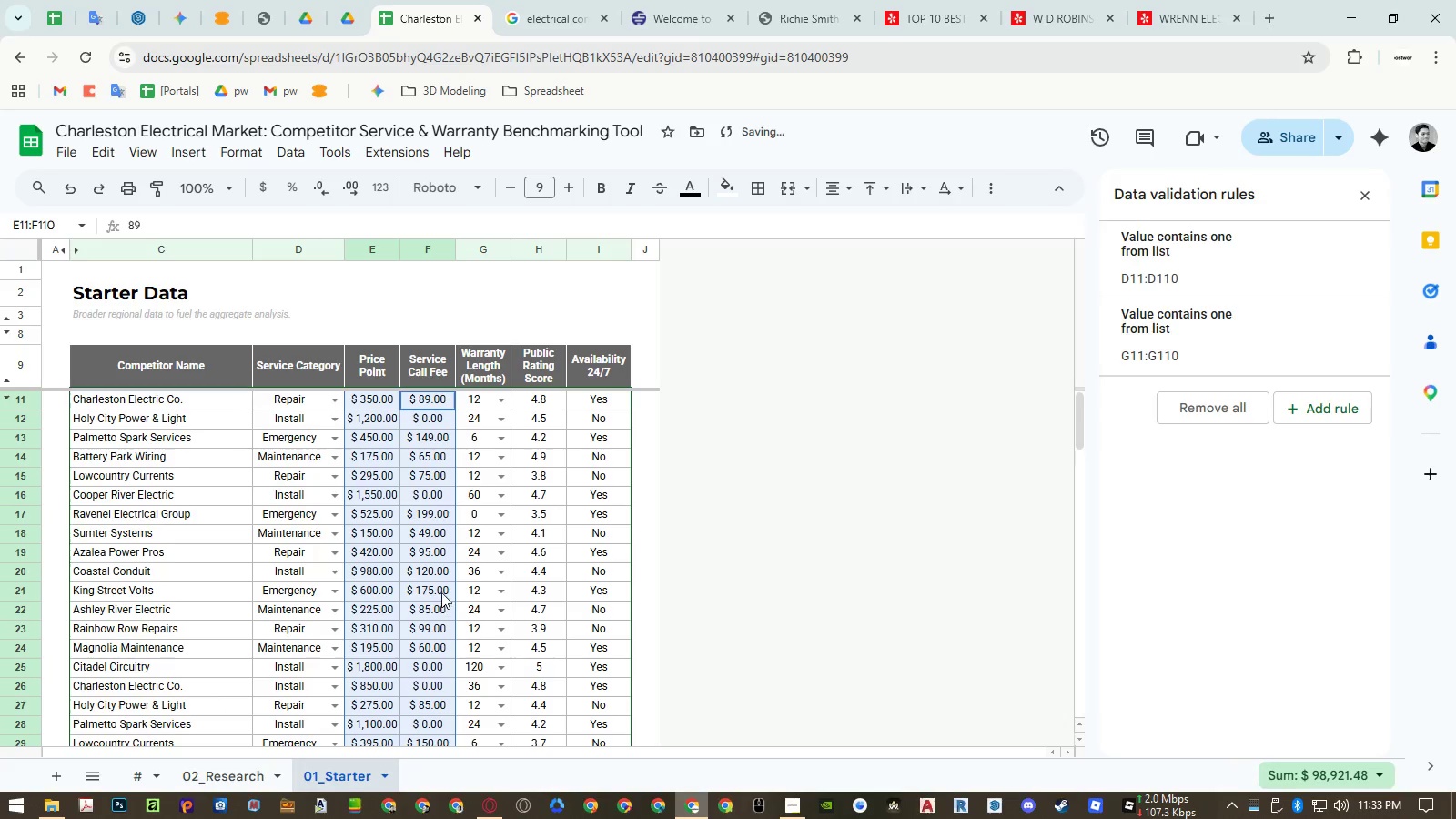 
scroll: coordinate [441, 588], scroll_direction: up, amount: 8.0
 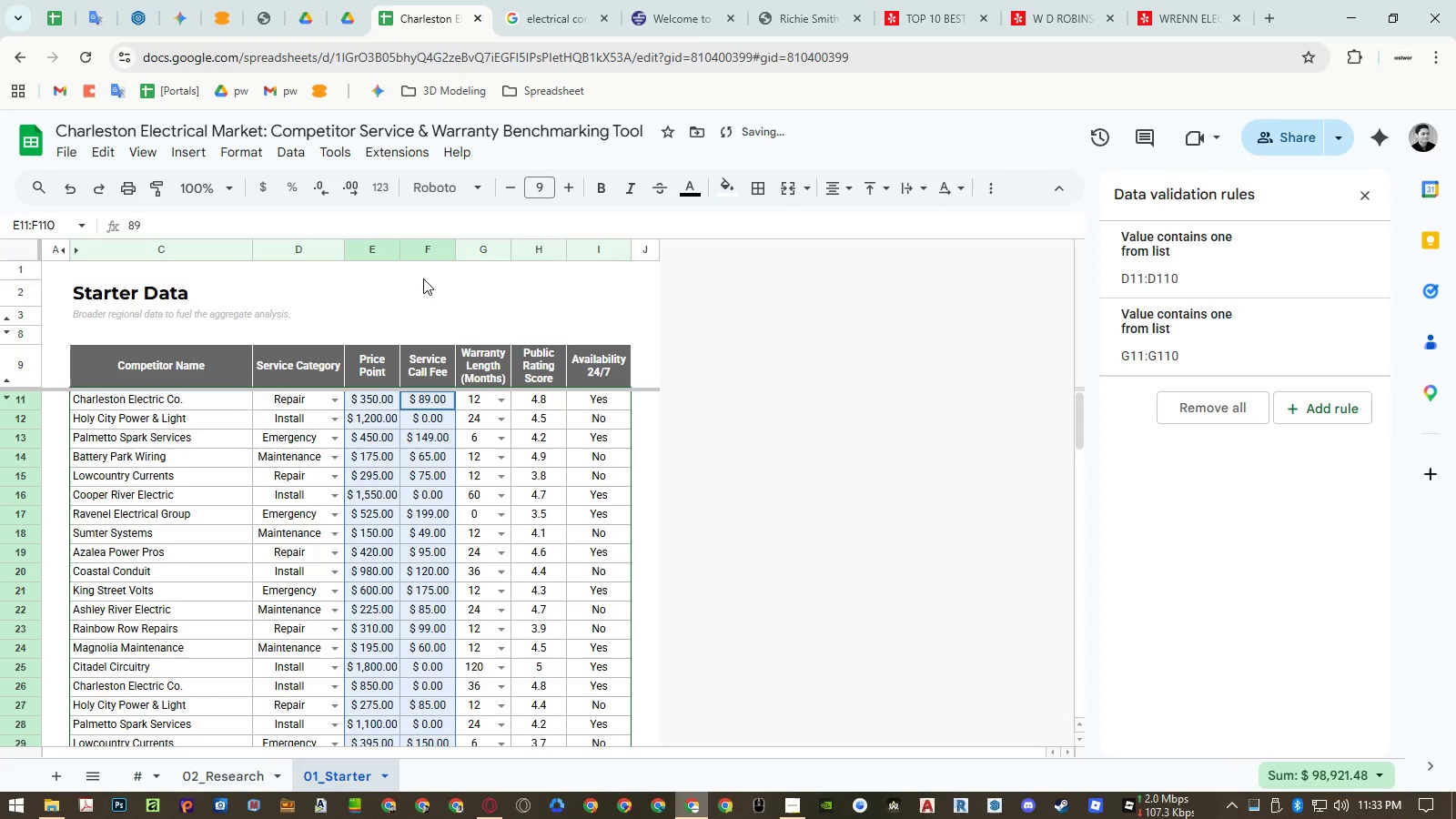 
left_click_drag(start_coordinate=[420, 243], to_coordinate=[384, 250])
 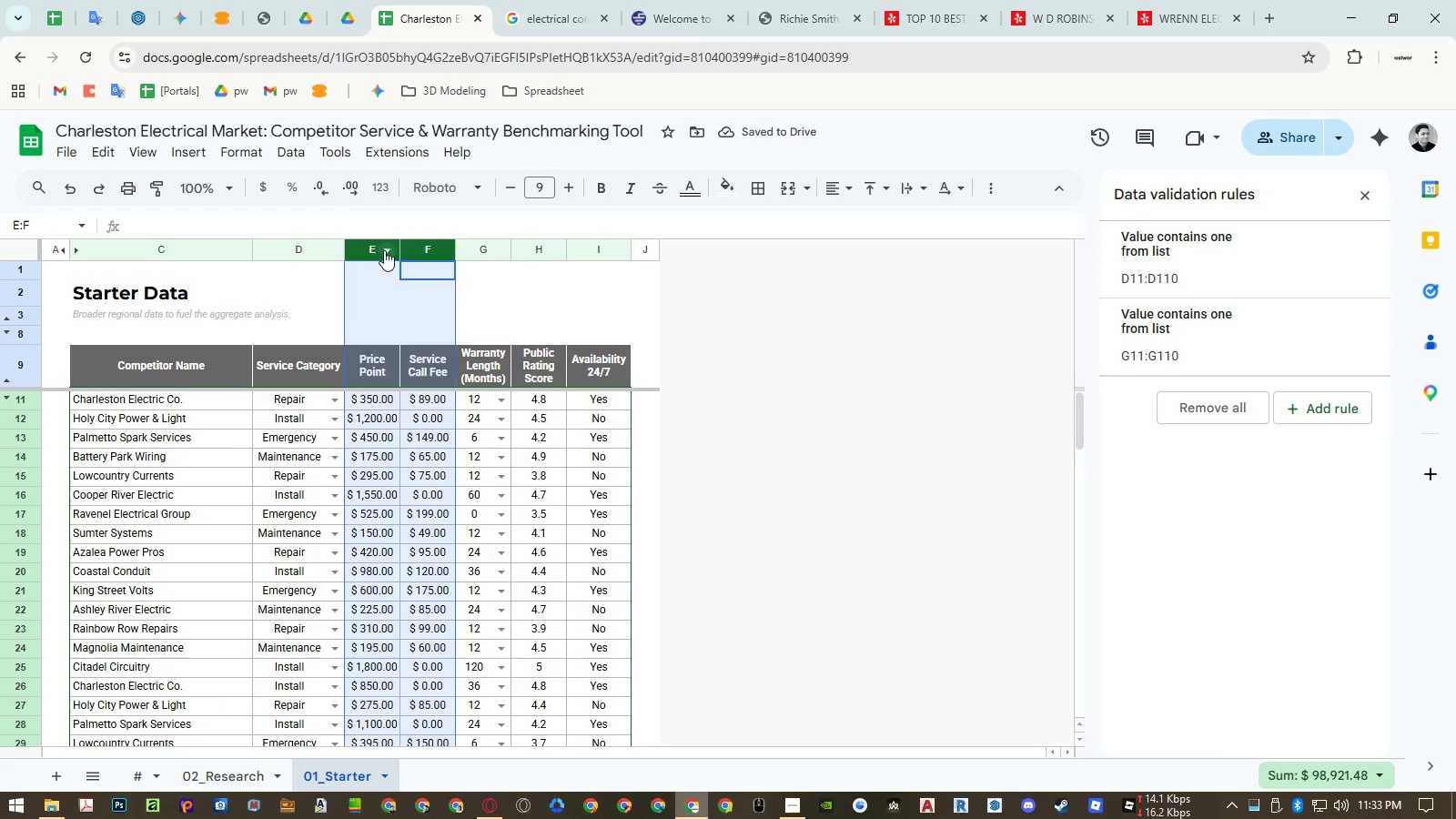 
right_click([384, 250])
 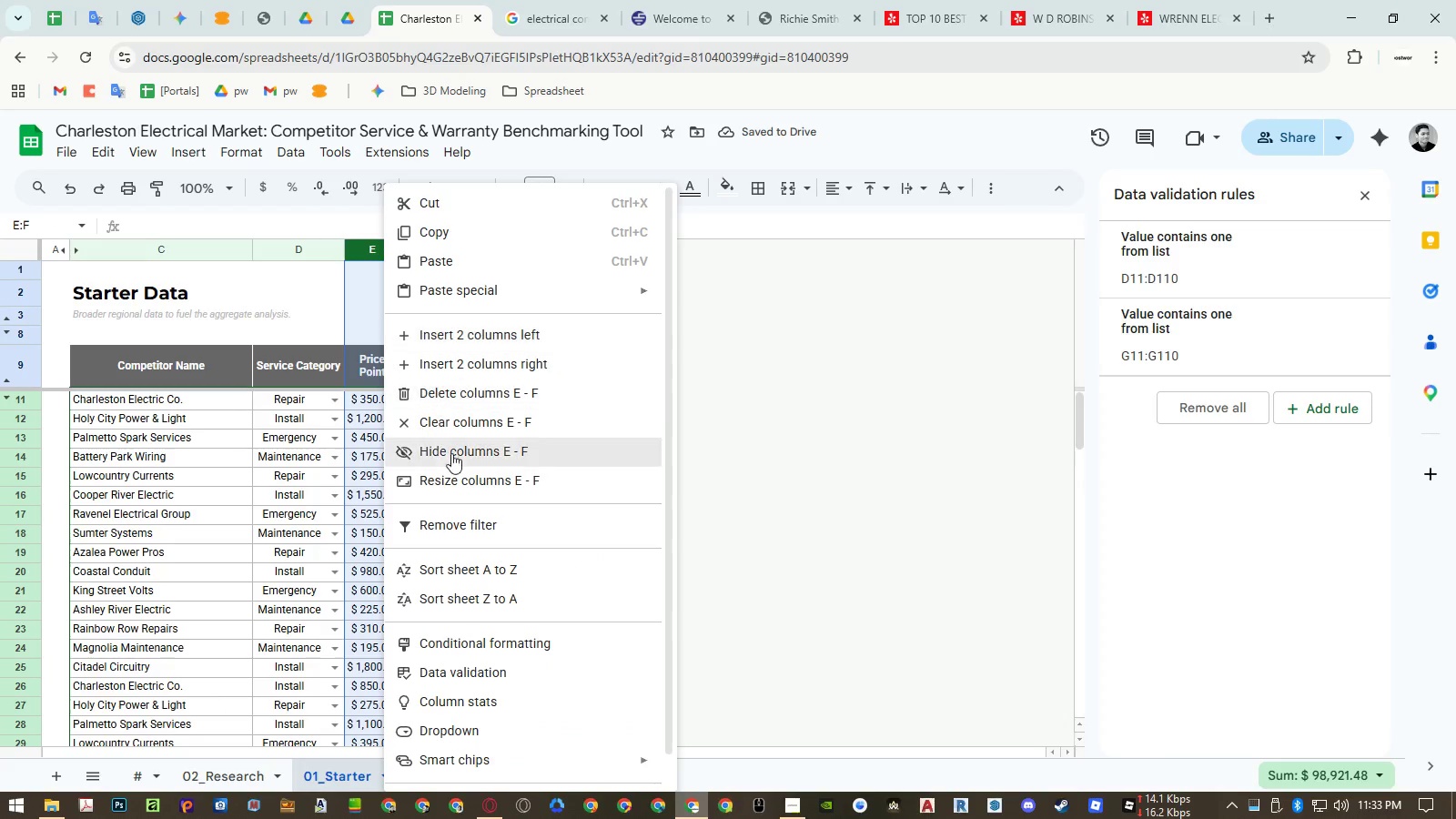 
left_click([458, 481])
 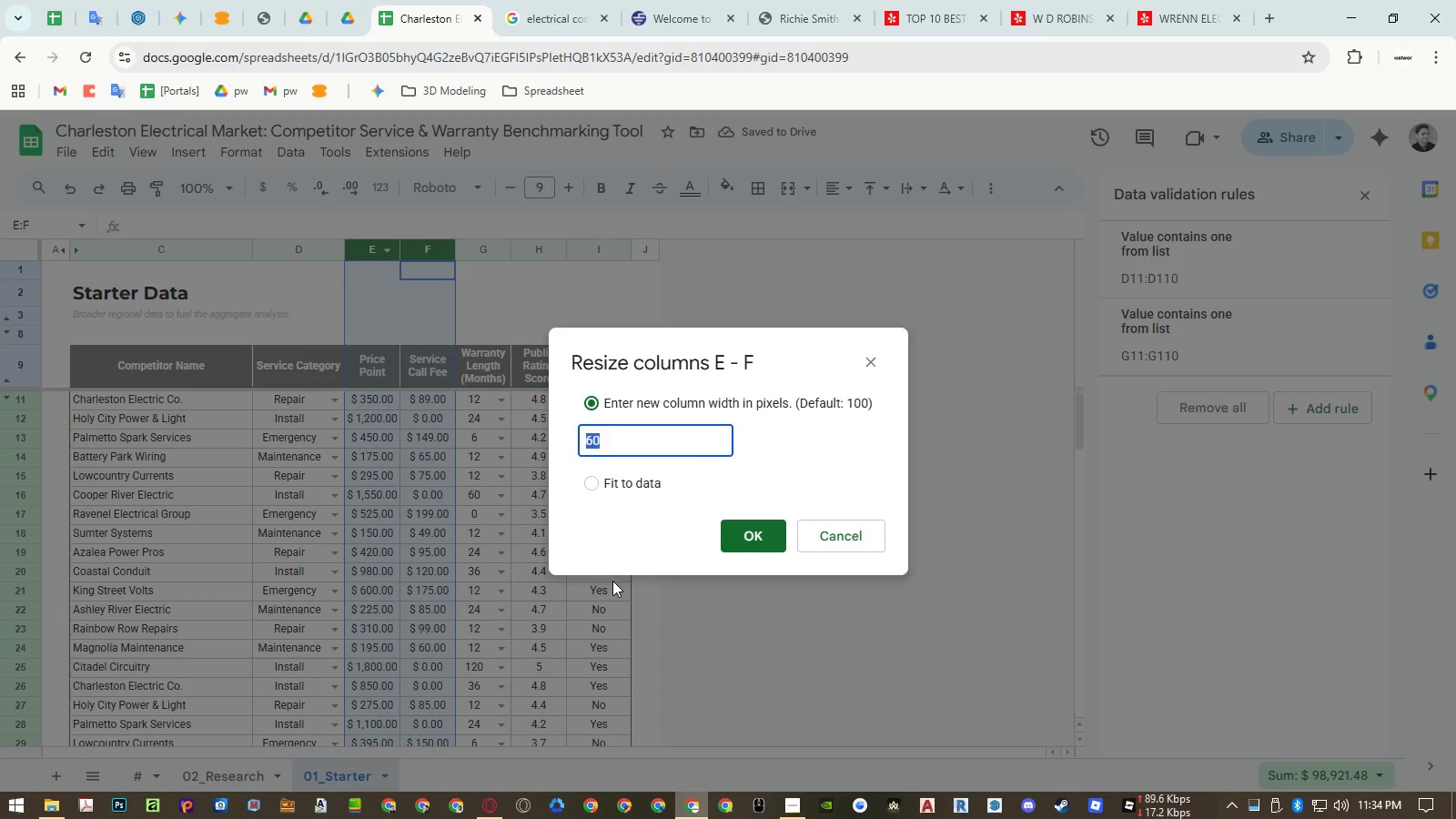 
key(Numpad7)
 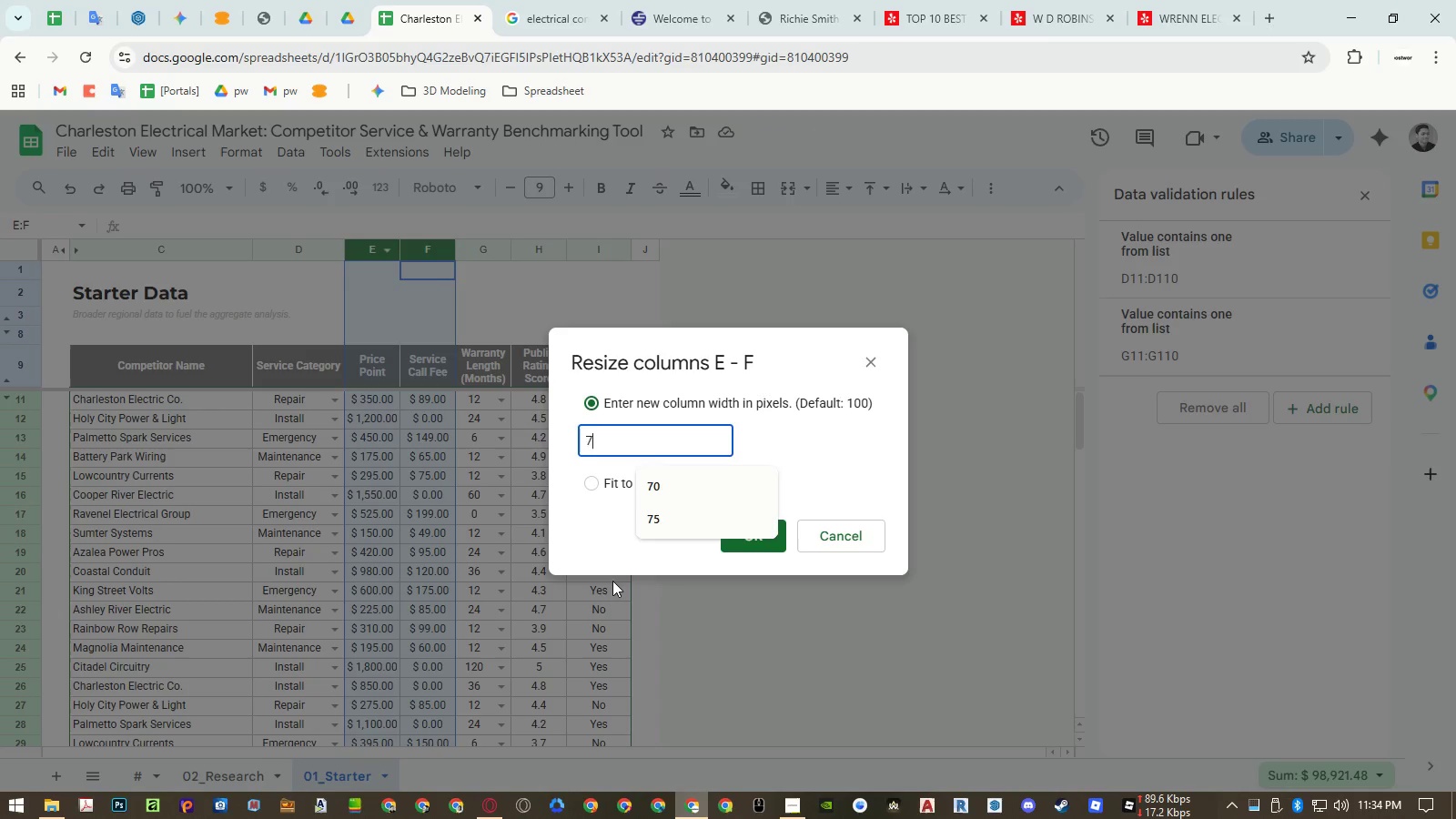 
key(Numpad0)
 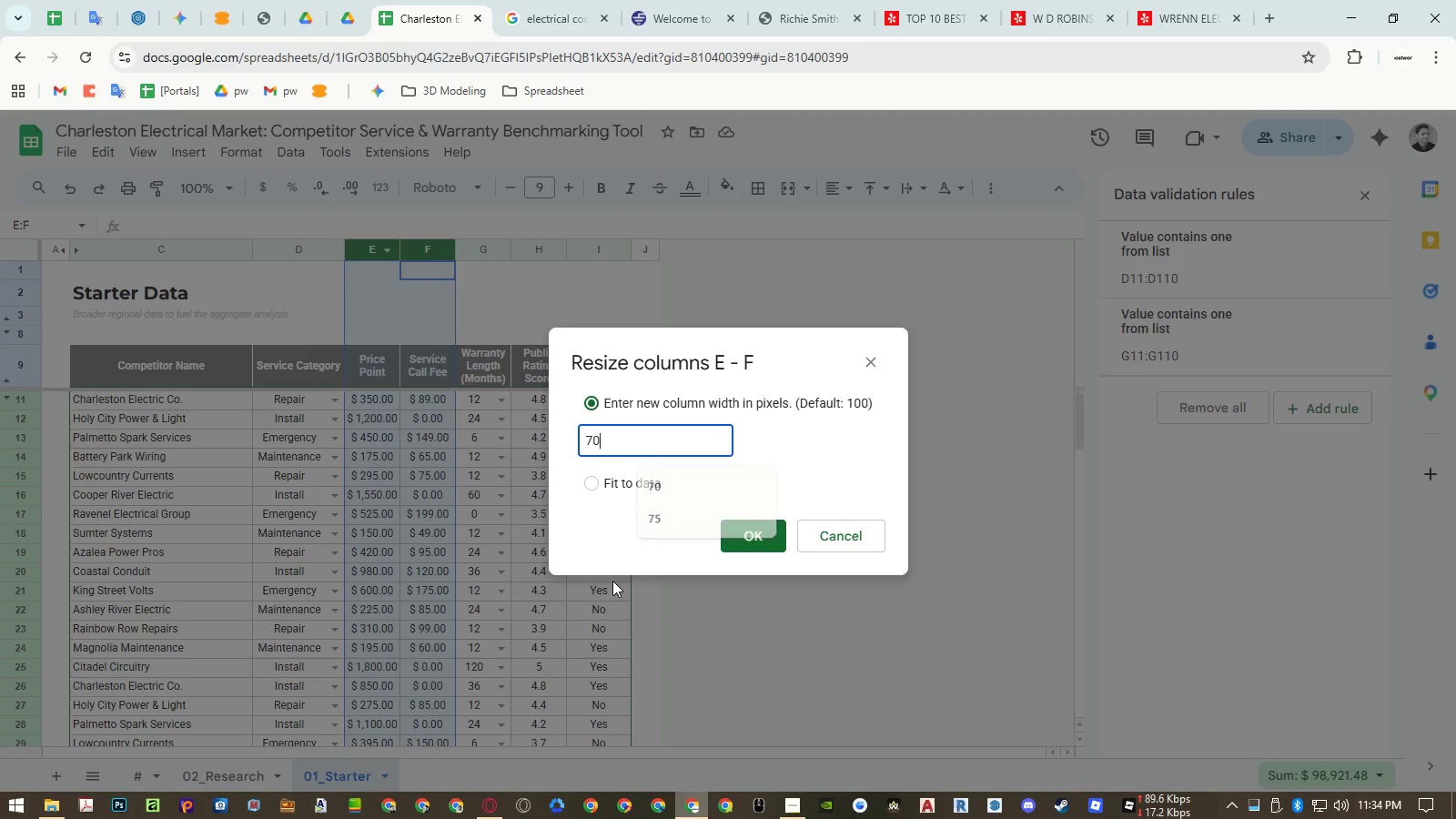 
key(NumpadEnter)
 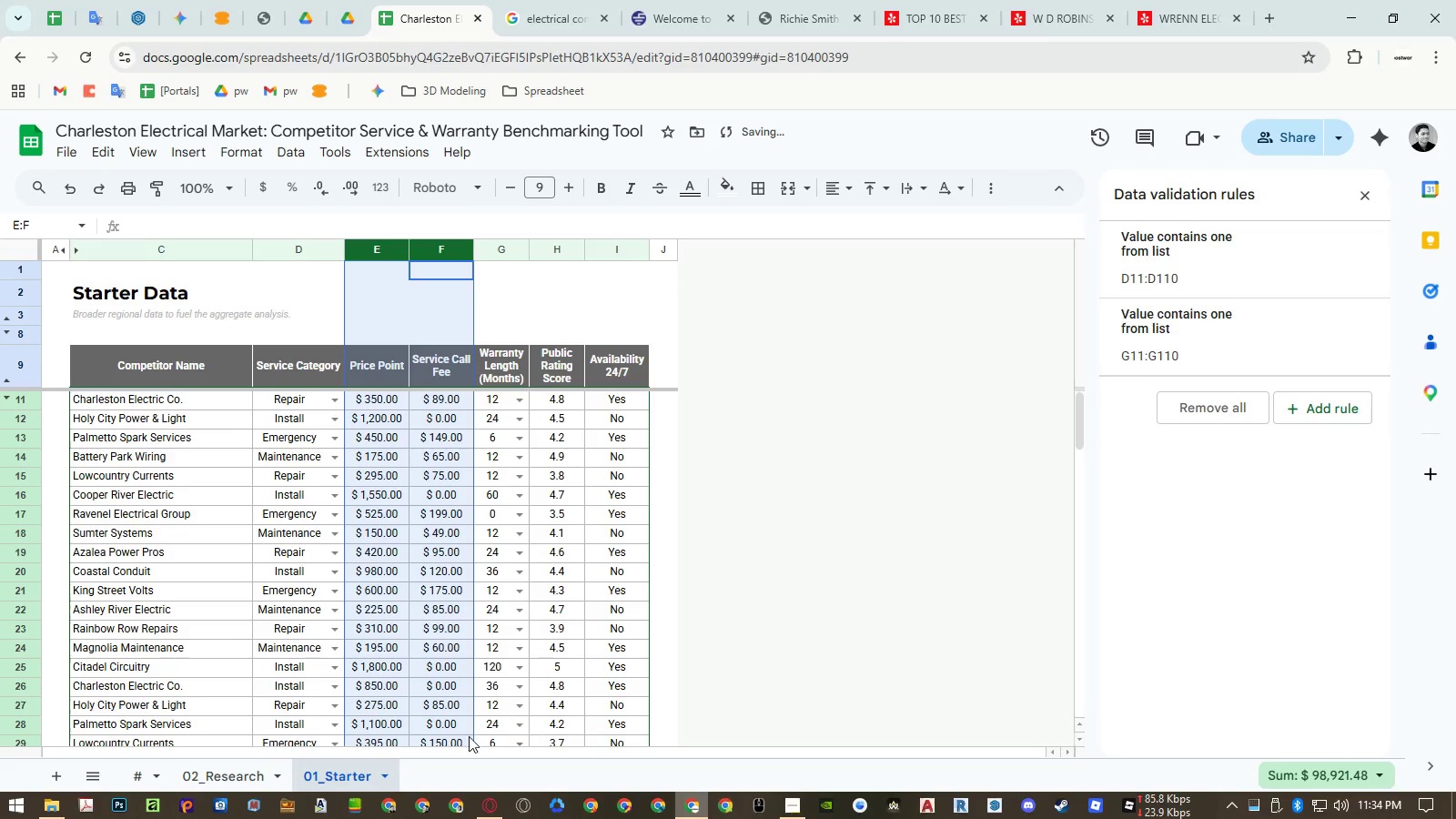 
left_click([258, 778])
 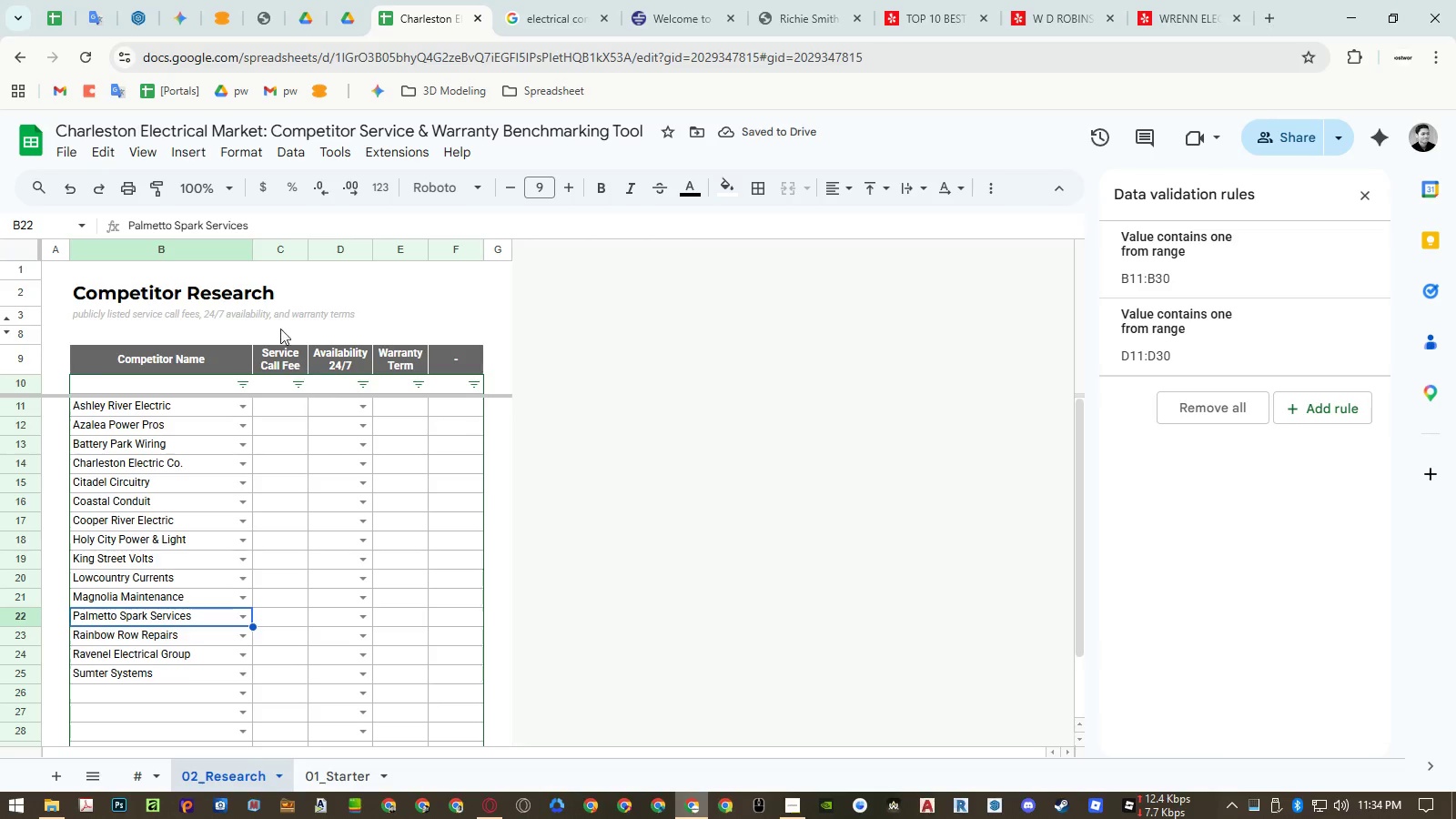 
right_click([278, 244])
 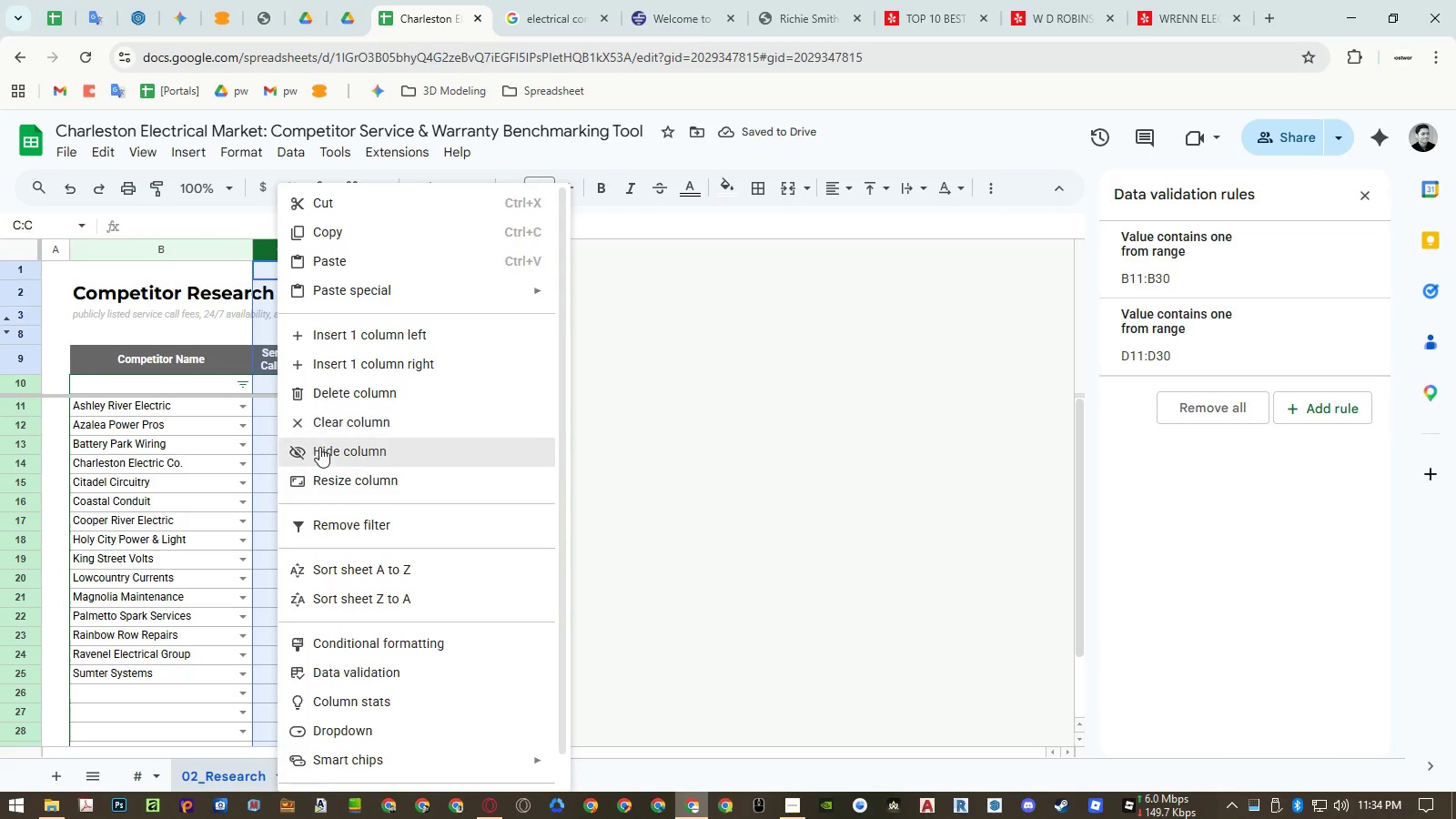 
left_click([323, 474])
 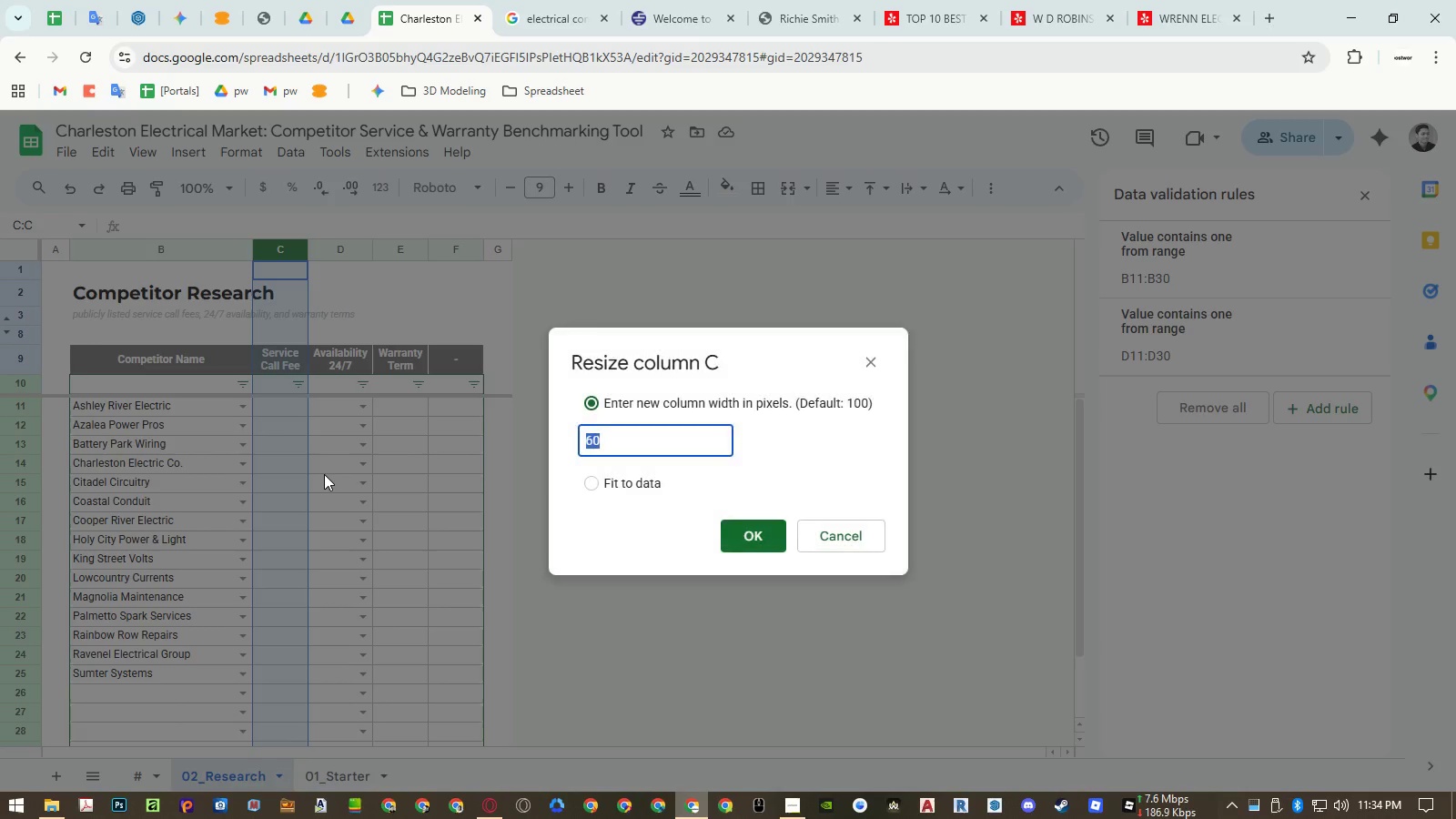 
key(Numpad7)
 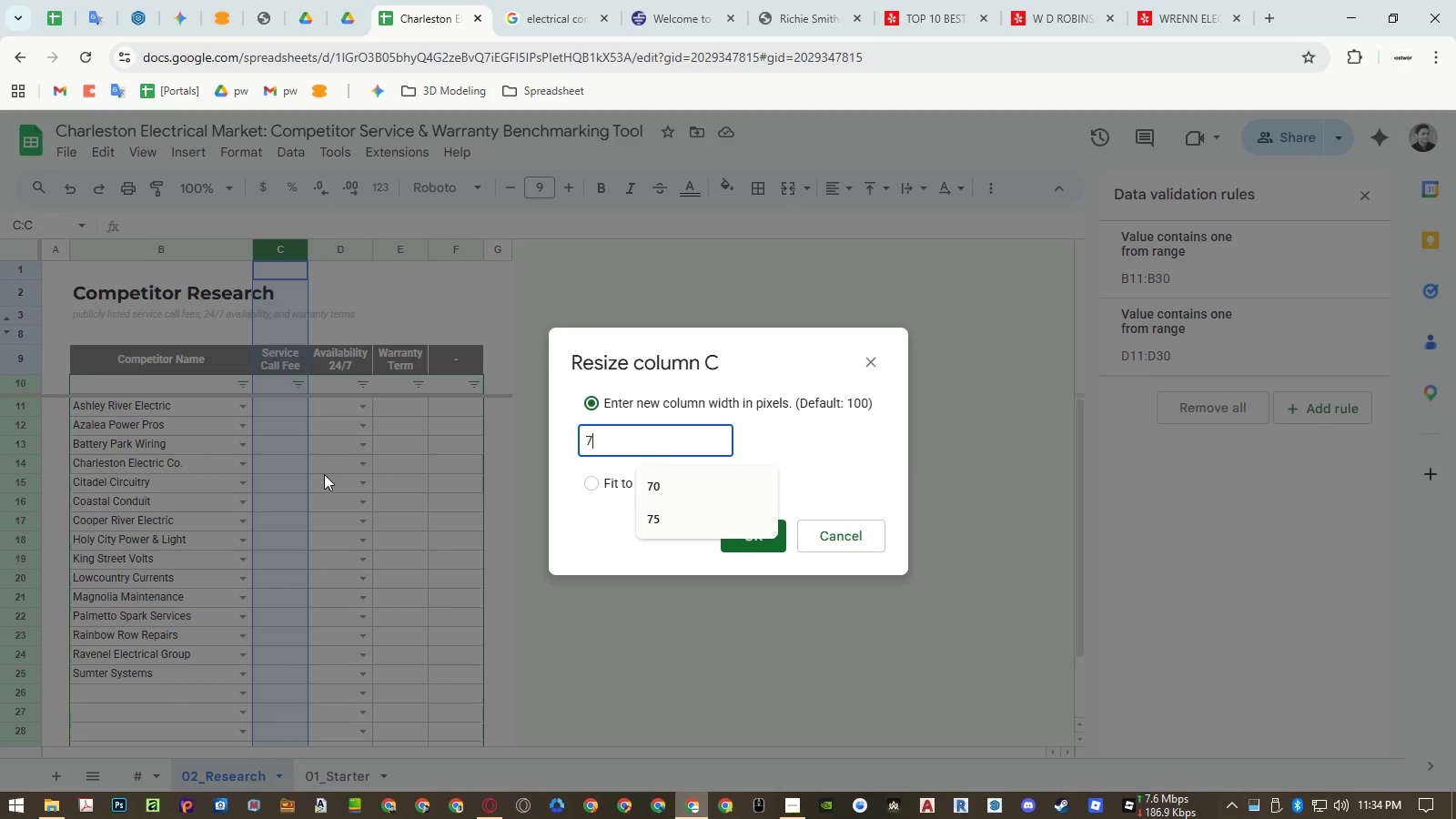 
key(Numpad0)
 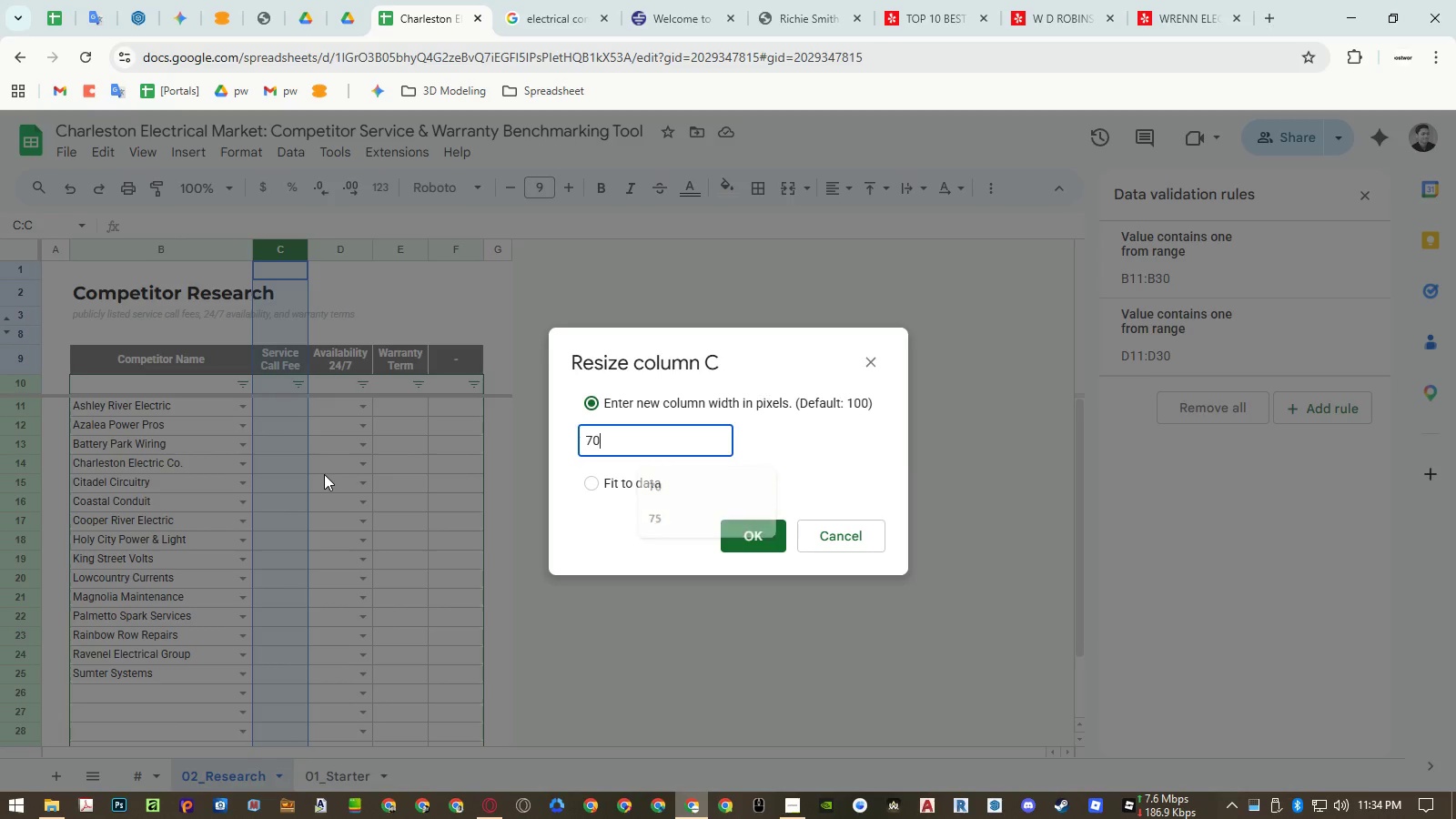 
key(NumpadEnter)
 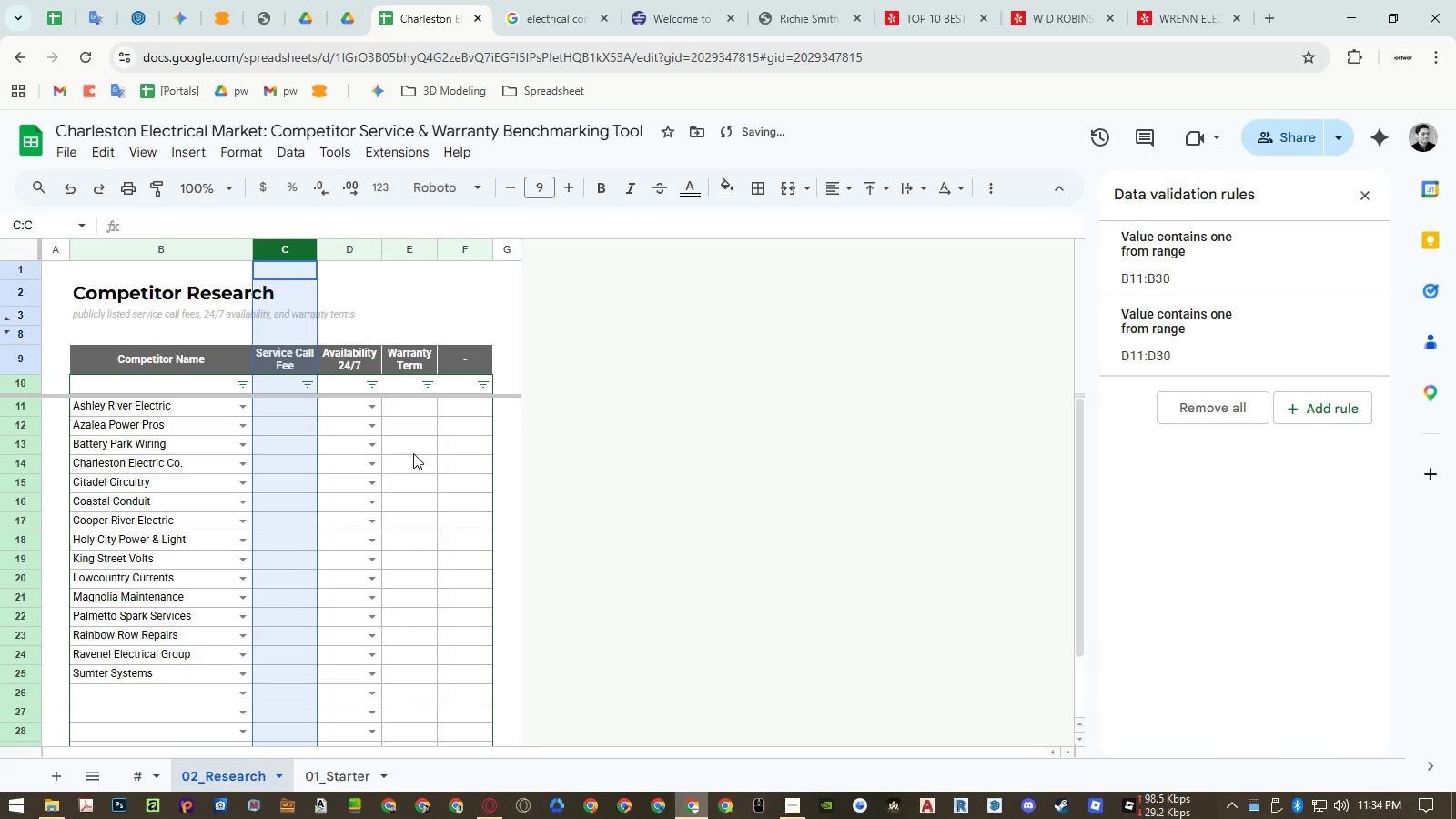 
key(Control+Z)
 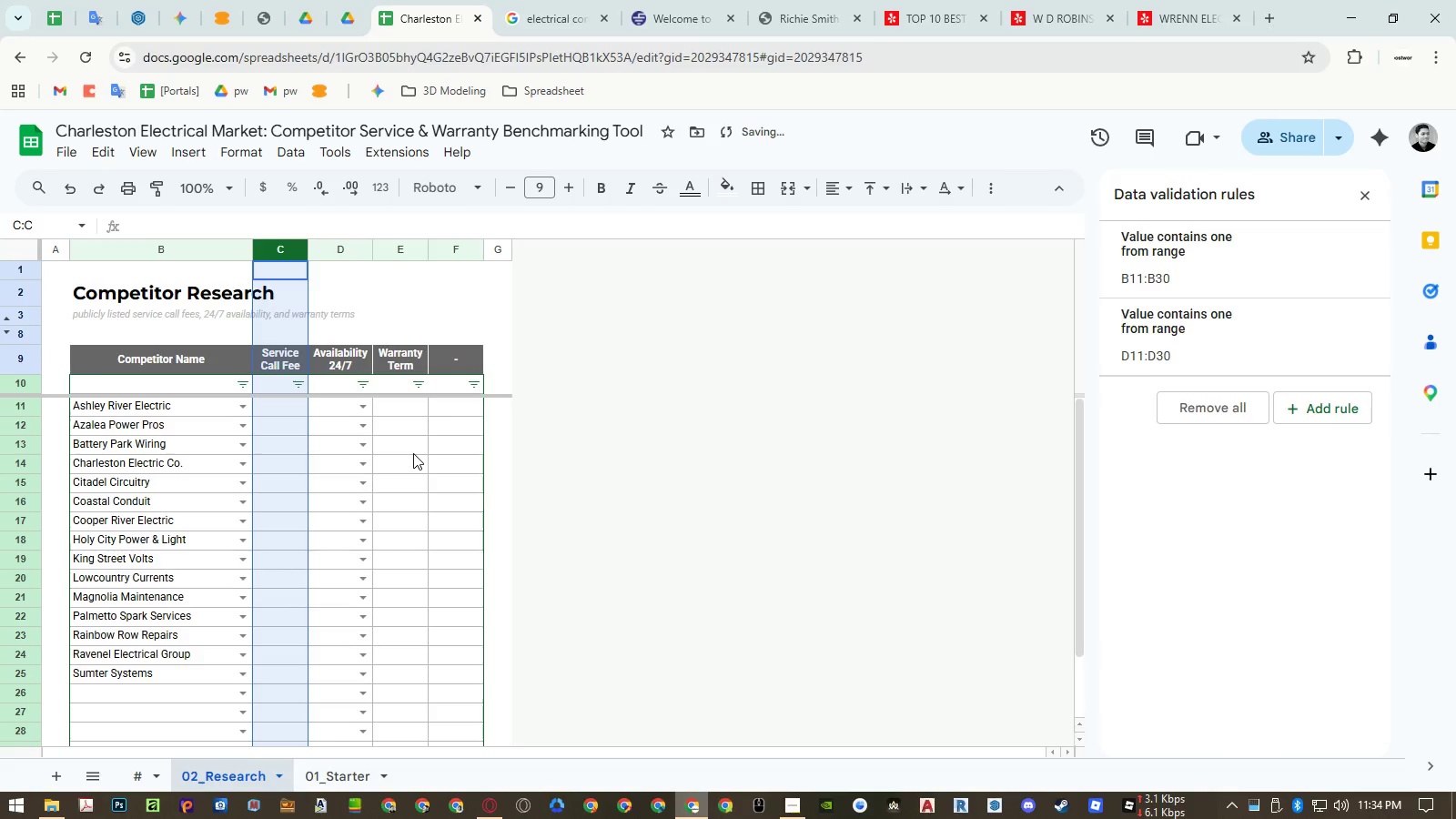 
key(Control+Y)
 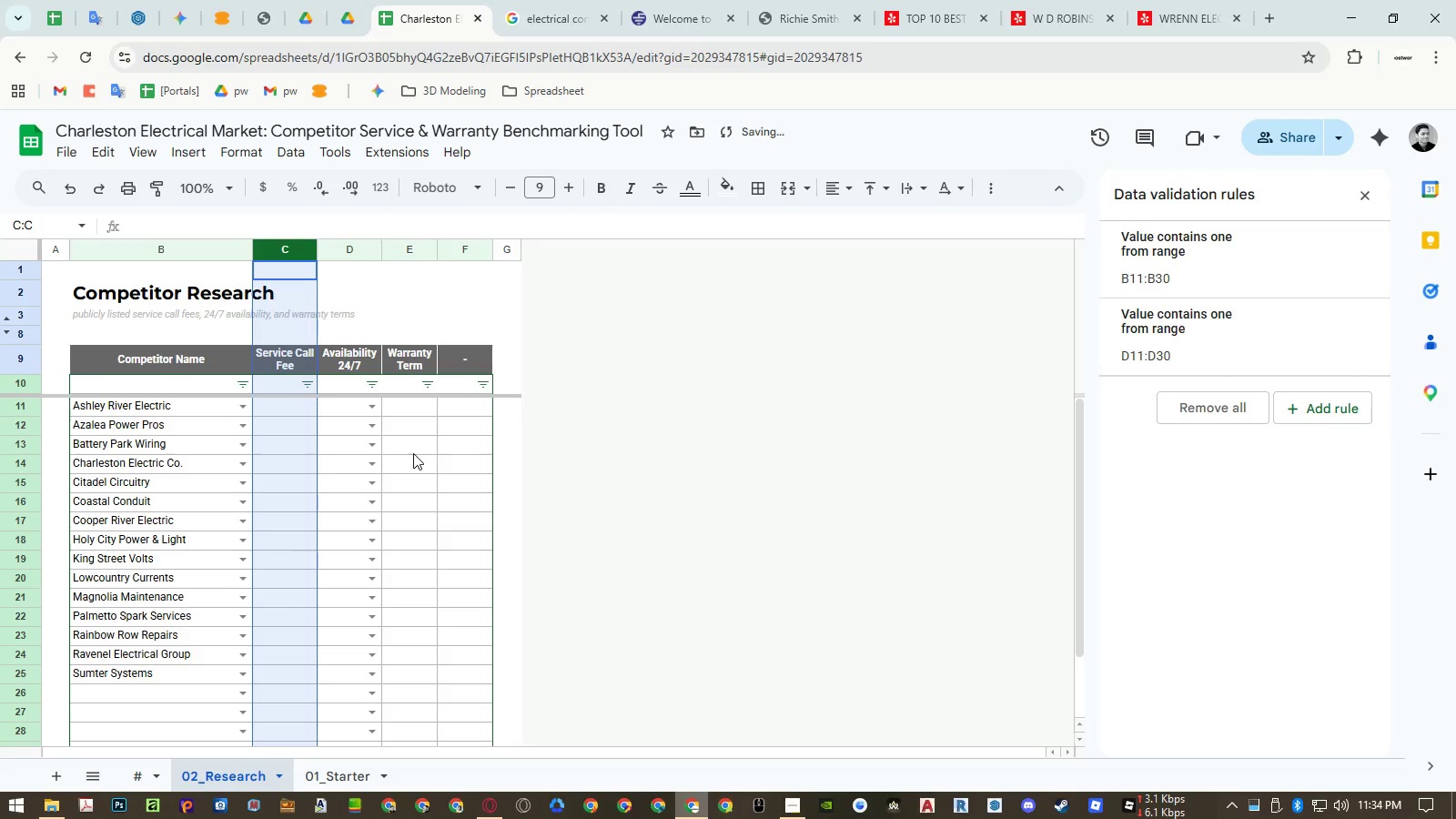 
left_click([413, 453])
 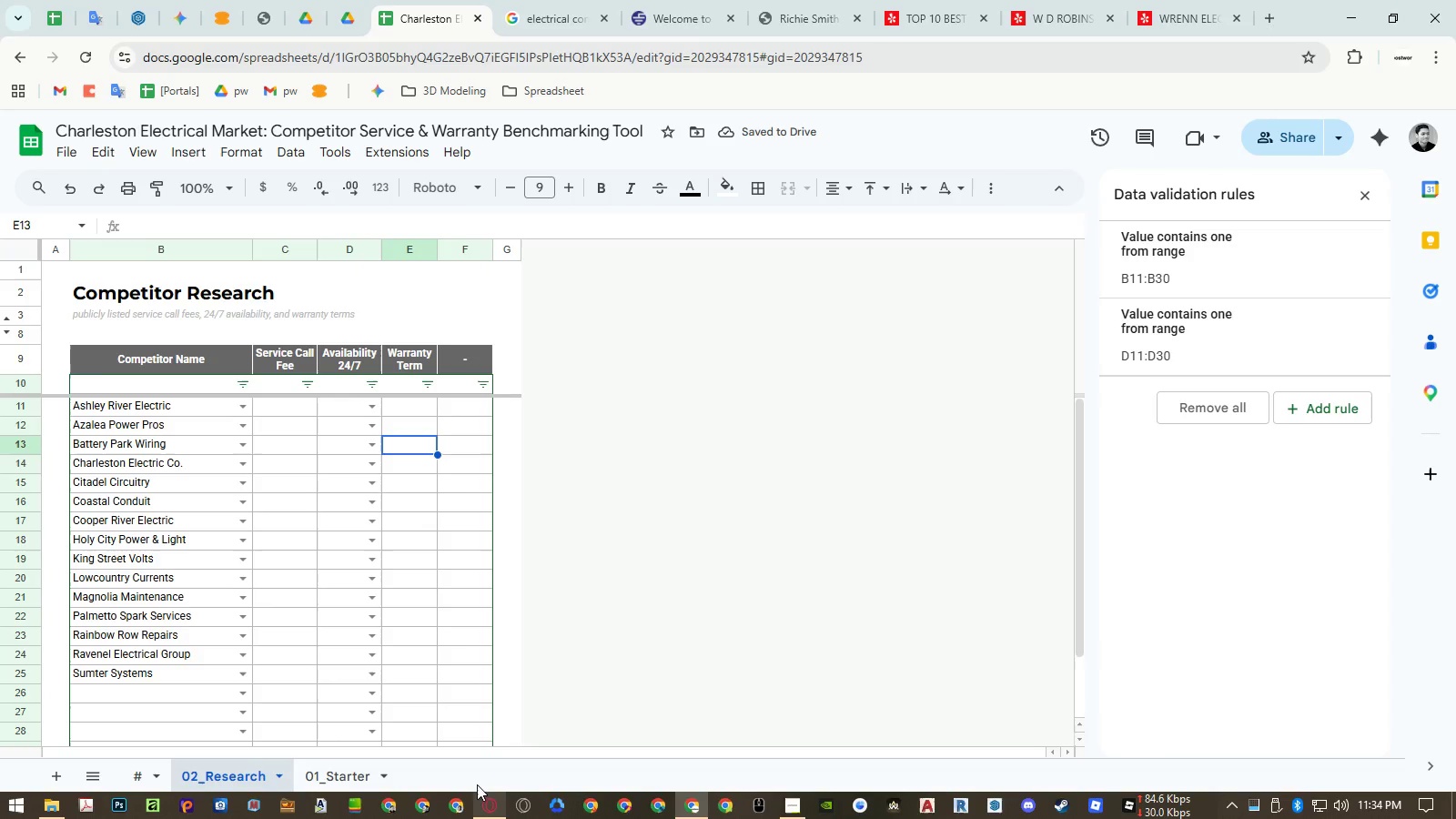 
left_click([281, 389])
 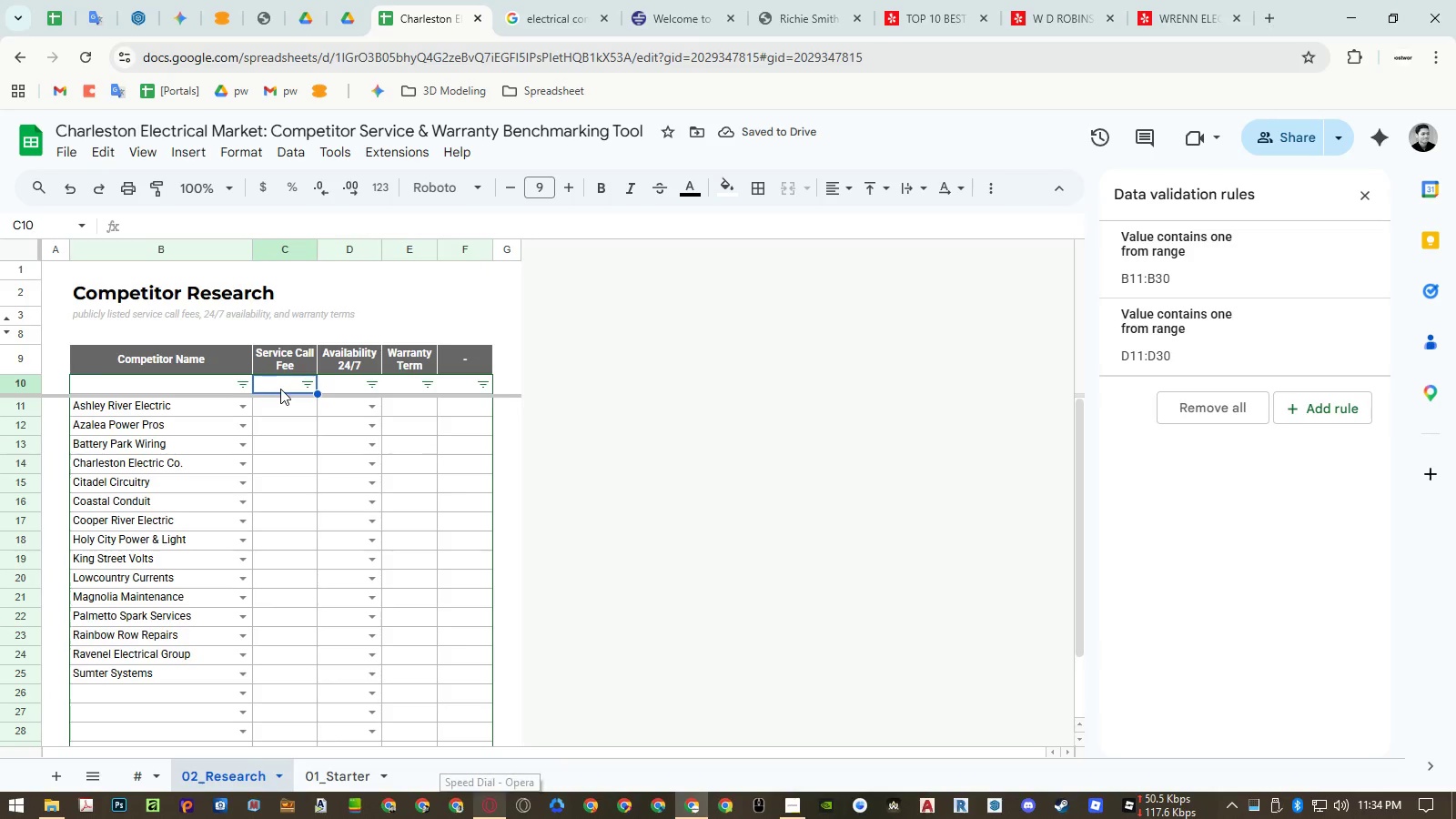 
key(ArrowDown)
 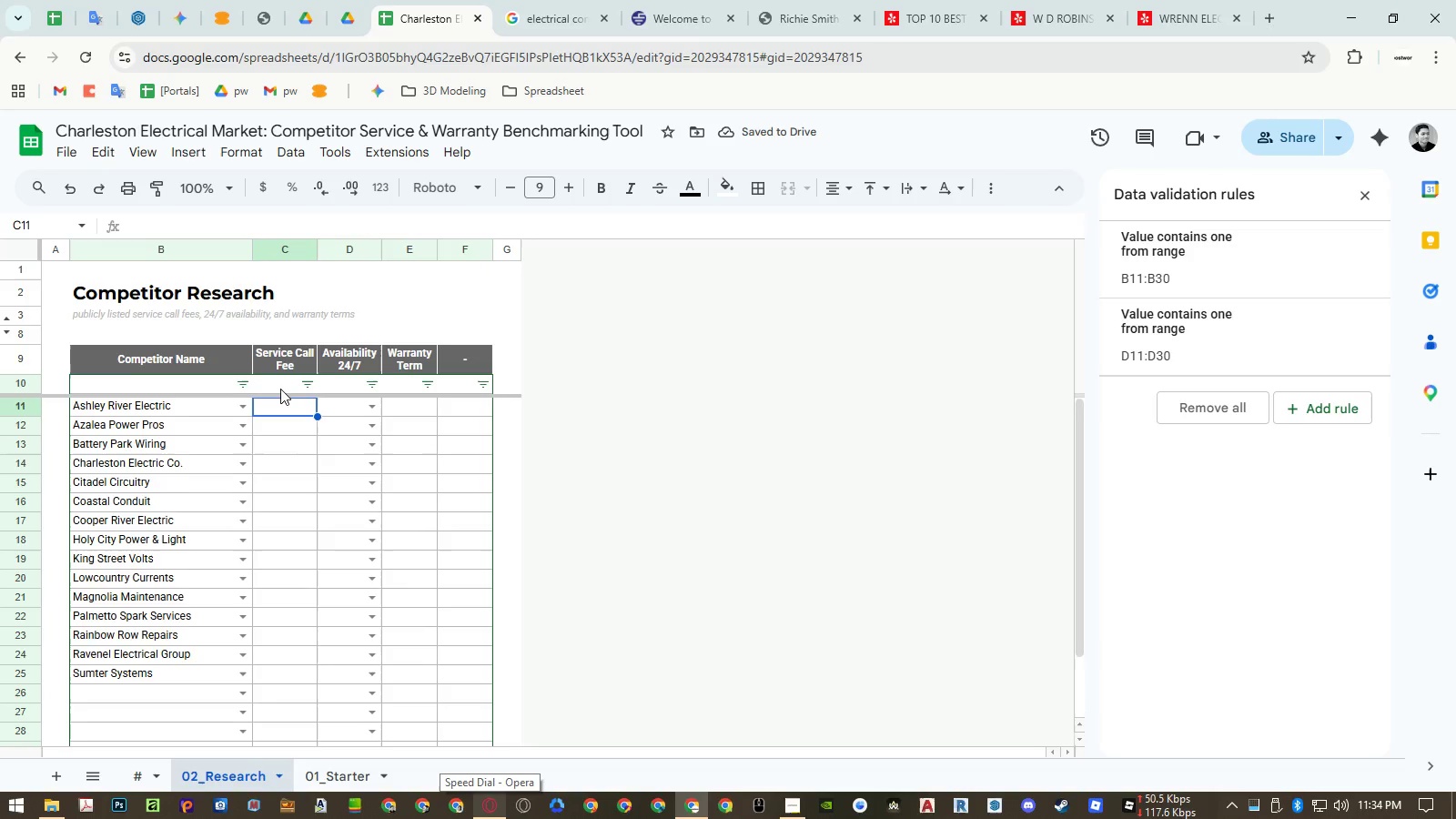 
key(Control+Shift+ArrowDown)
 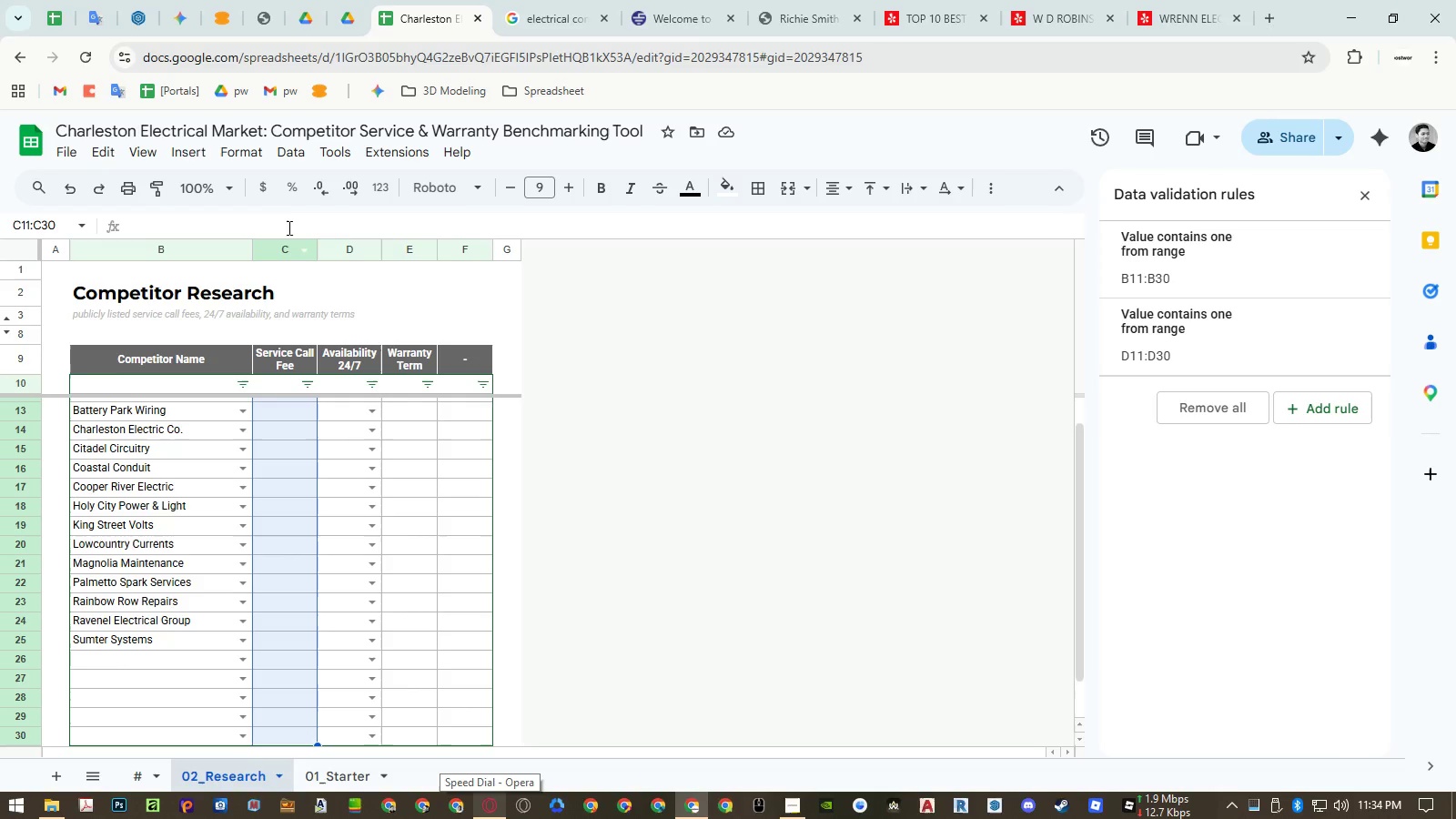 
left_click([252, 158])
 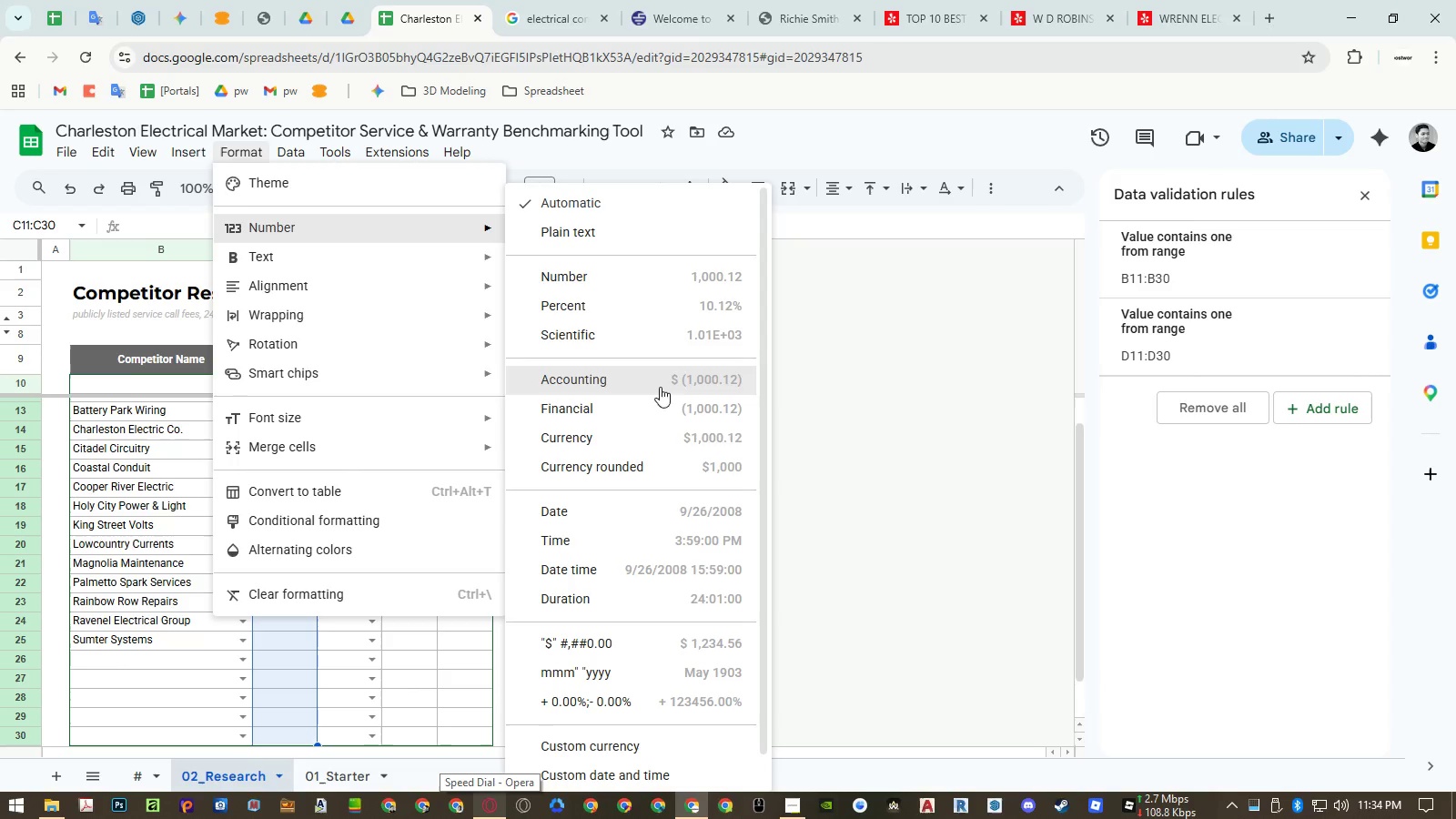 
left_click([646, 639])
 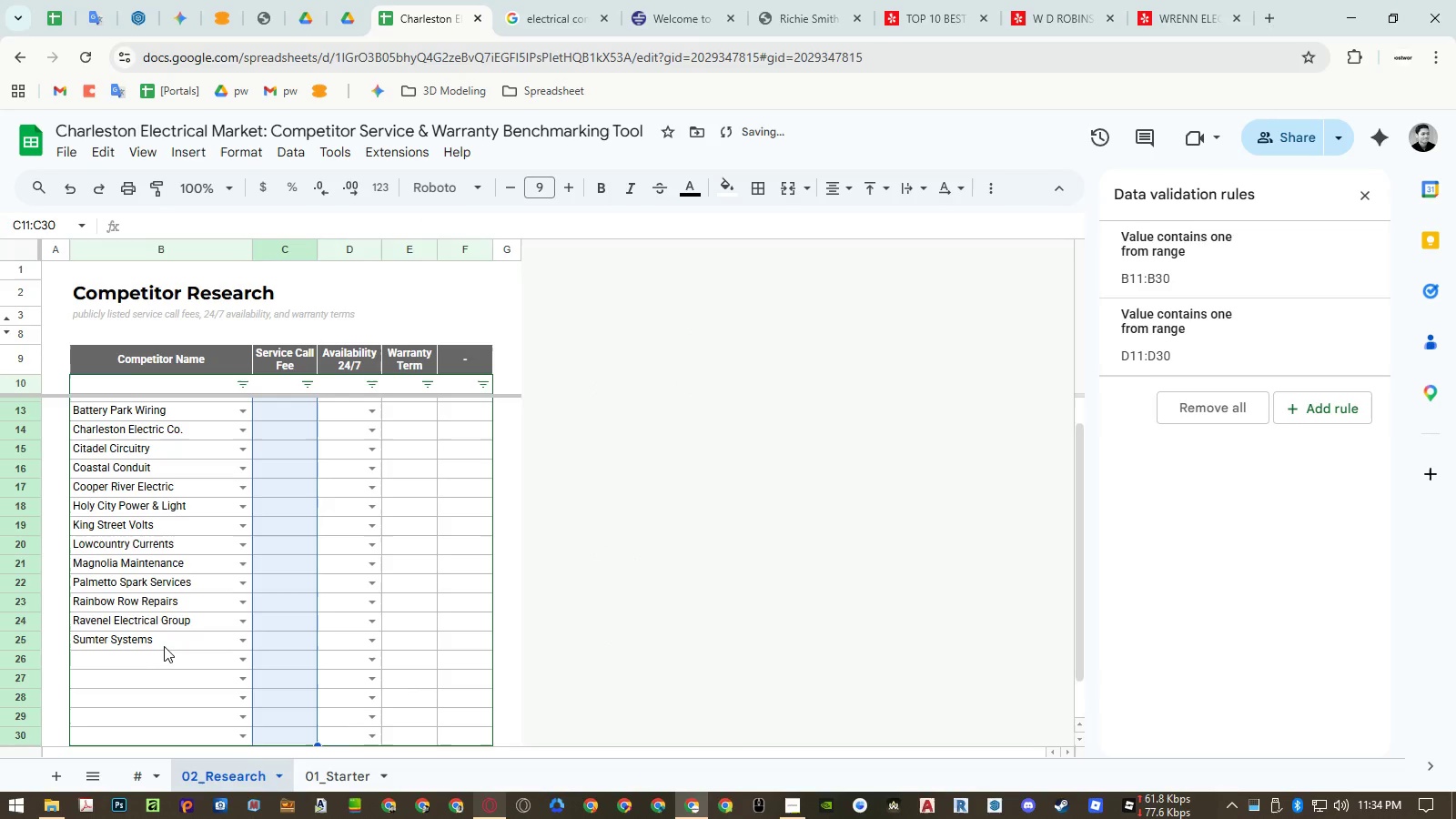 
left_click_drag(start_coordinate=[164, 646], to_coordinate=[161, 405])
 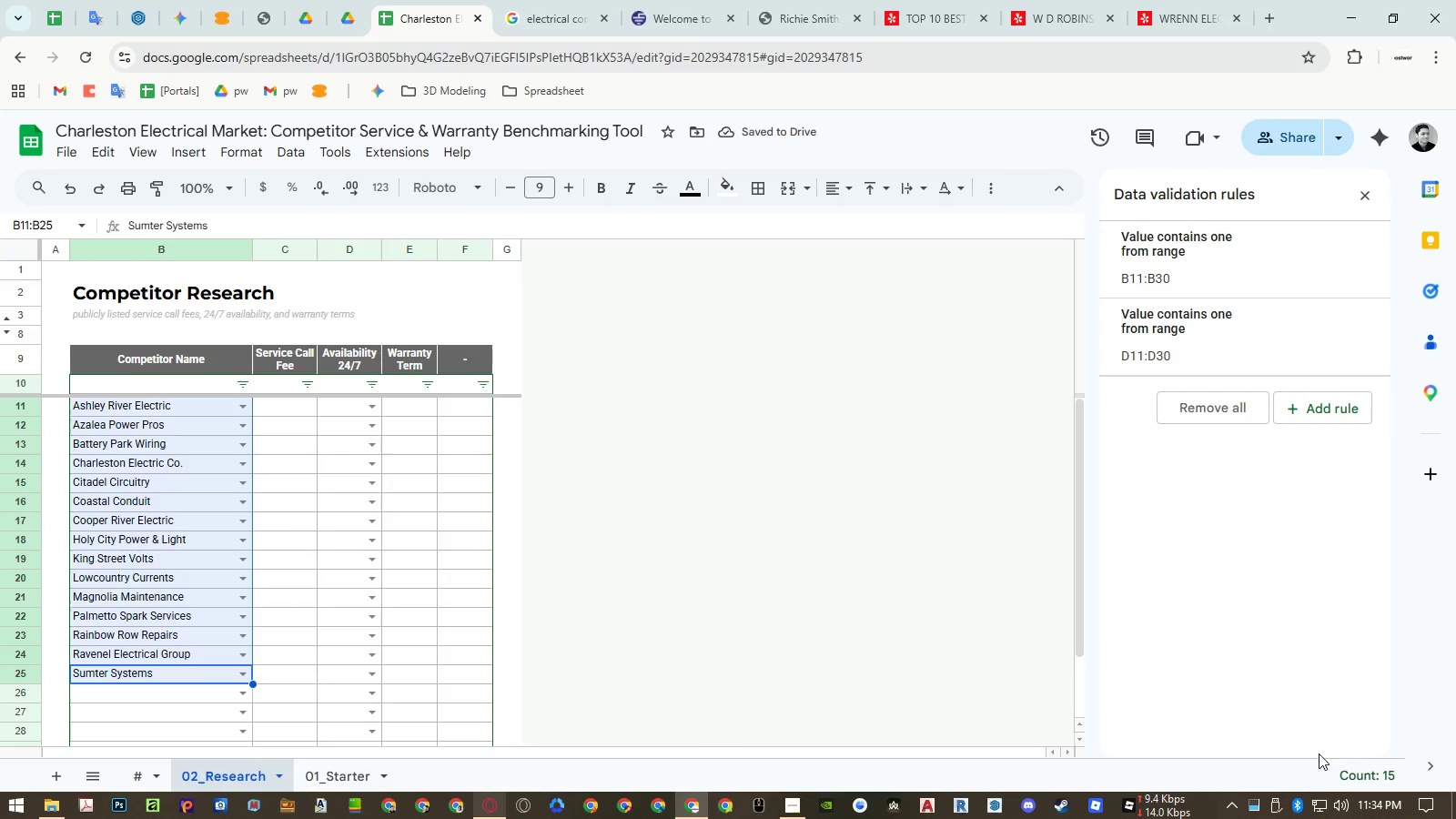 
scroll: coordinate [169, 635], scroll_direction: up, amount: 4.0
 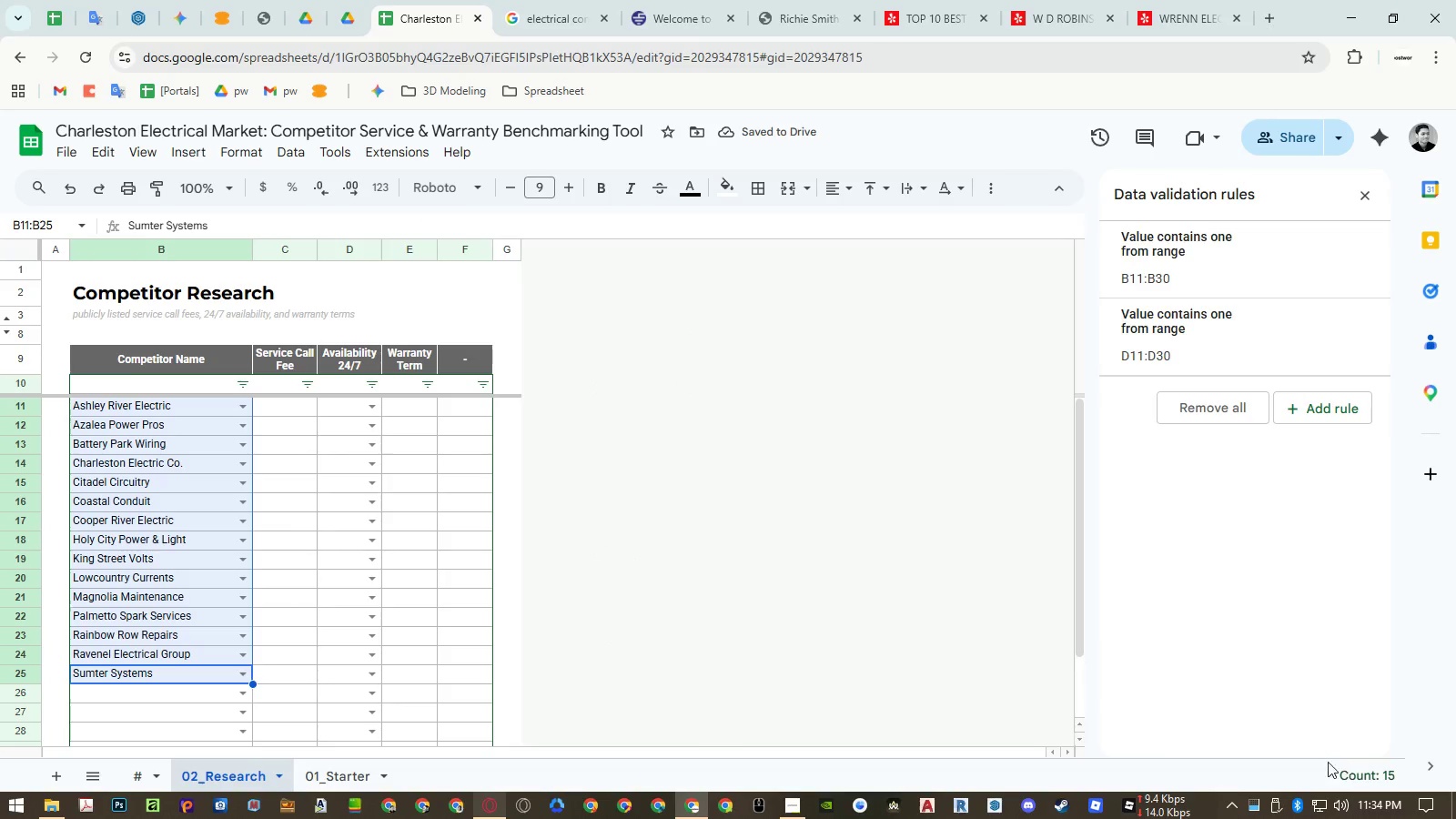 
left_click([278, 500])
 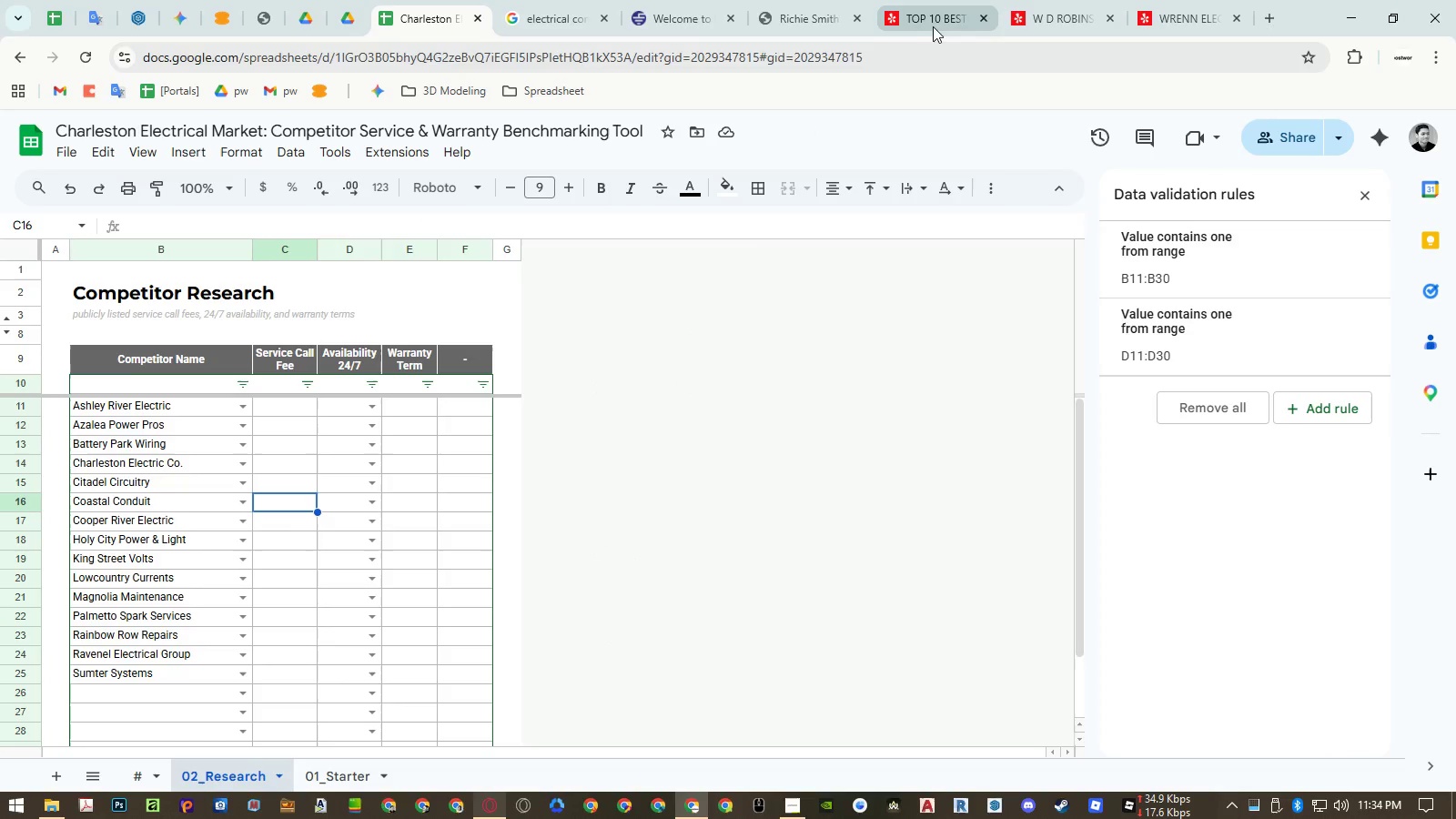 
mouse_move([573, 32])
 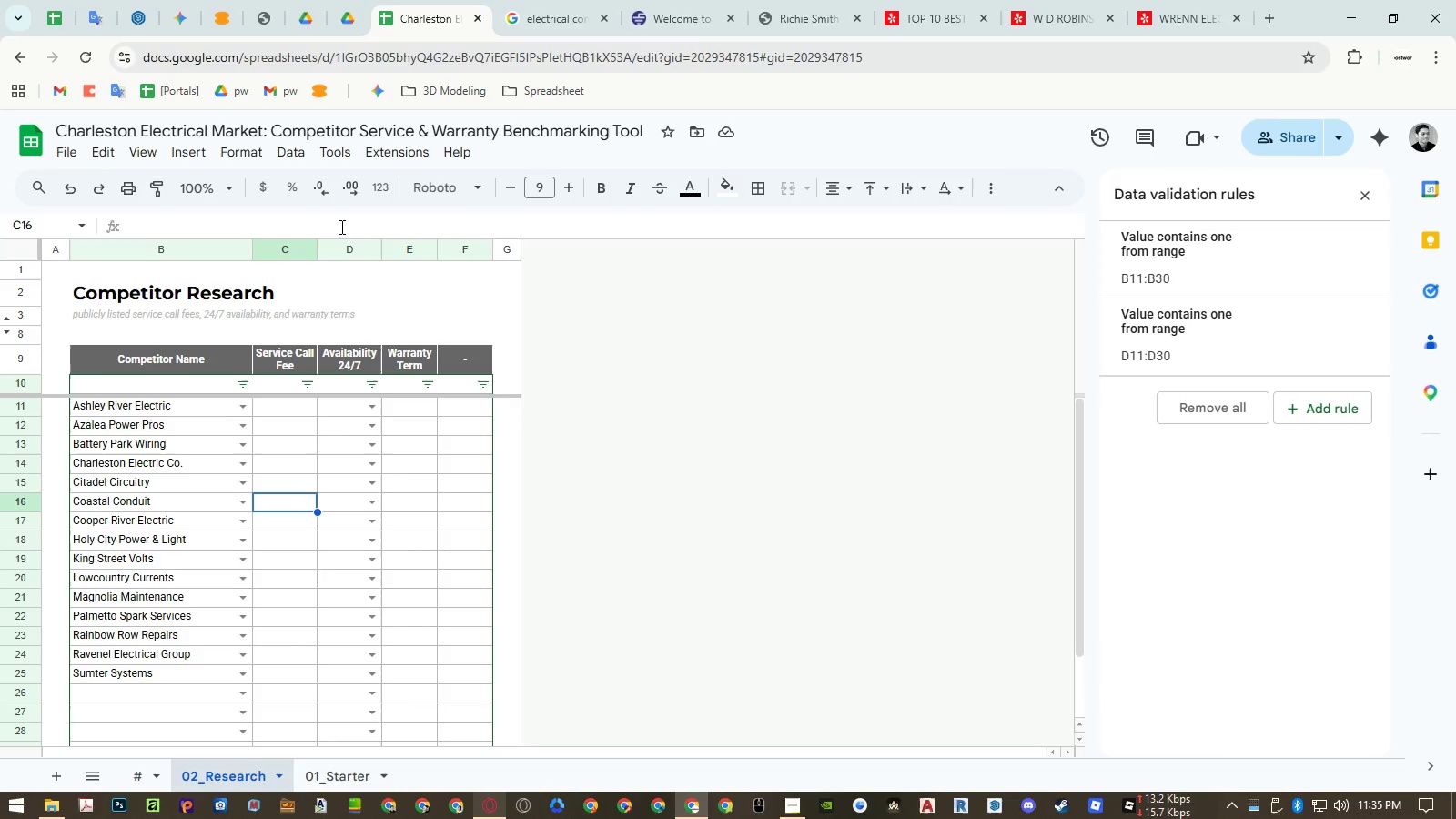 
wait(73.16)
 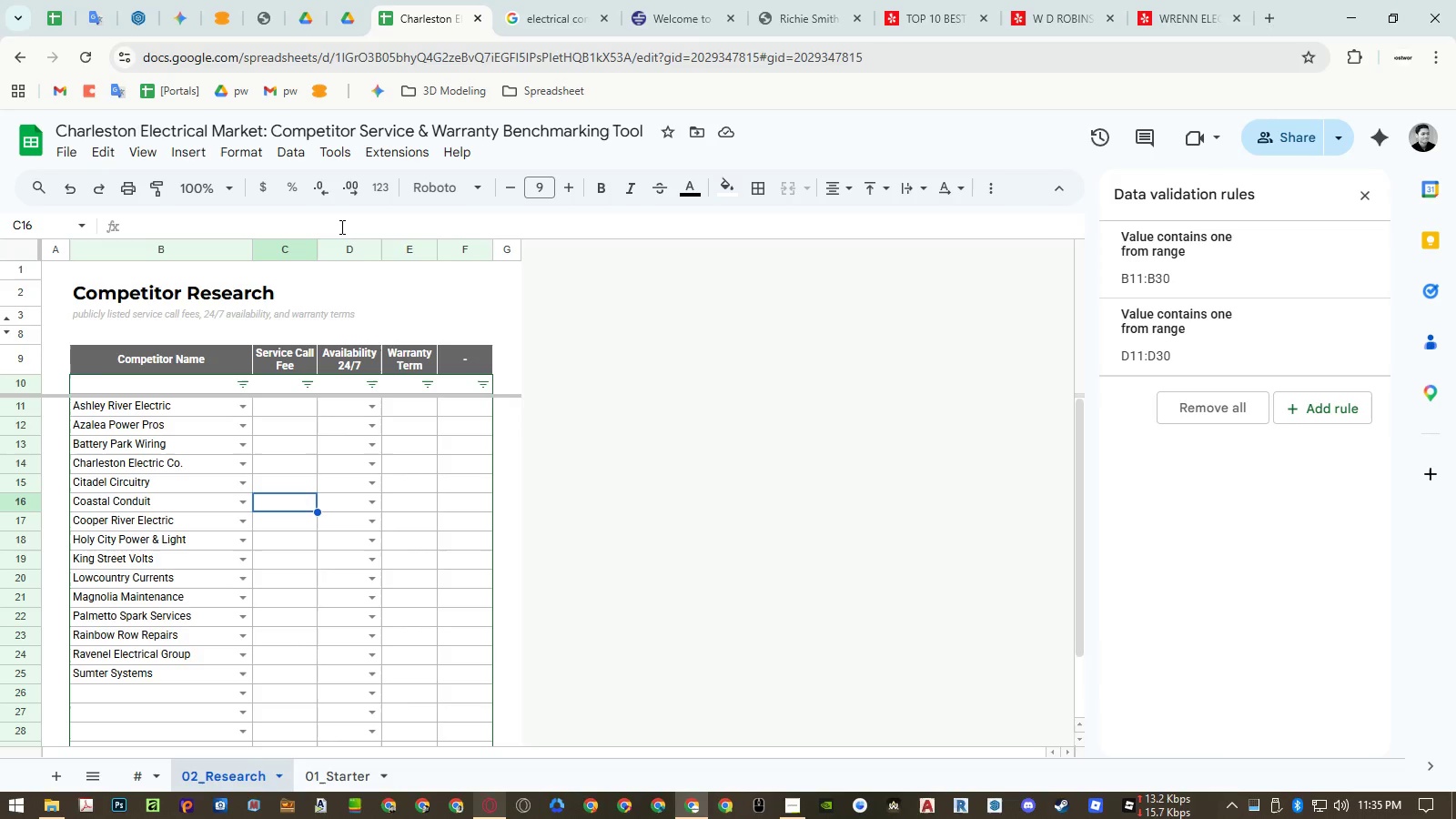 
key(Control+ControlLeft)
 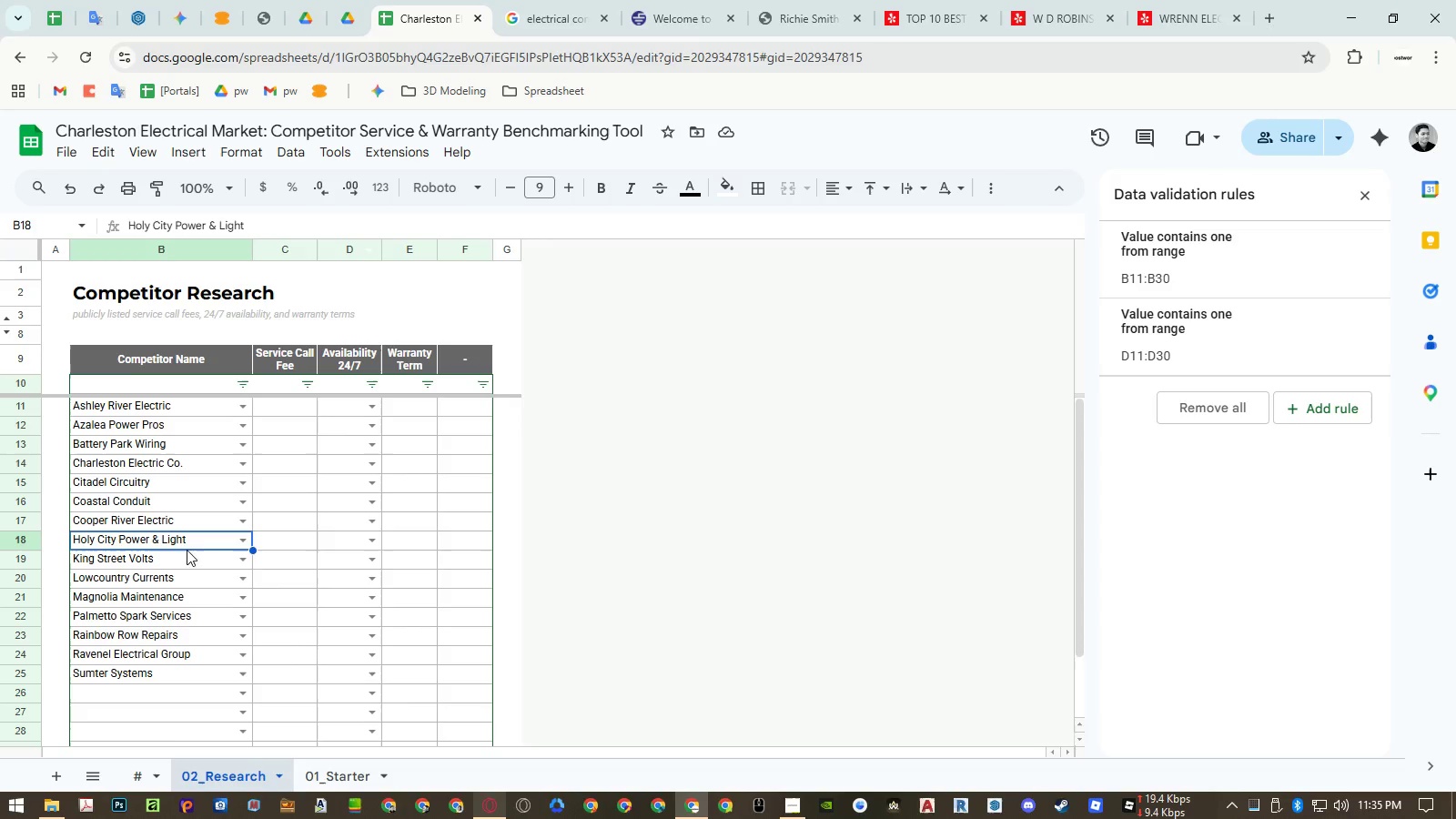 
key(Control+C)
 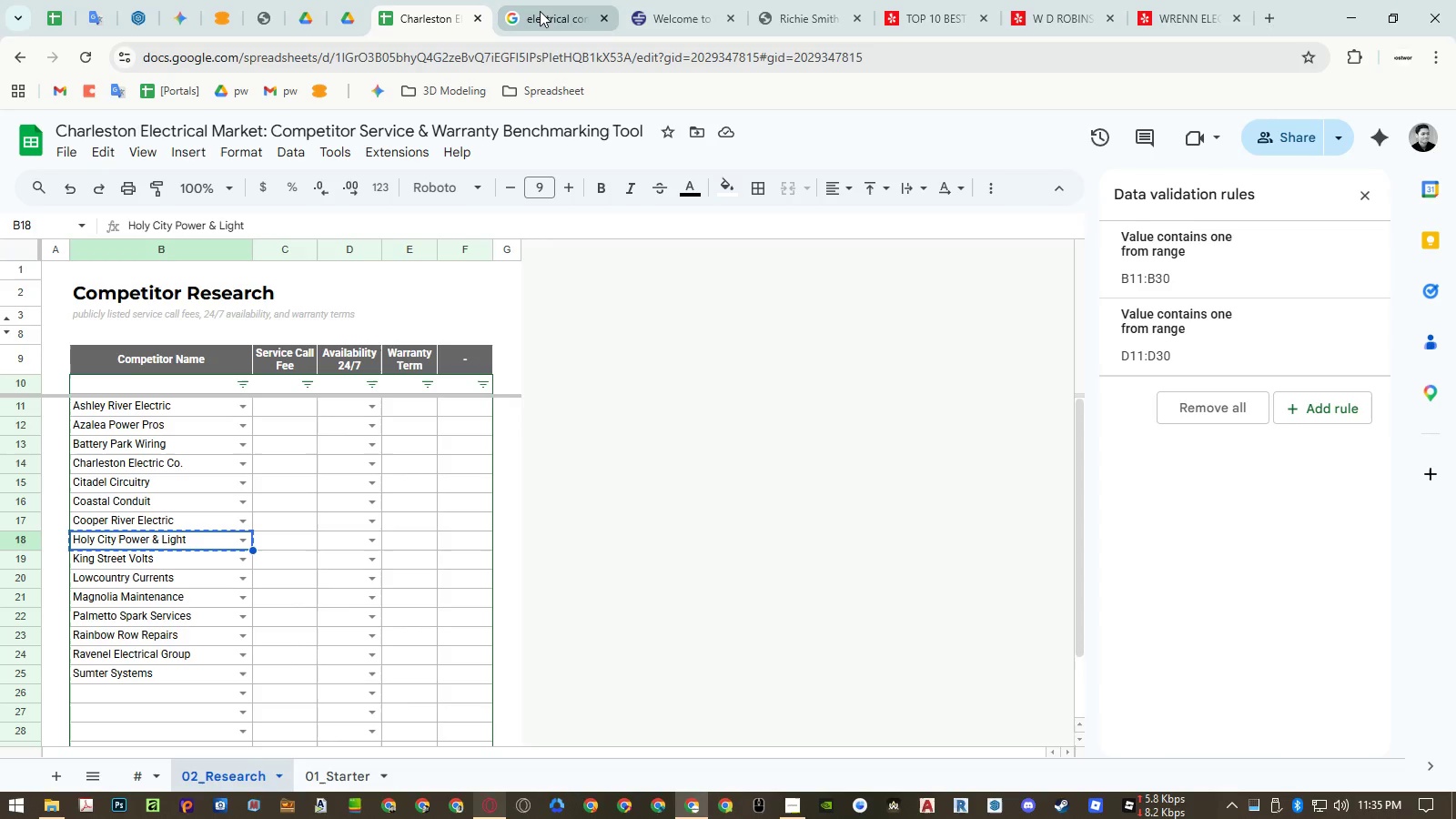 
left_click([540, 11])
 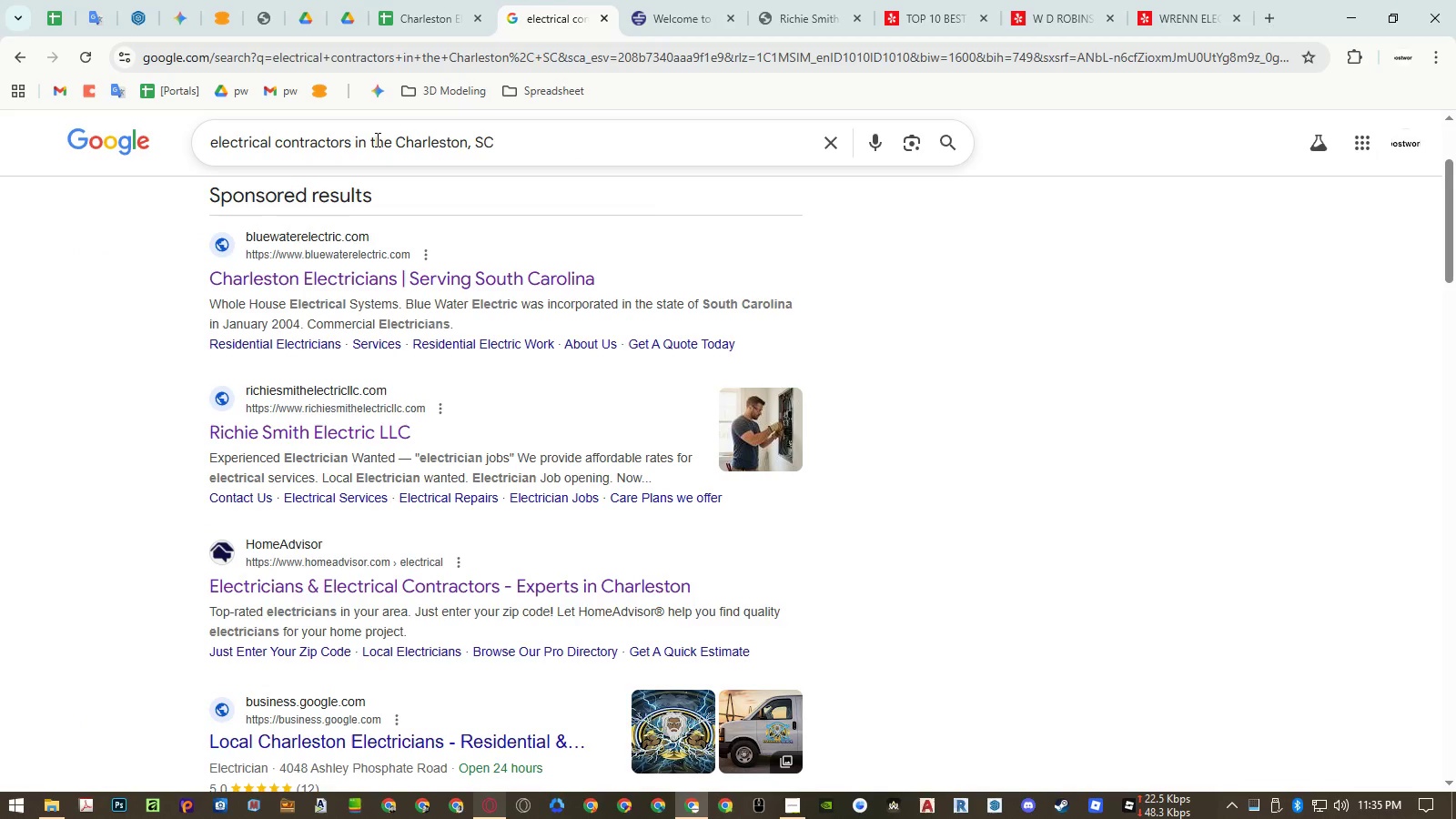 
left_click([379, 139])
 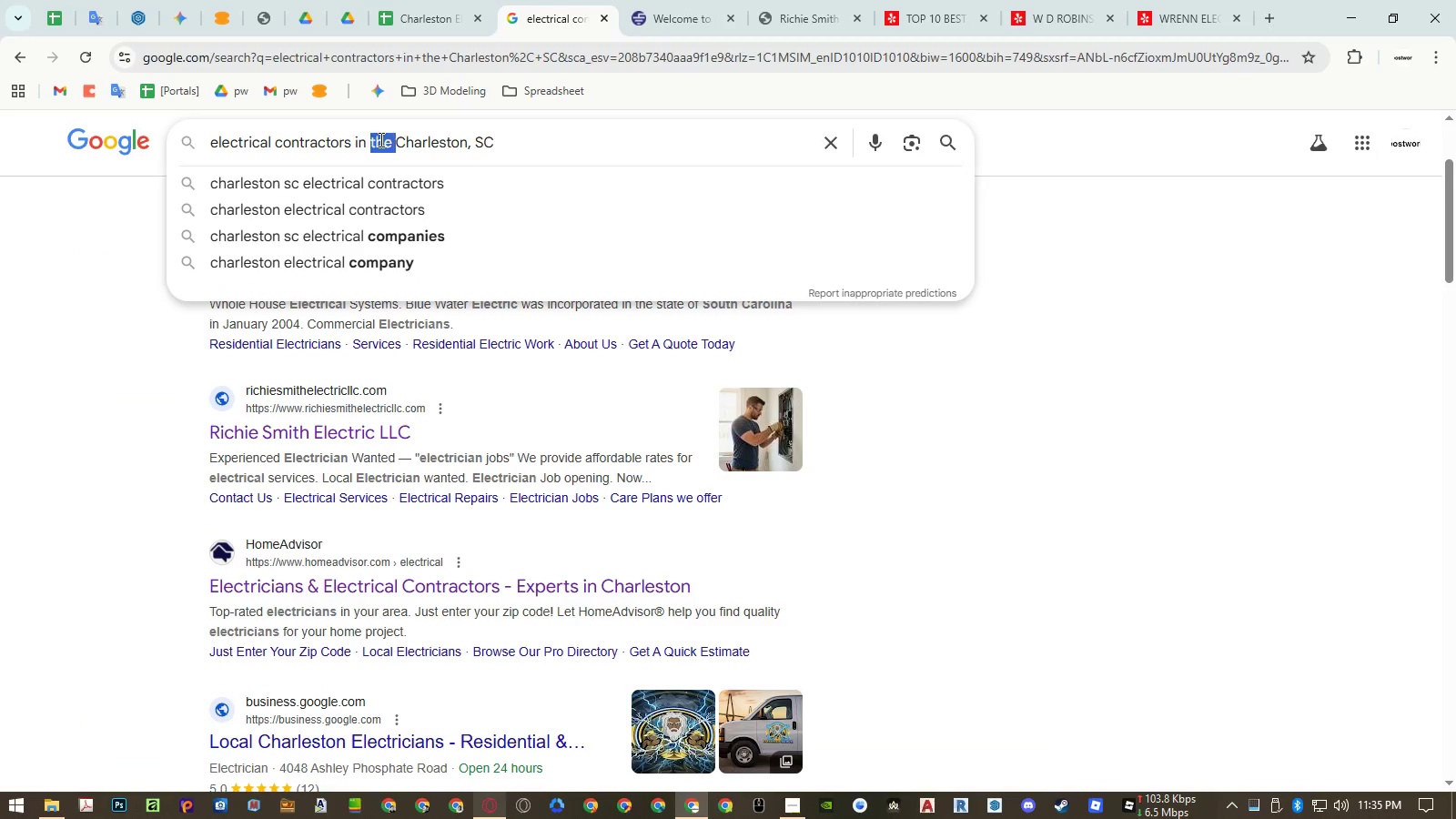 
left_click_drag(start_coordinate=[379, 139], to_coordinate=[171, 136])
 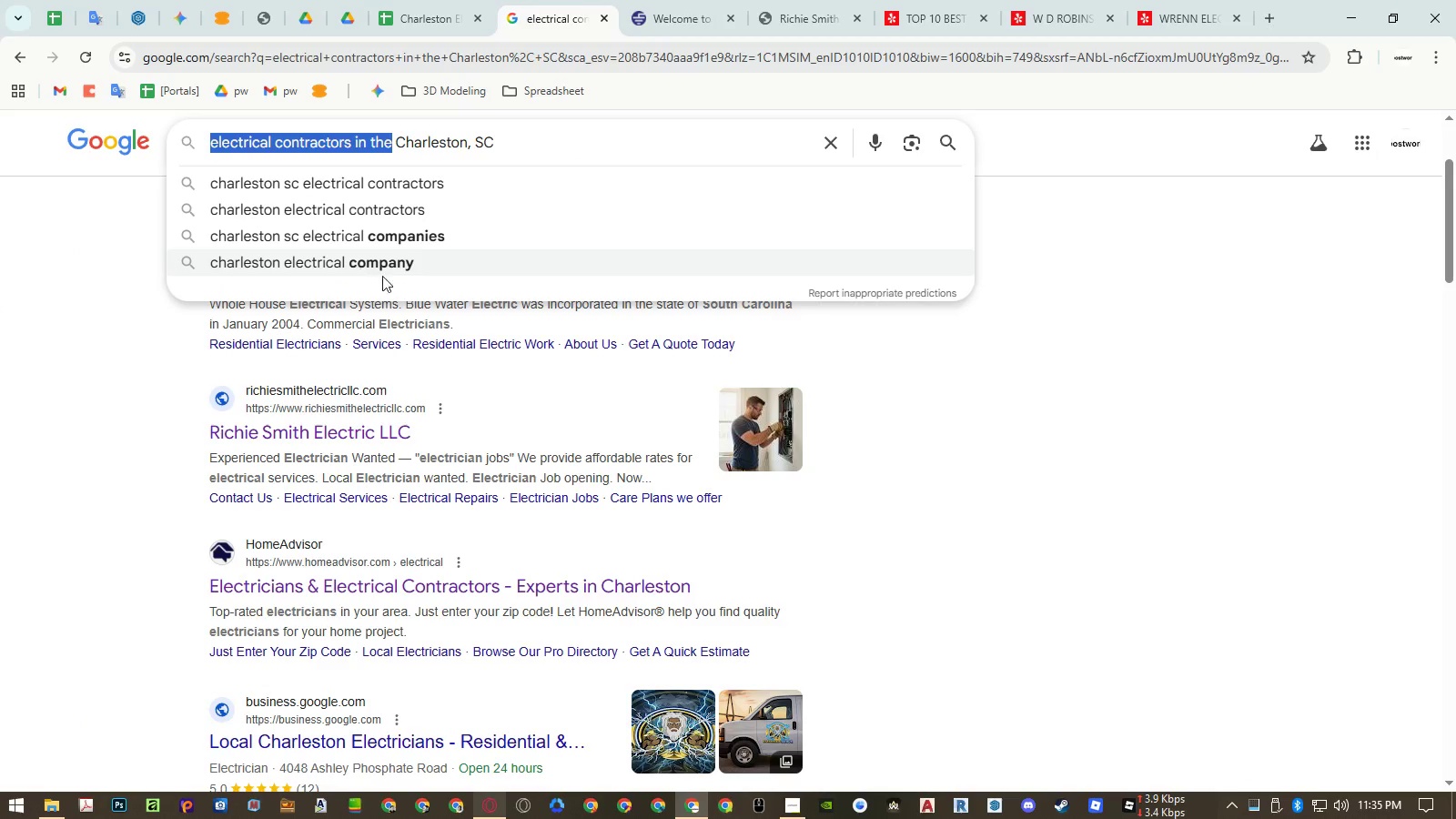 
left_click([1073, 377])
 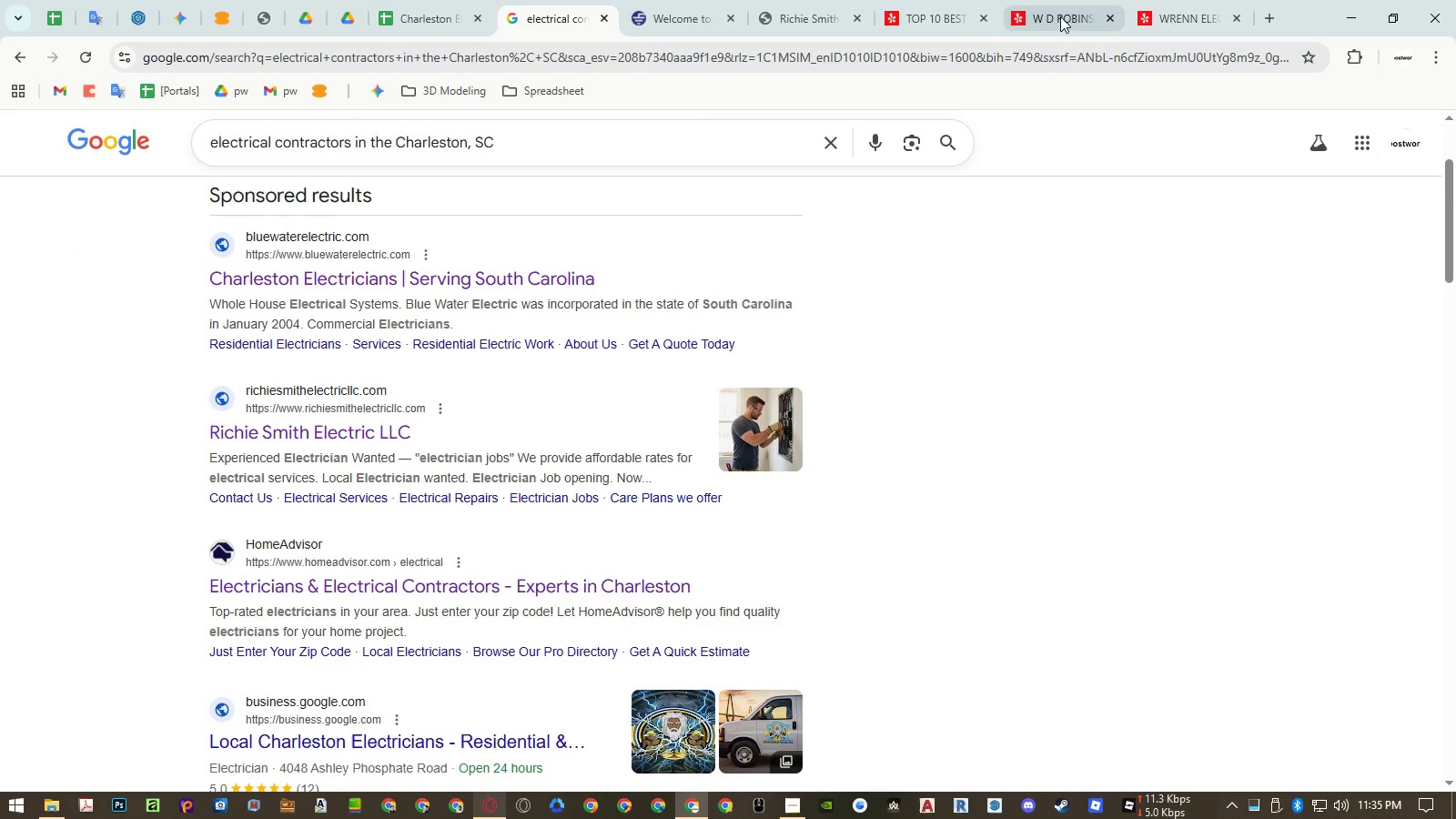 
left_click([917, 10])
 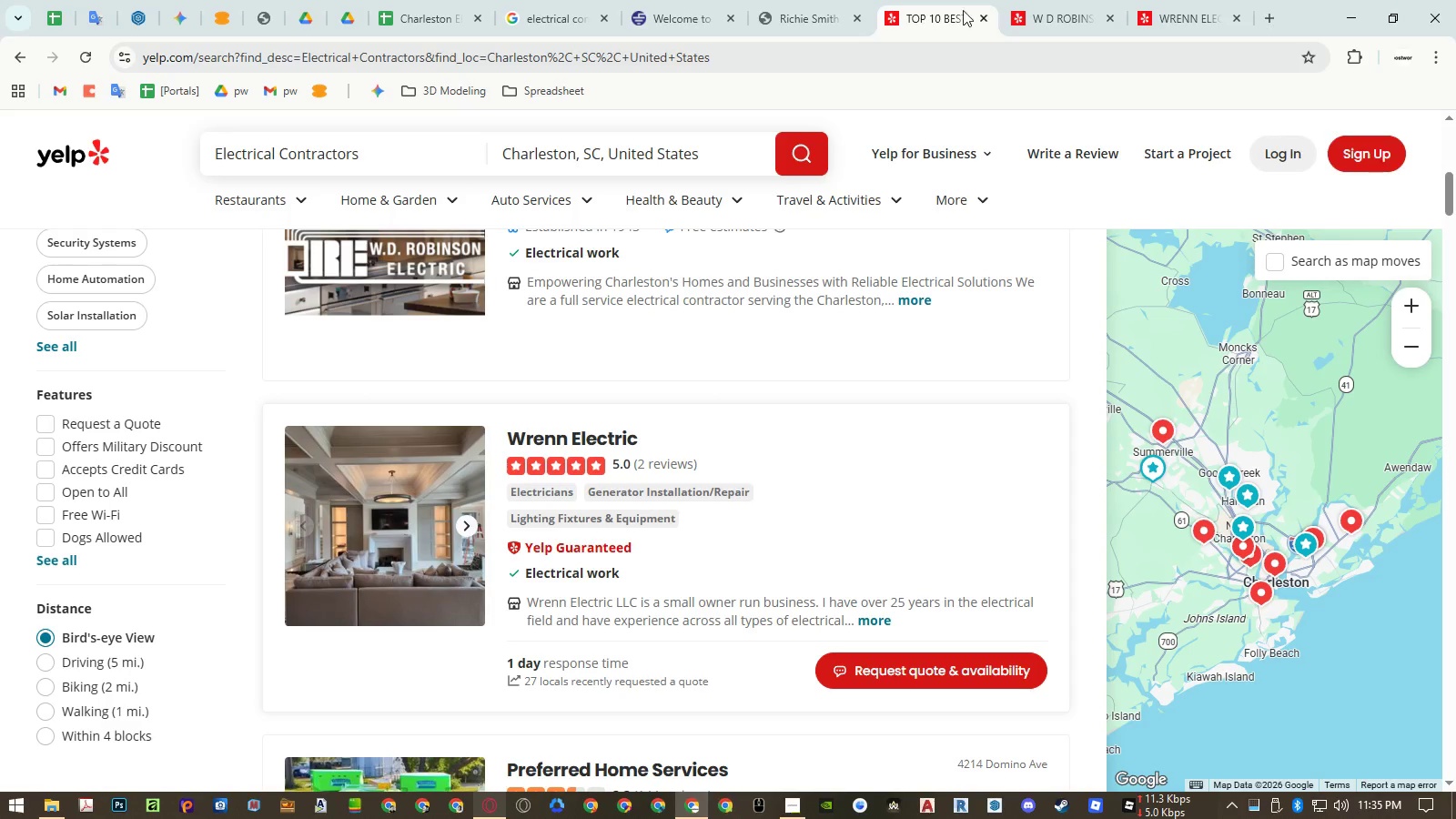 
left_click([1045, 13])
 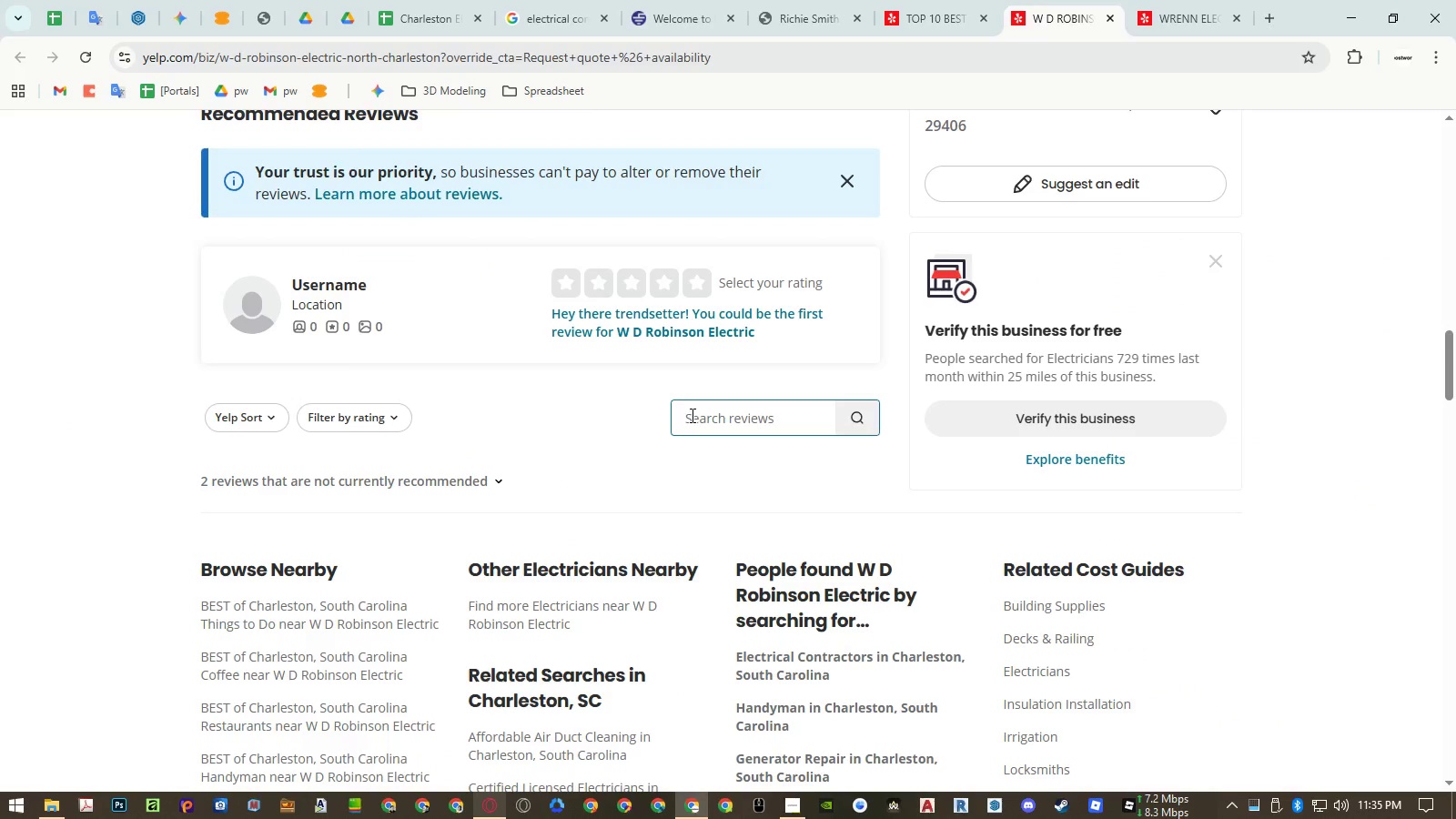 
scroll: coordinate [678, 342], scroll_direction: up, amount: 24.0
 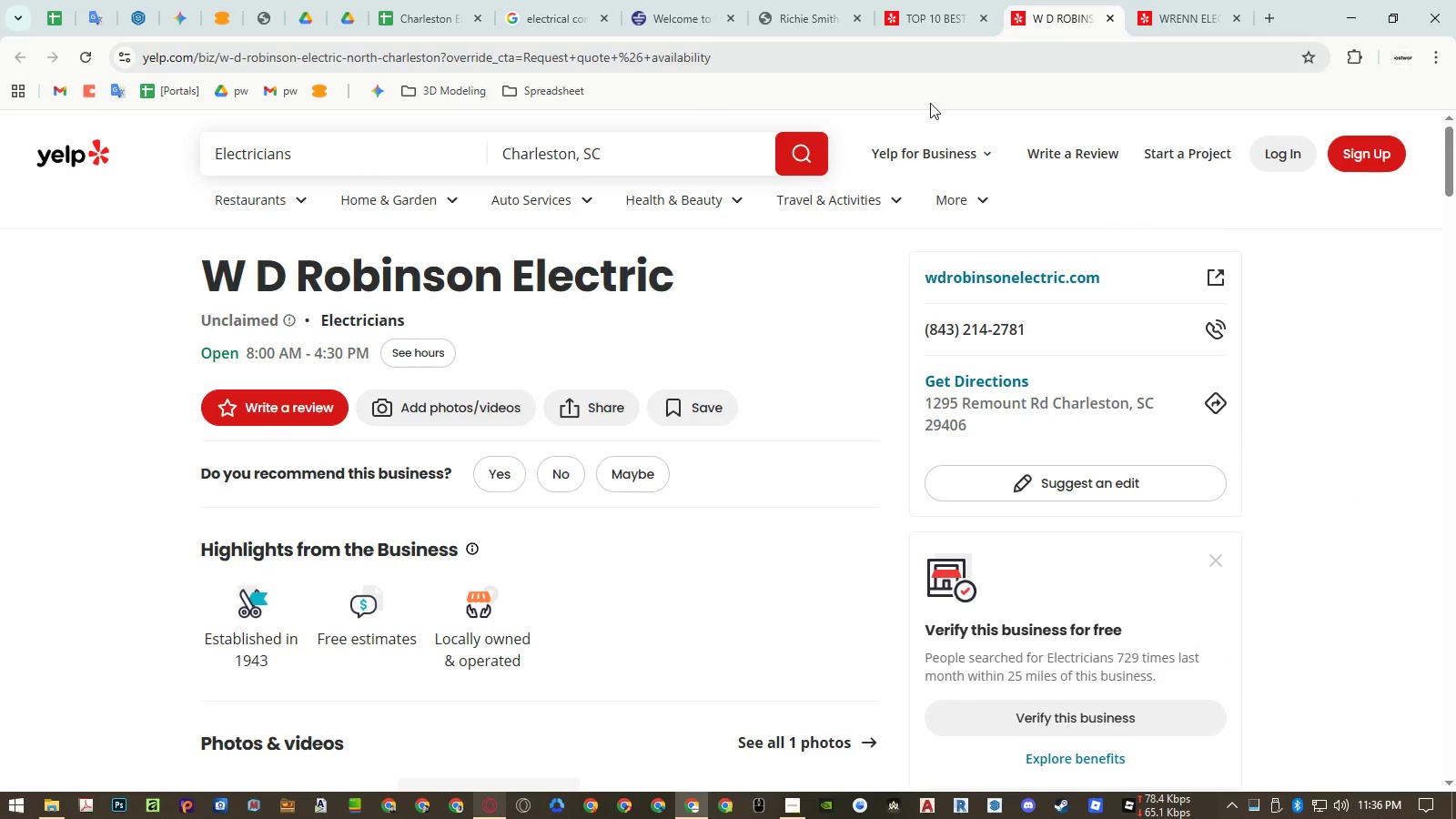 
middle_click([1049, 16])
 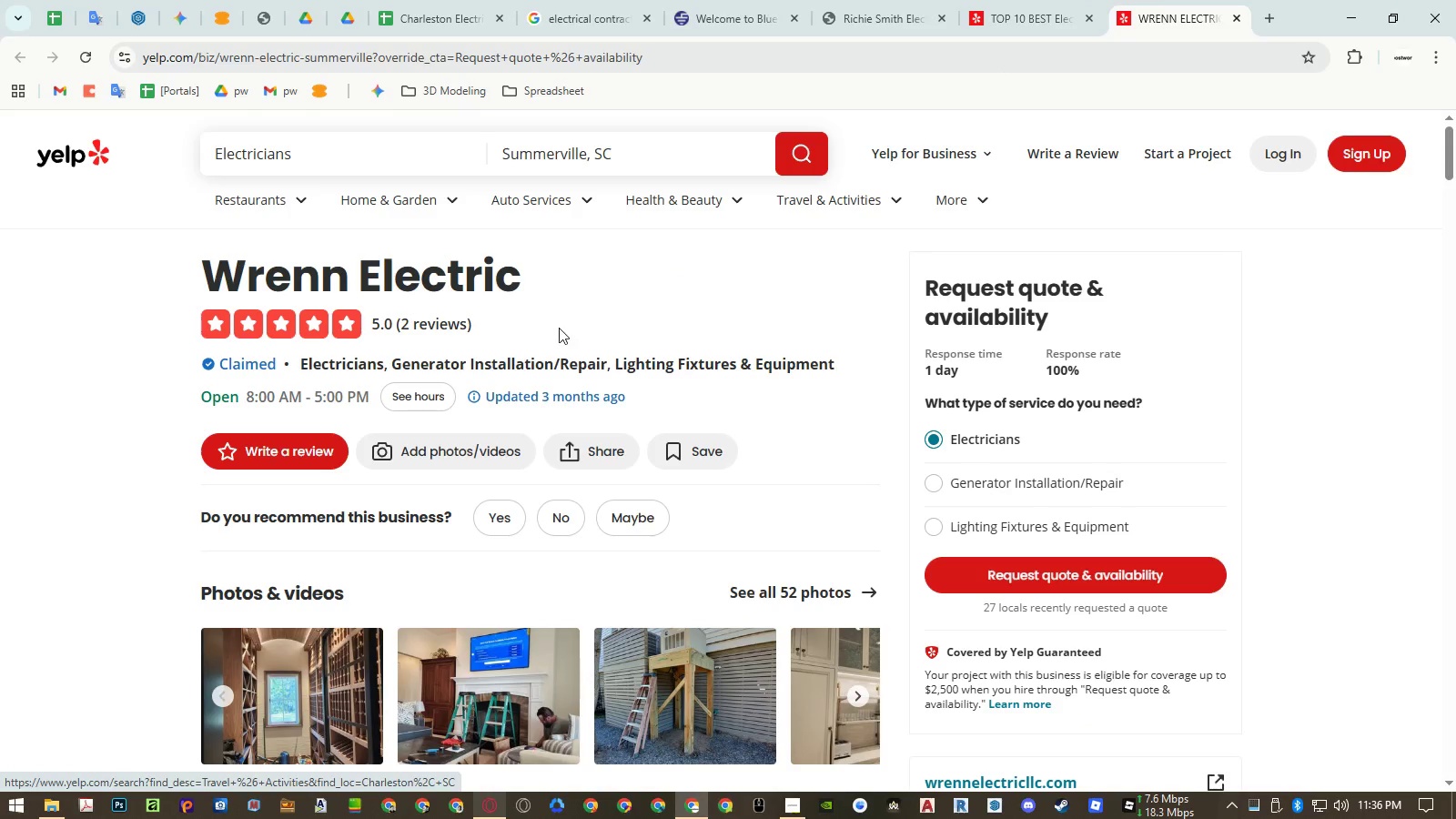 
scroll: coordinate [572, 318], scroll_direction: down, amount: 3.0
 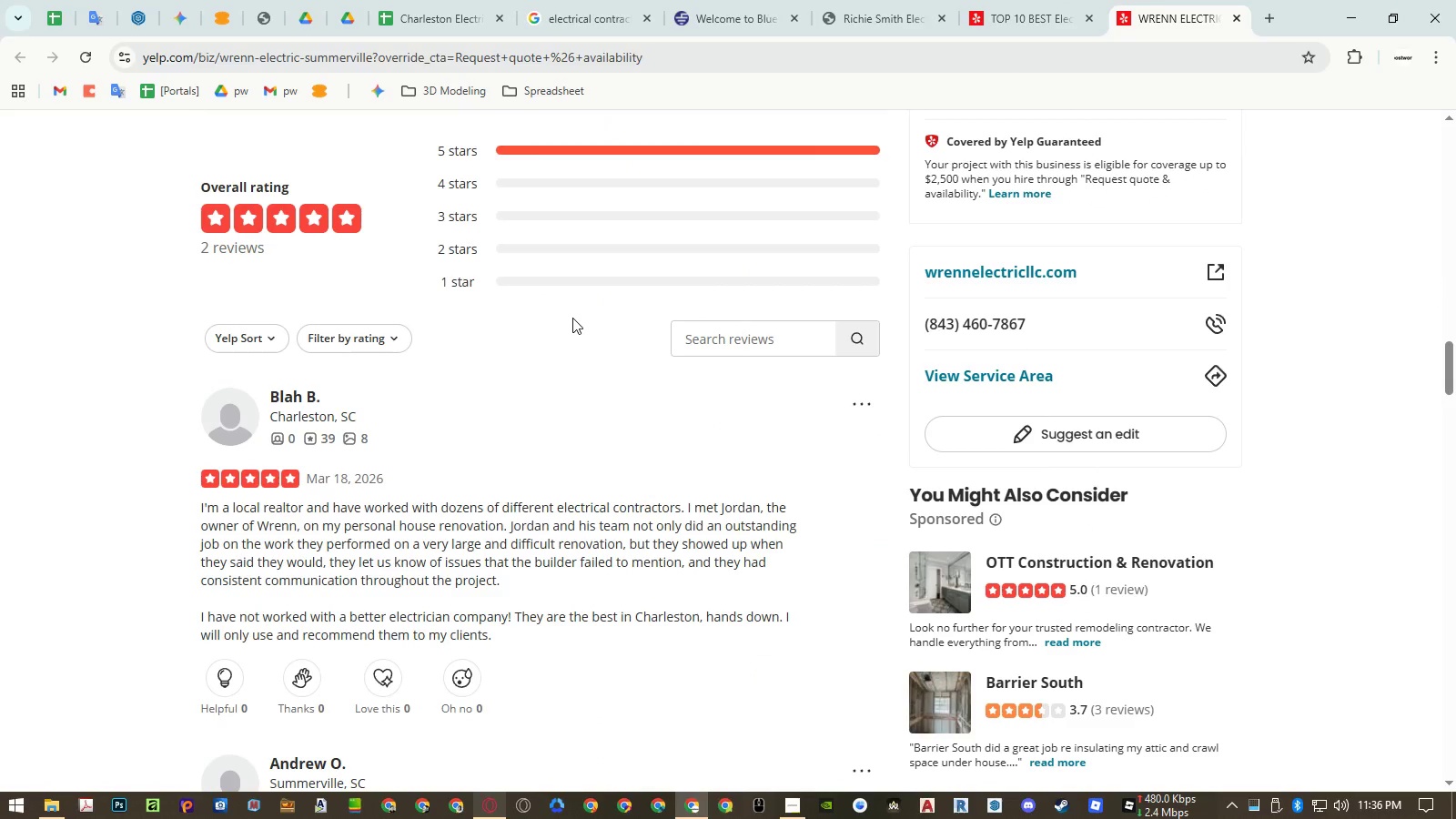 
scroll: coordinate [647, 249], scroll_direction: up, amount: 37.0
 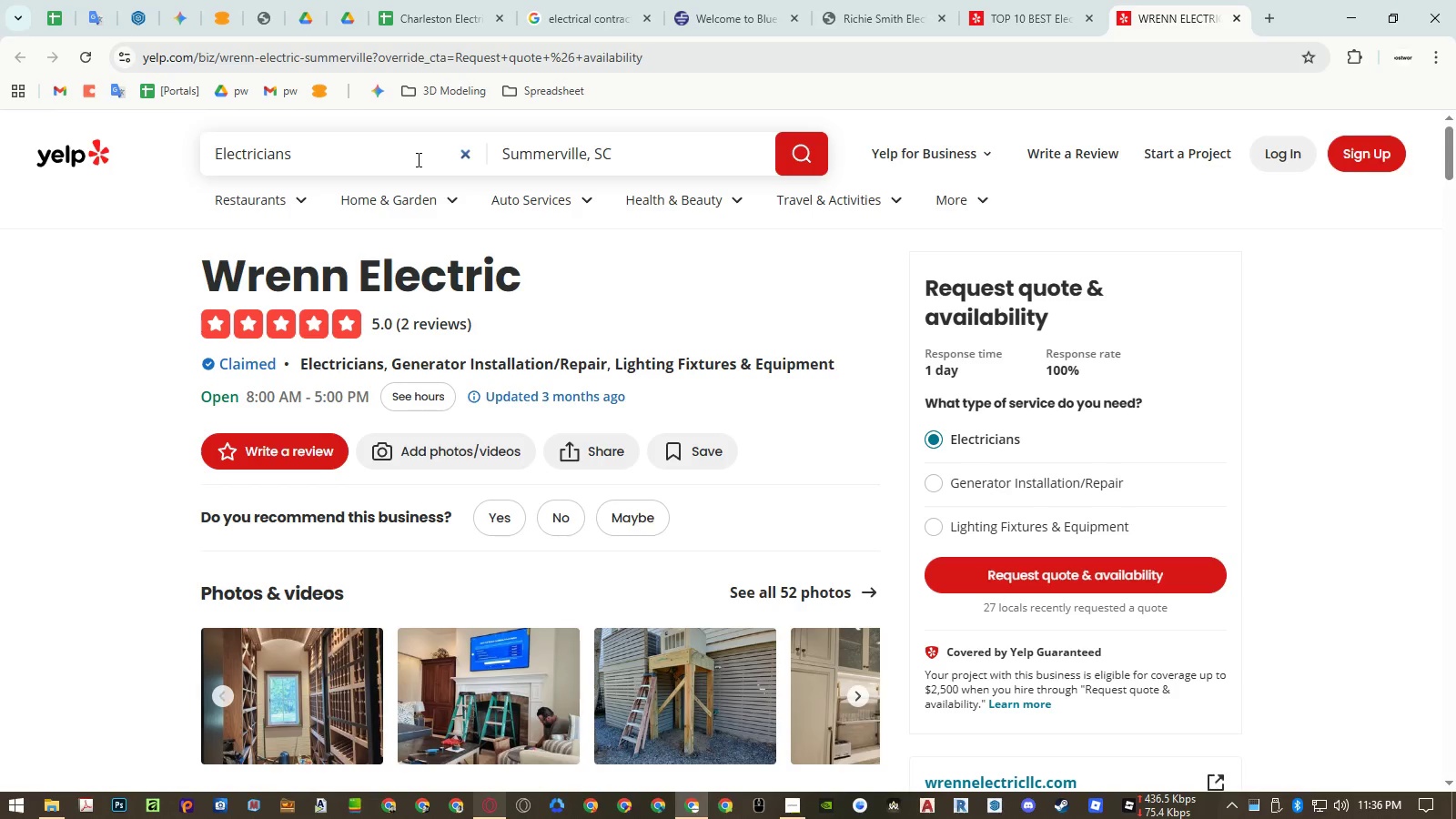 
double_click([417, 159])
 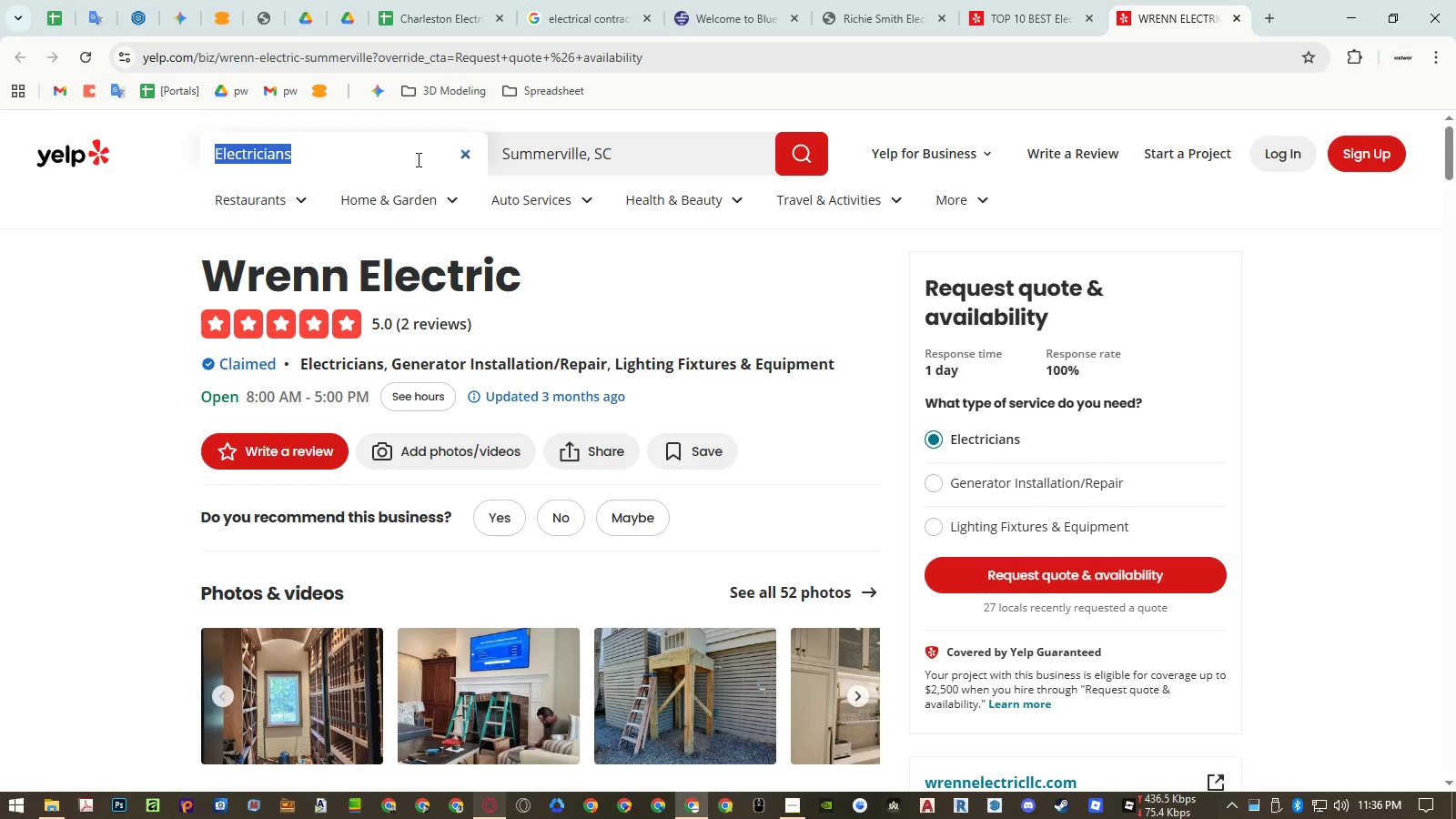 
triple_click([417, 159])
 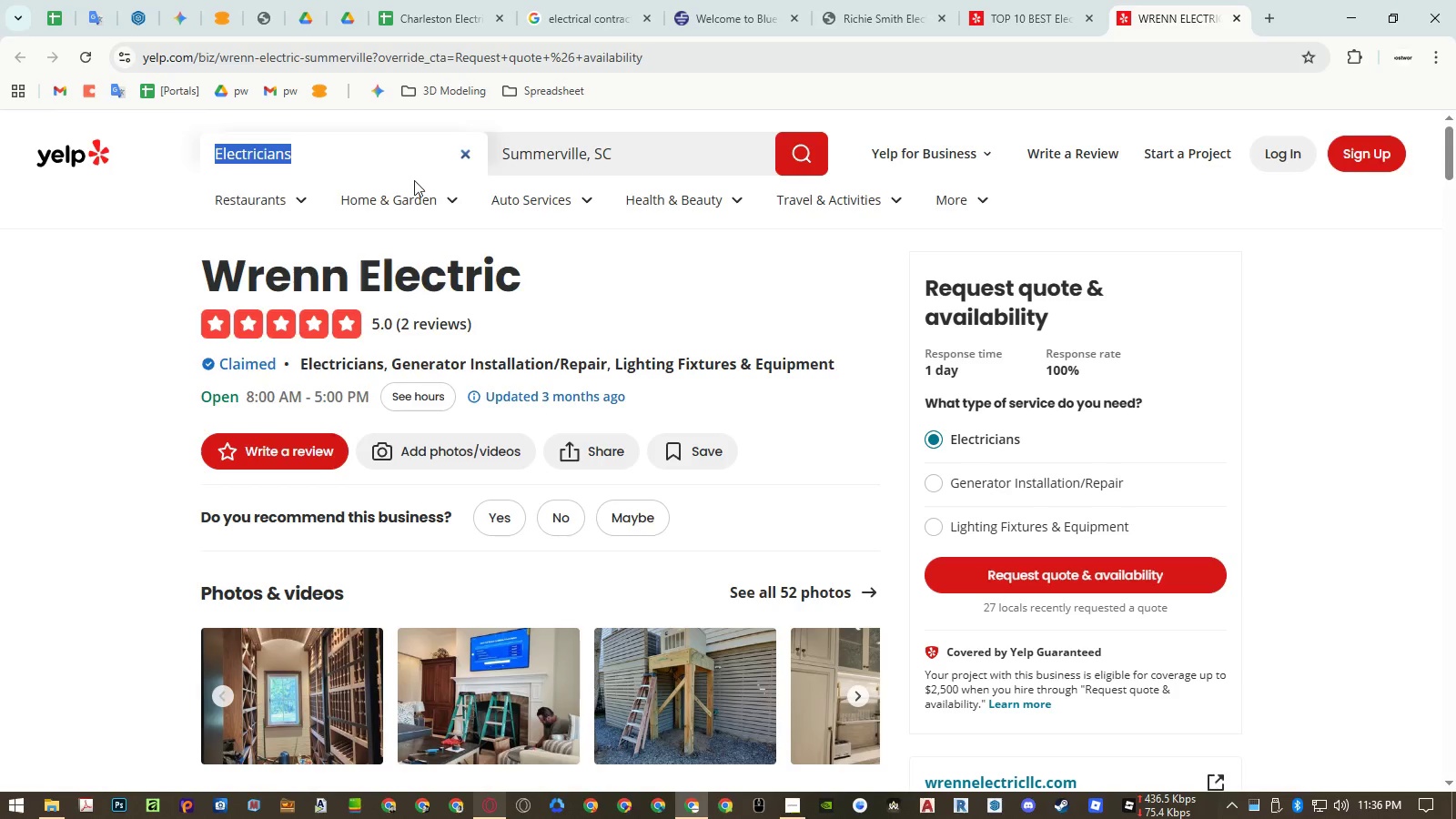 
key(Control+ControlLeft)
 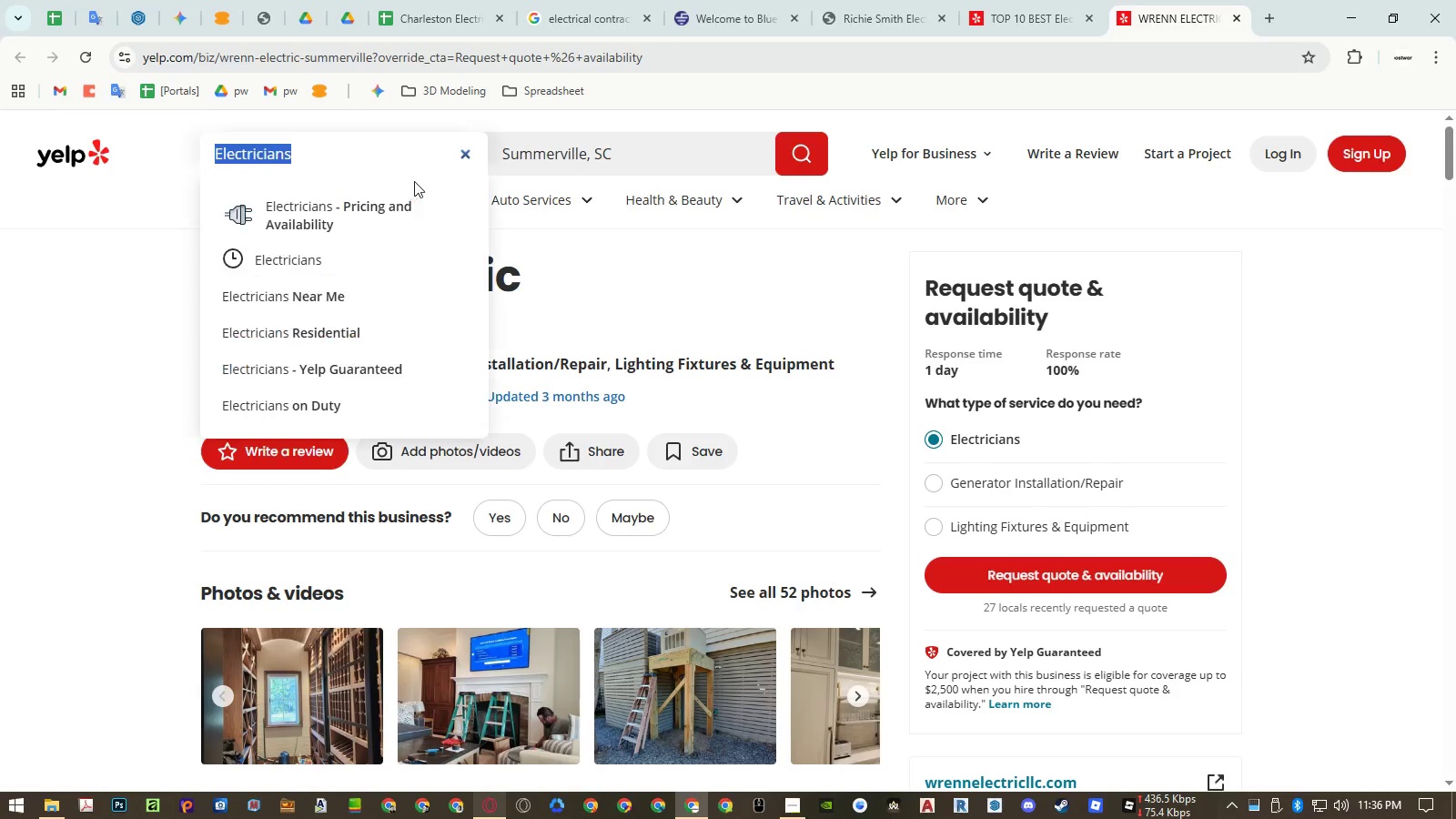 
key(Control+V)
 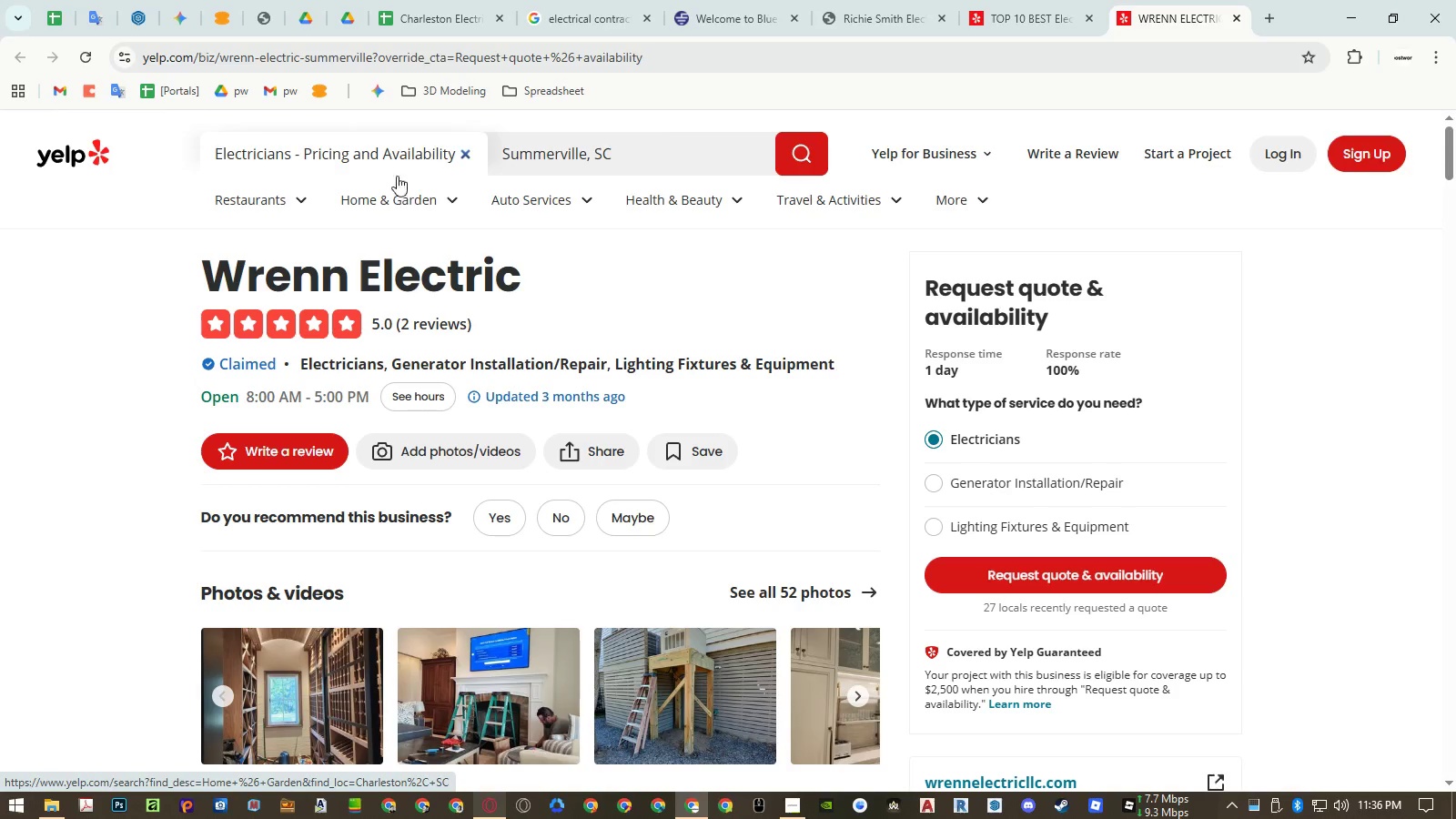 
double_click([392, 158])
 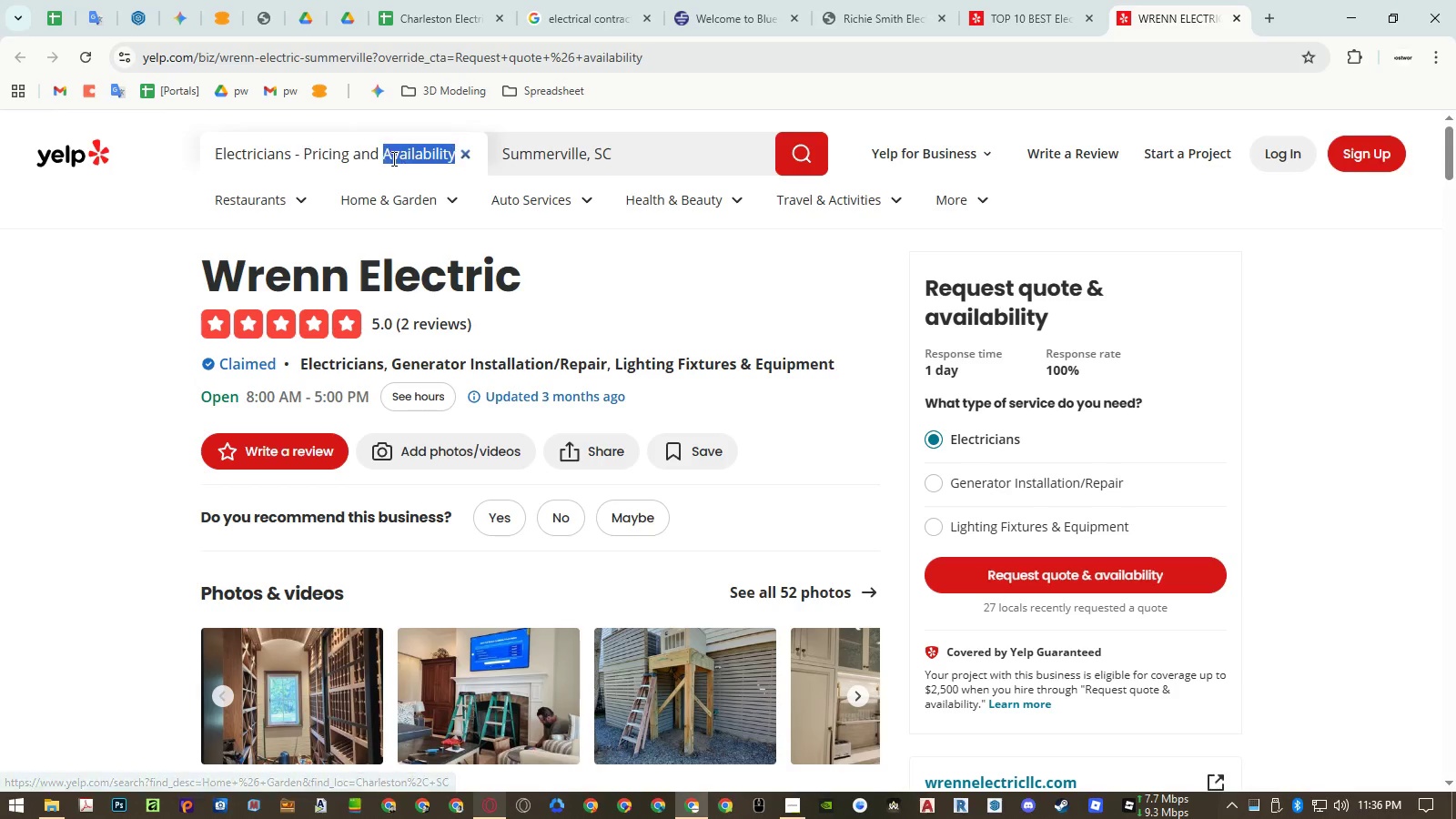 
triple_click([392, 158])
 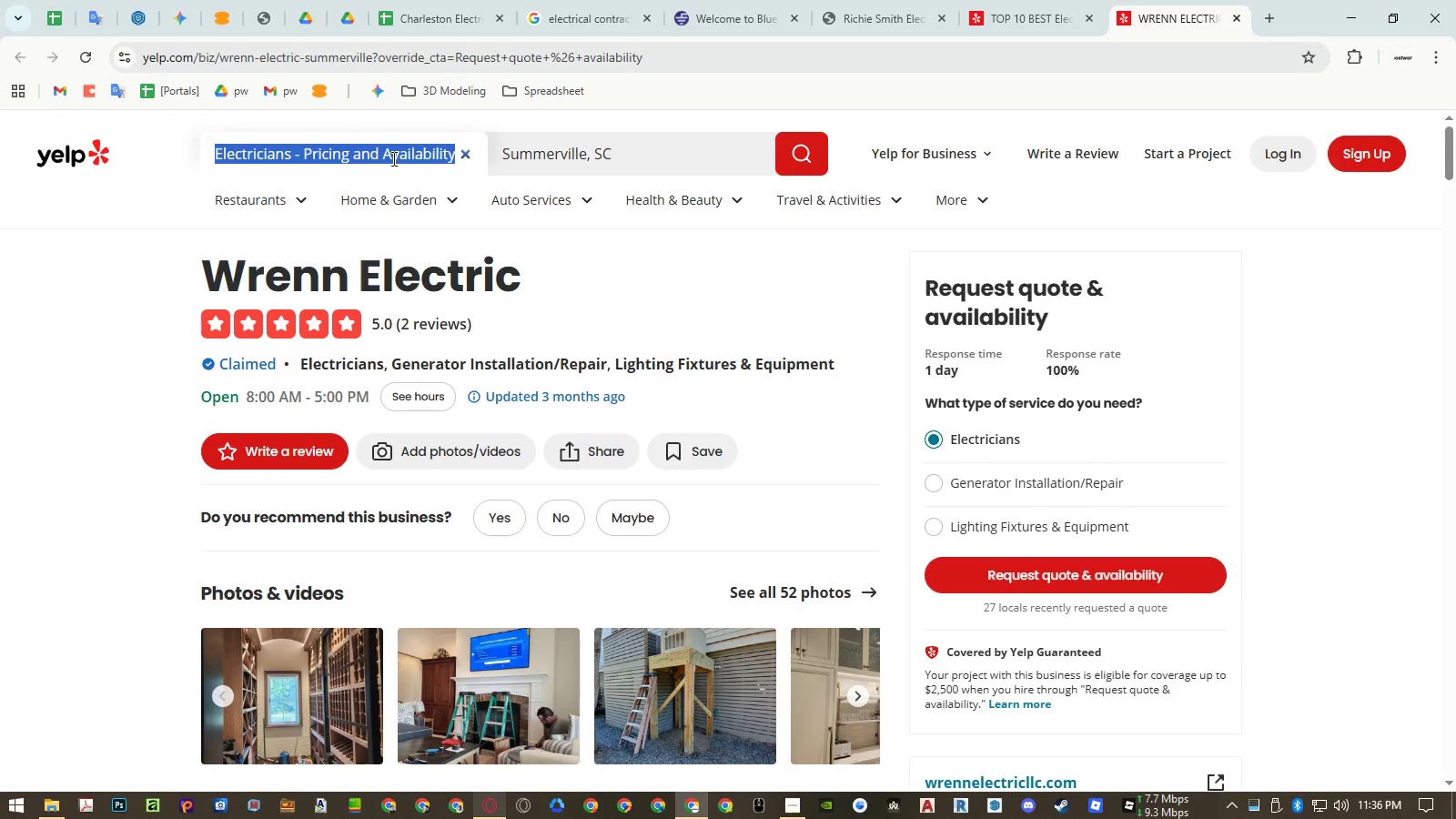 
key(Control+ControlLeft)
 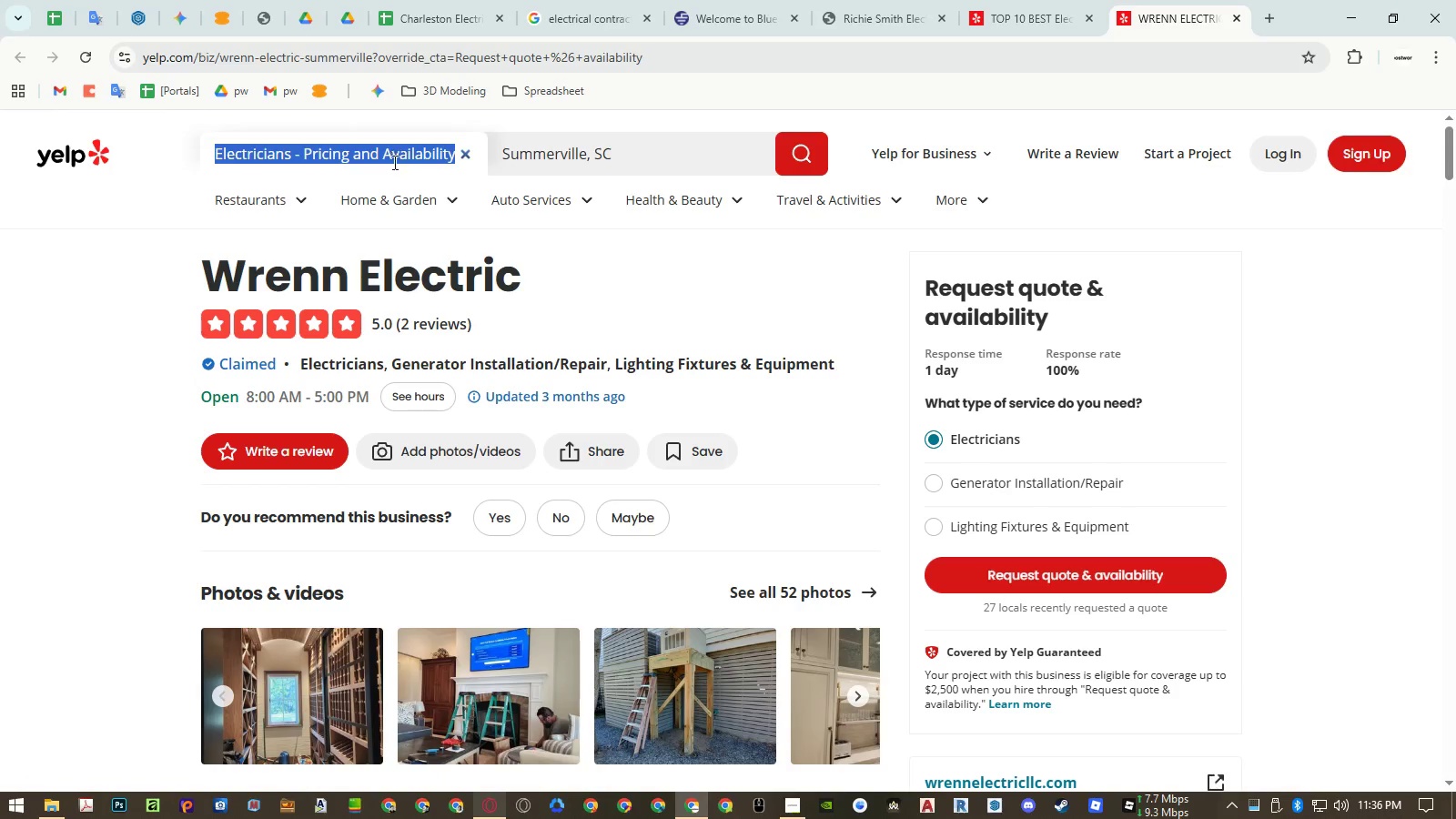 
key(Control+V)
 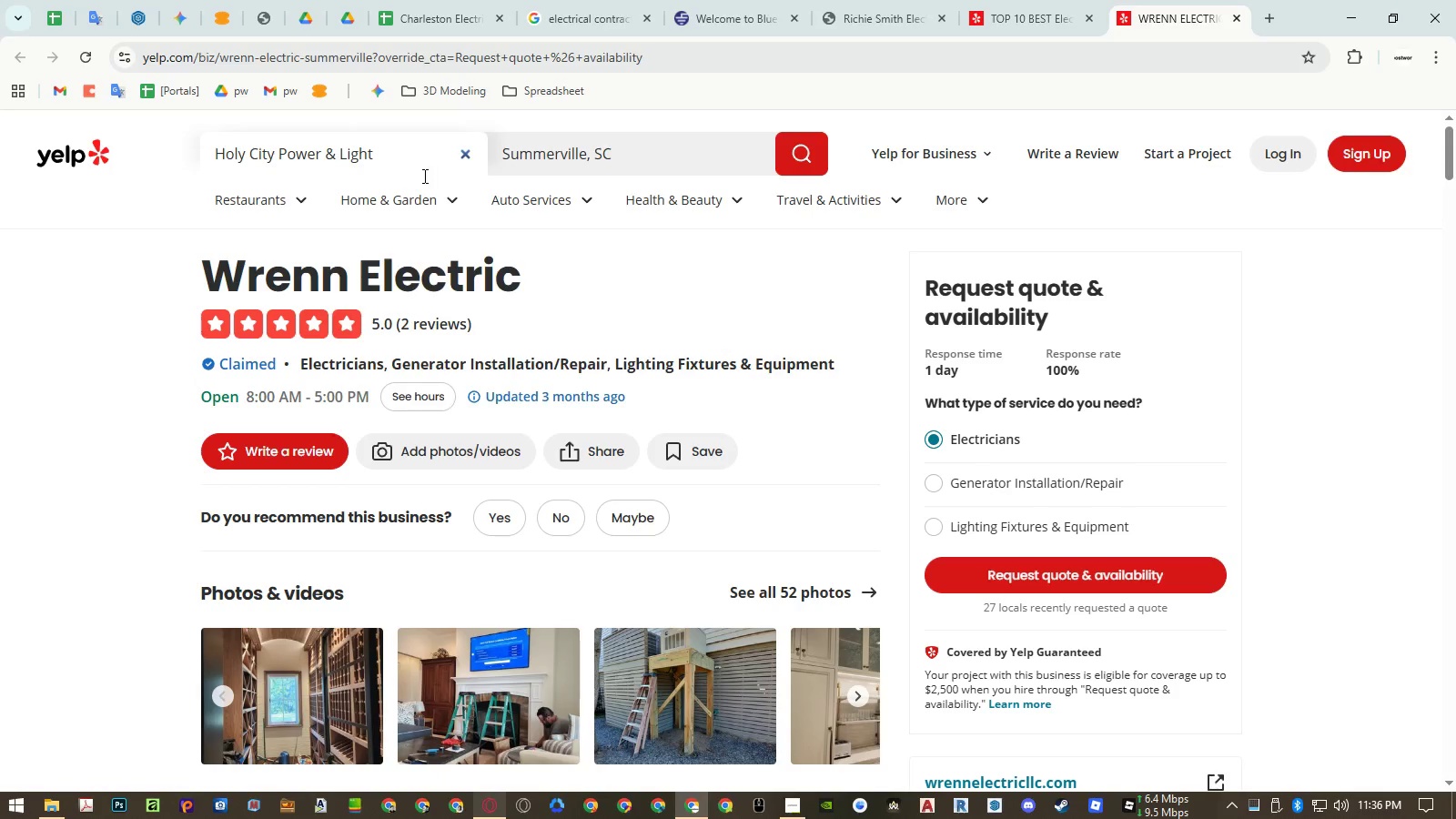 
key(Enter)
 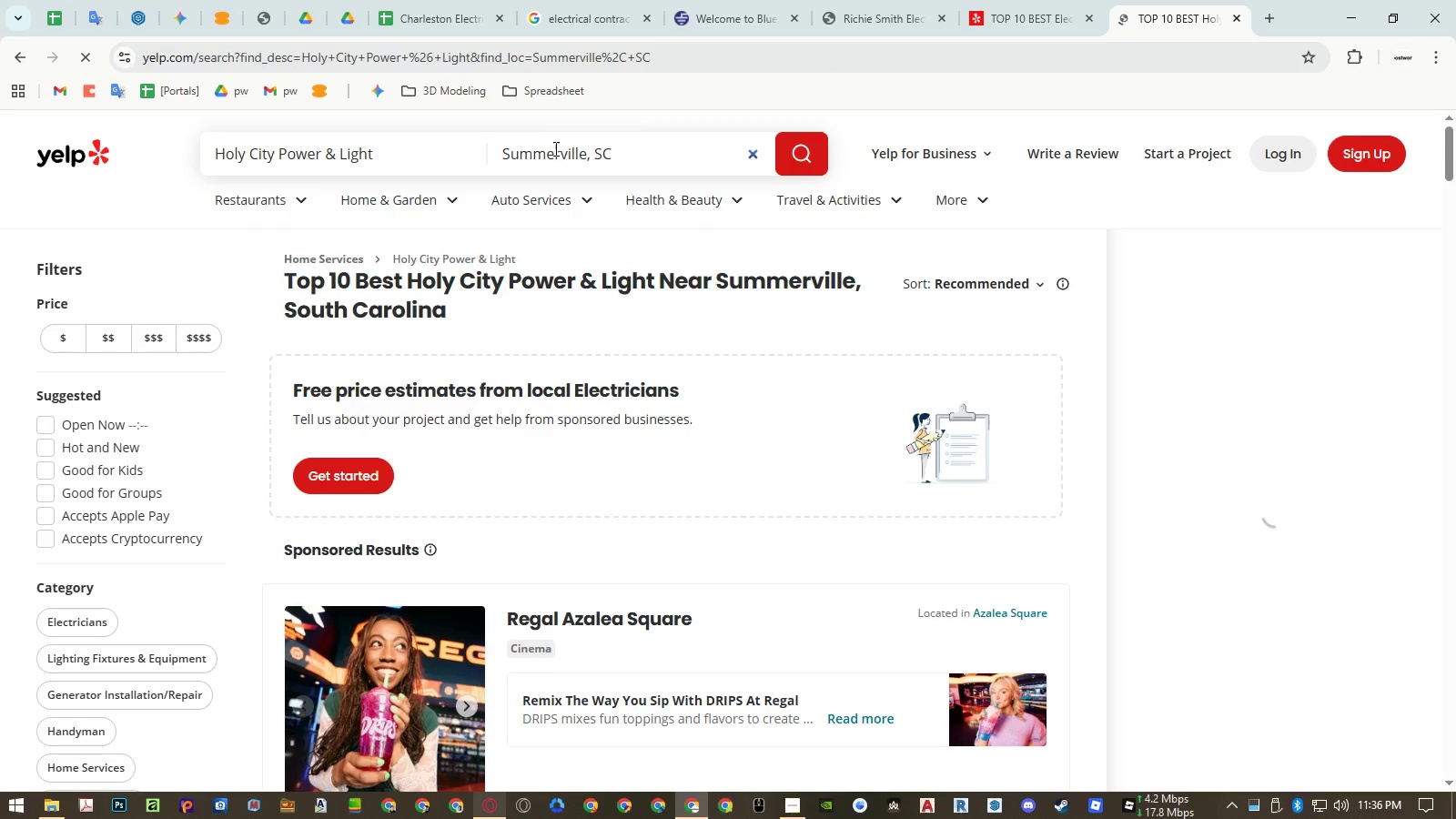 
wait(5.22)
 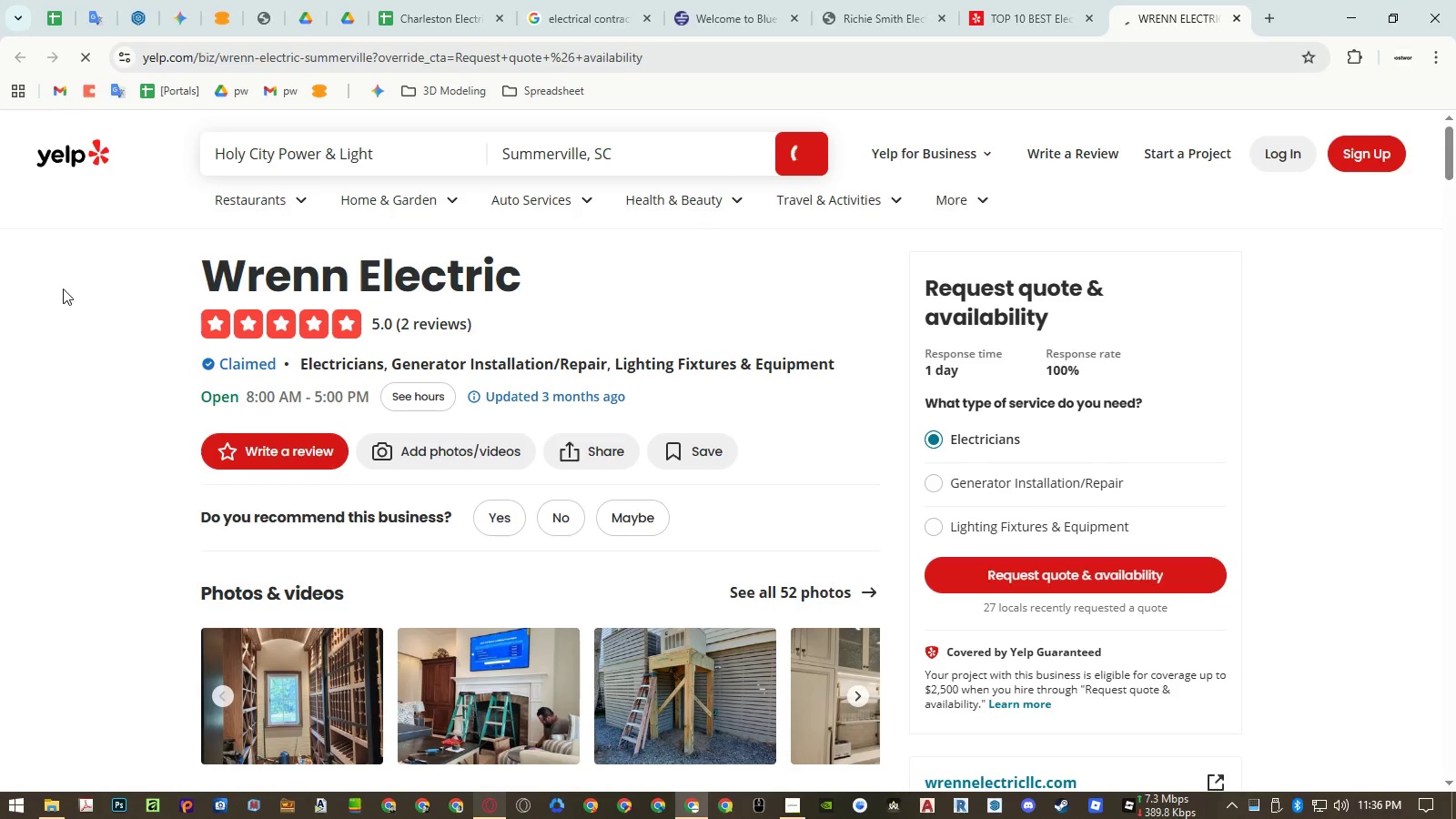 
left_click([757, 157])
 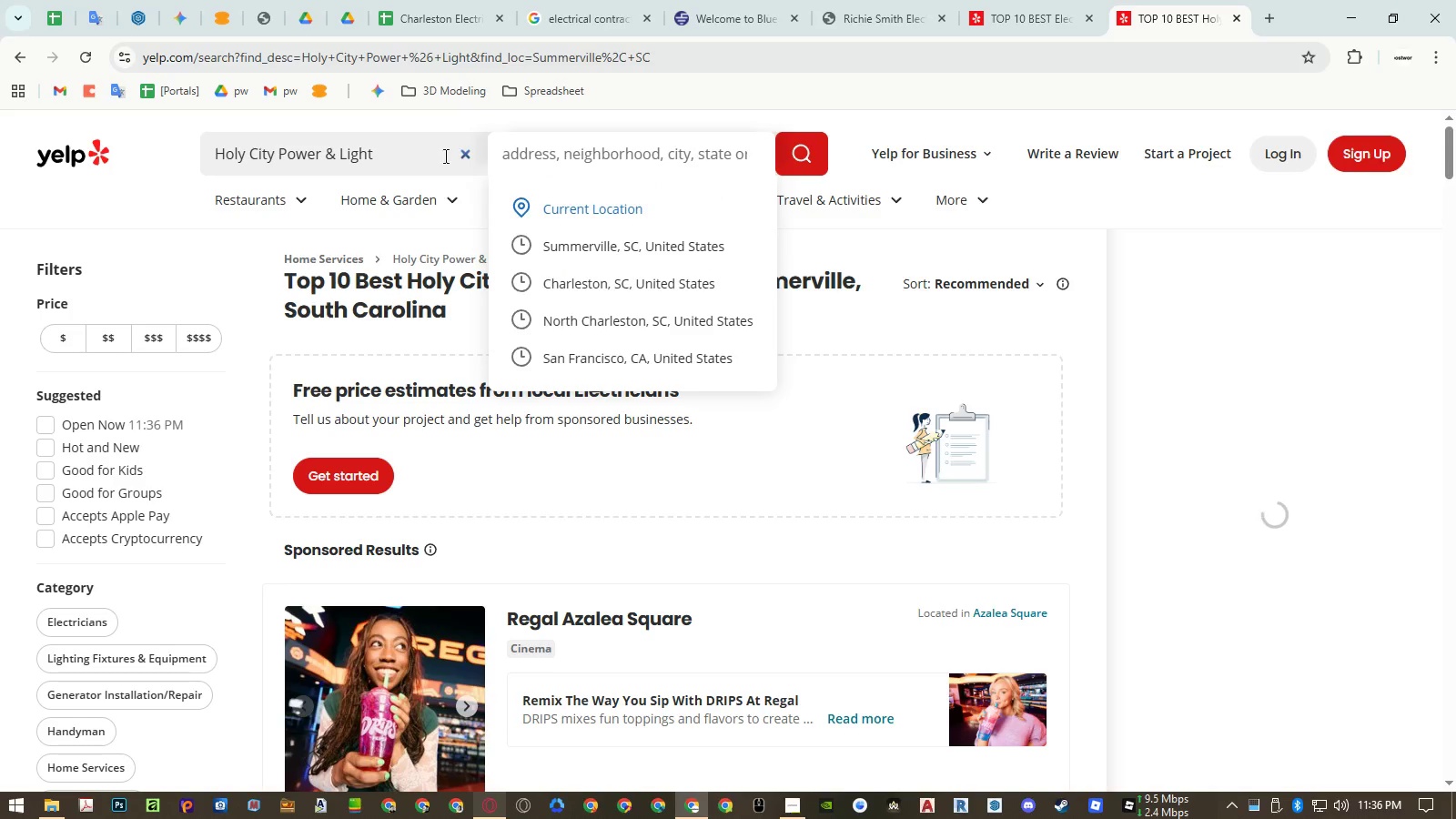 
left_click([436, 156])
 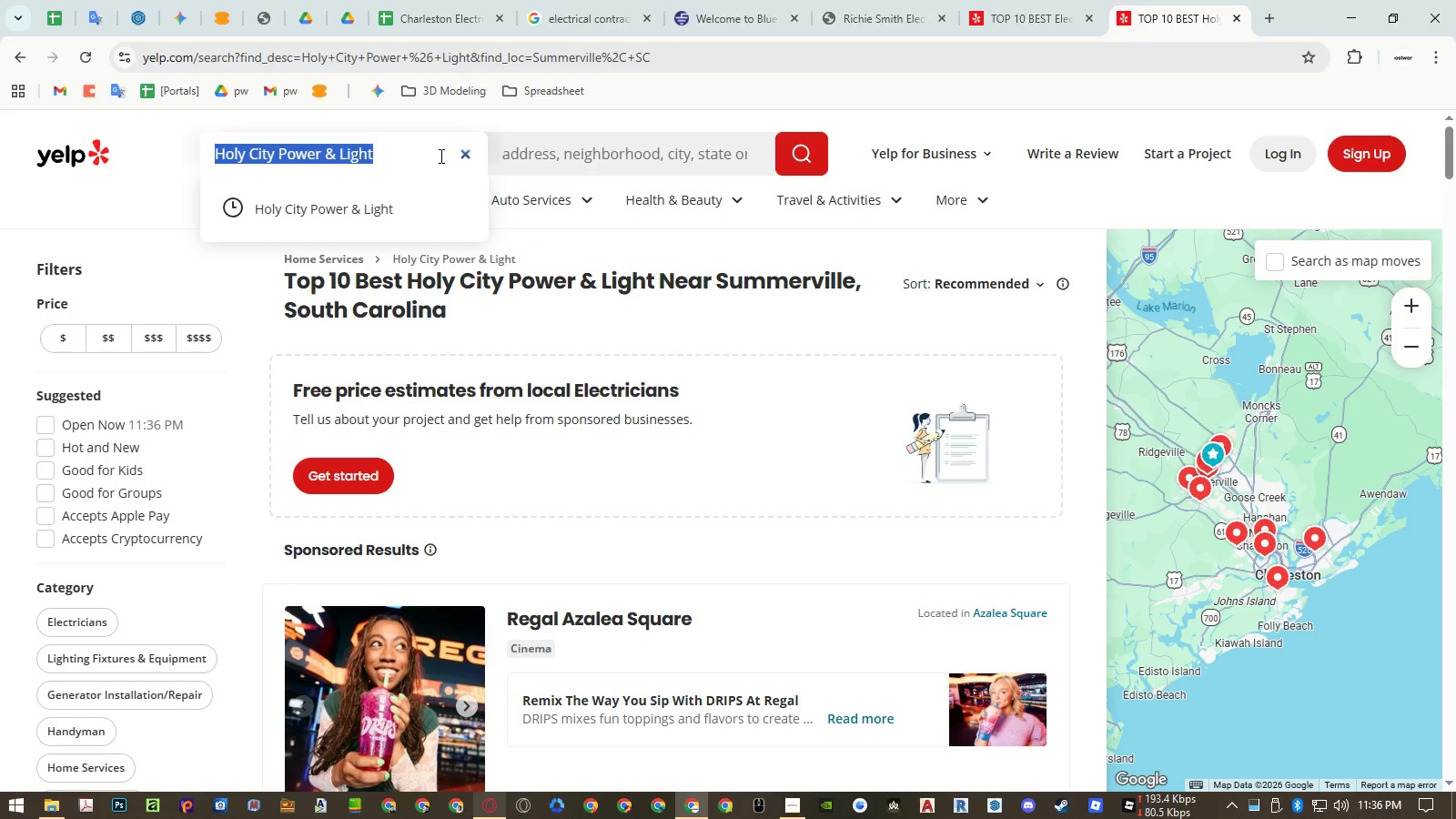 
left_click([396, 196])
 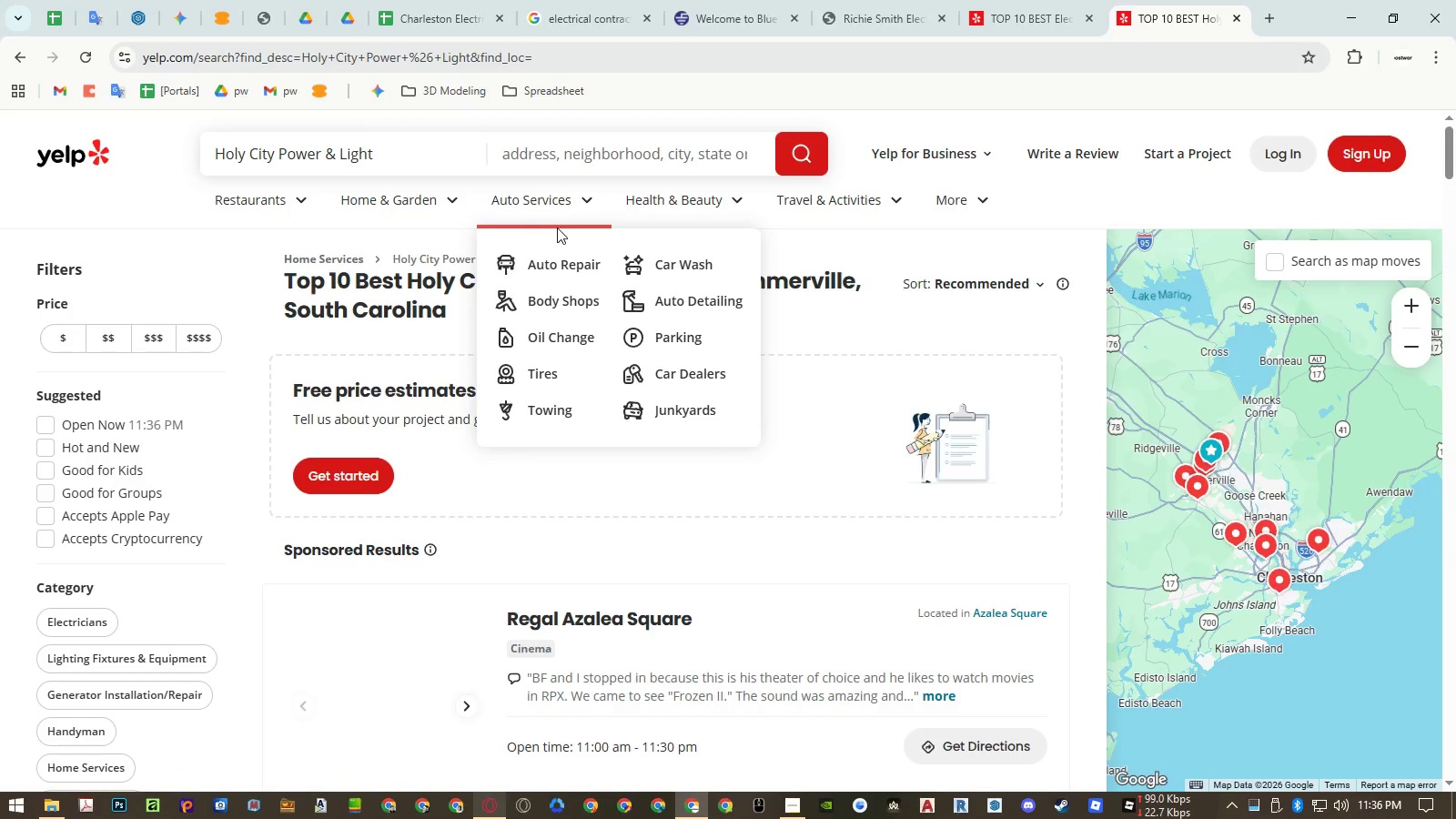 
scroll: coordinate [771, 505], scroll_direction: down, amount: 12.0
 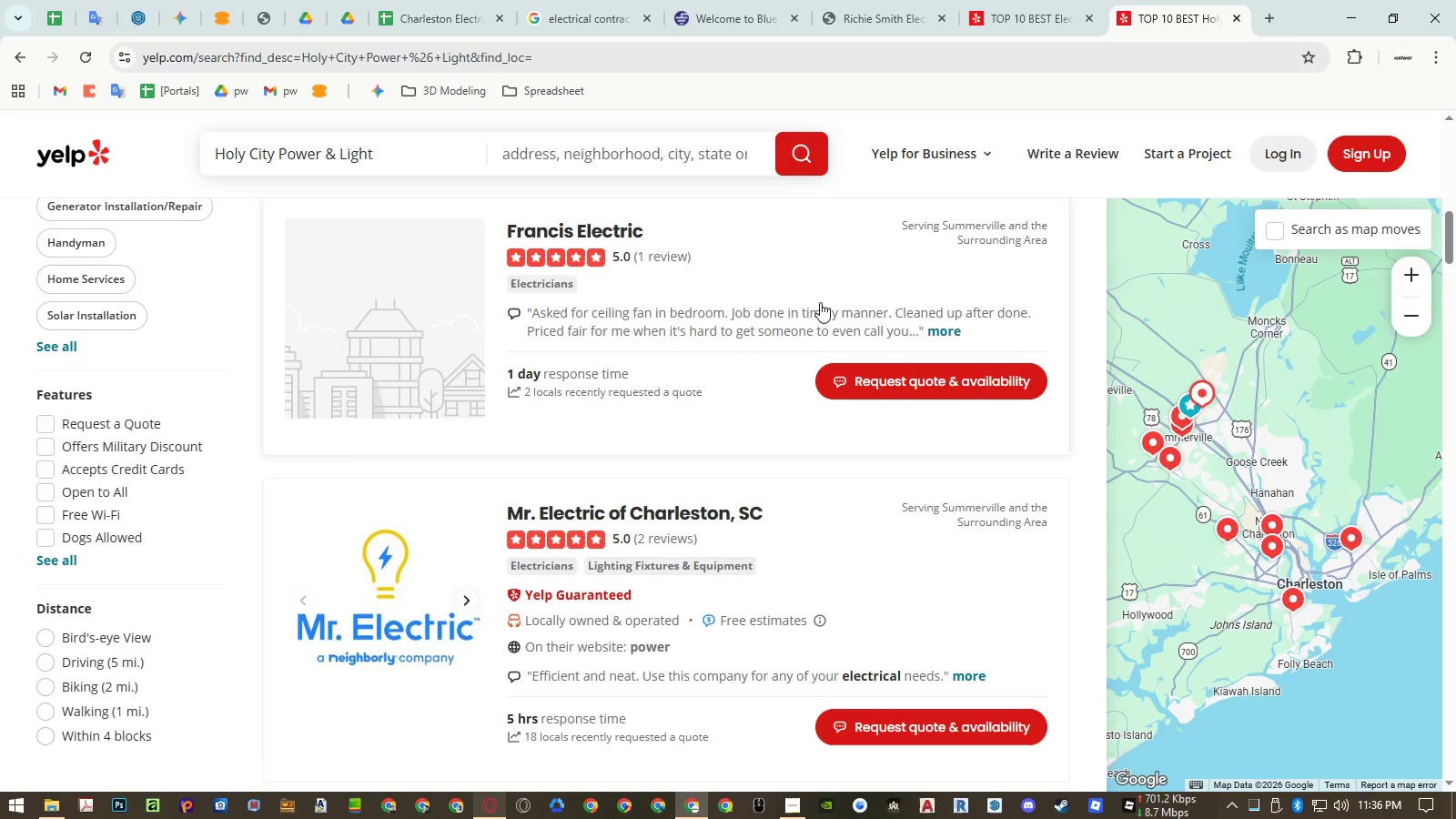 
wait(7.29)
 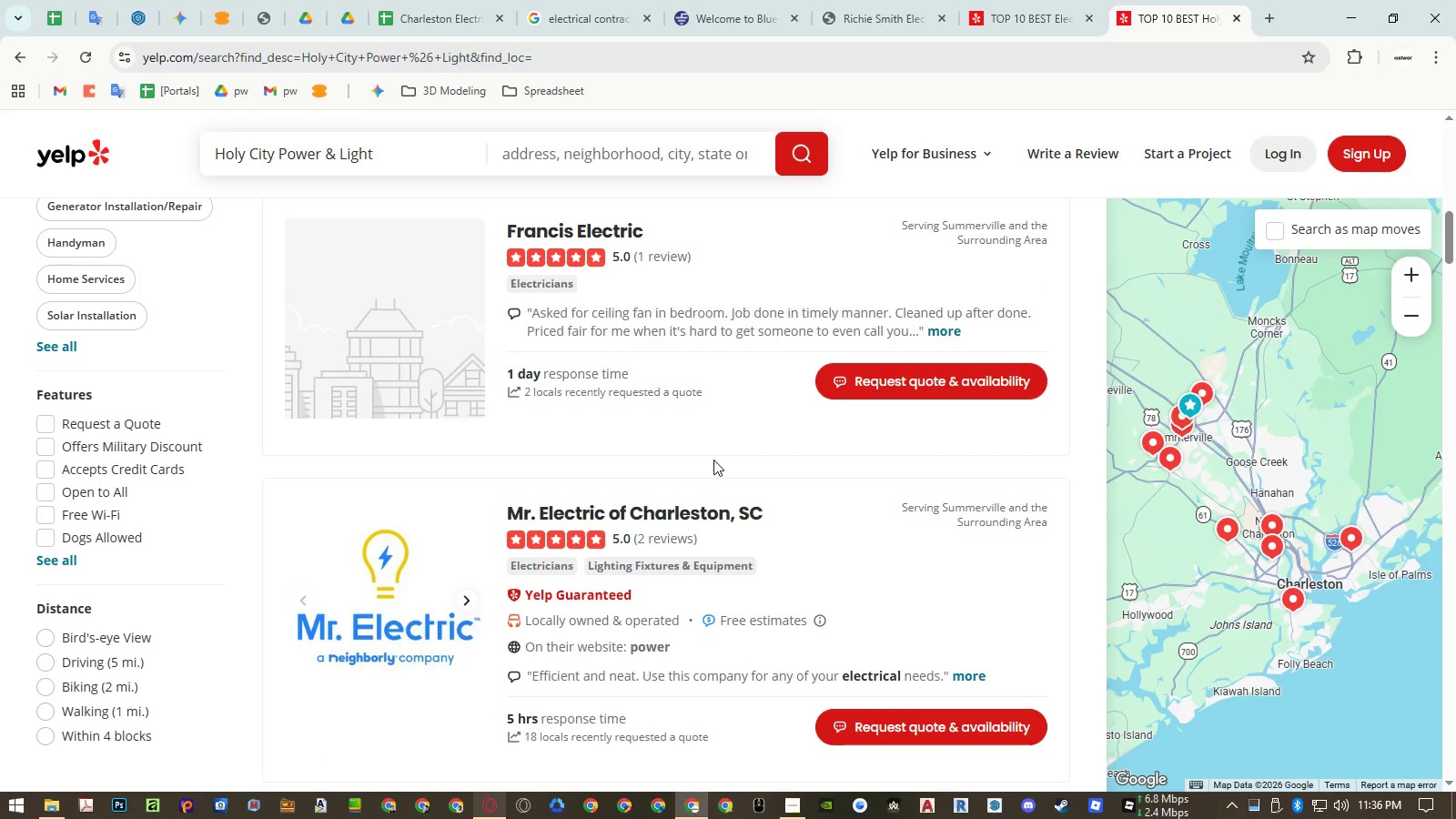 
left_click([559, 24])
 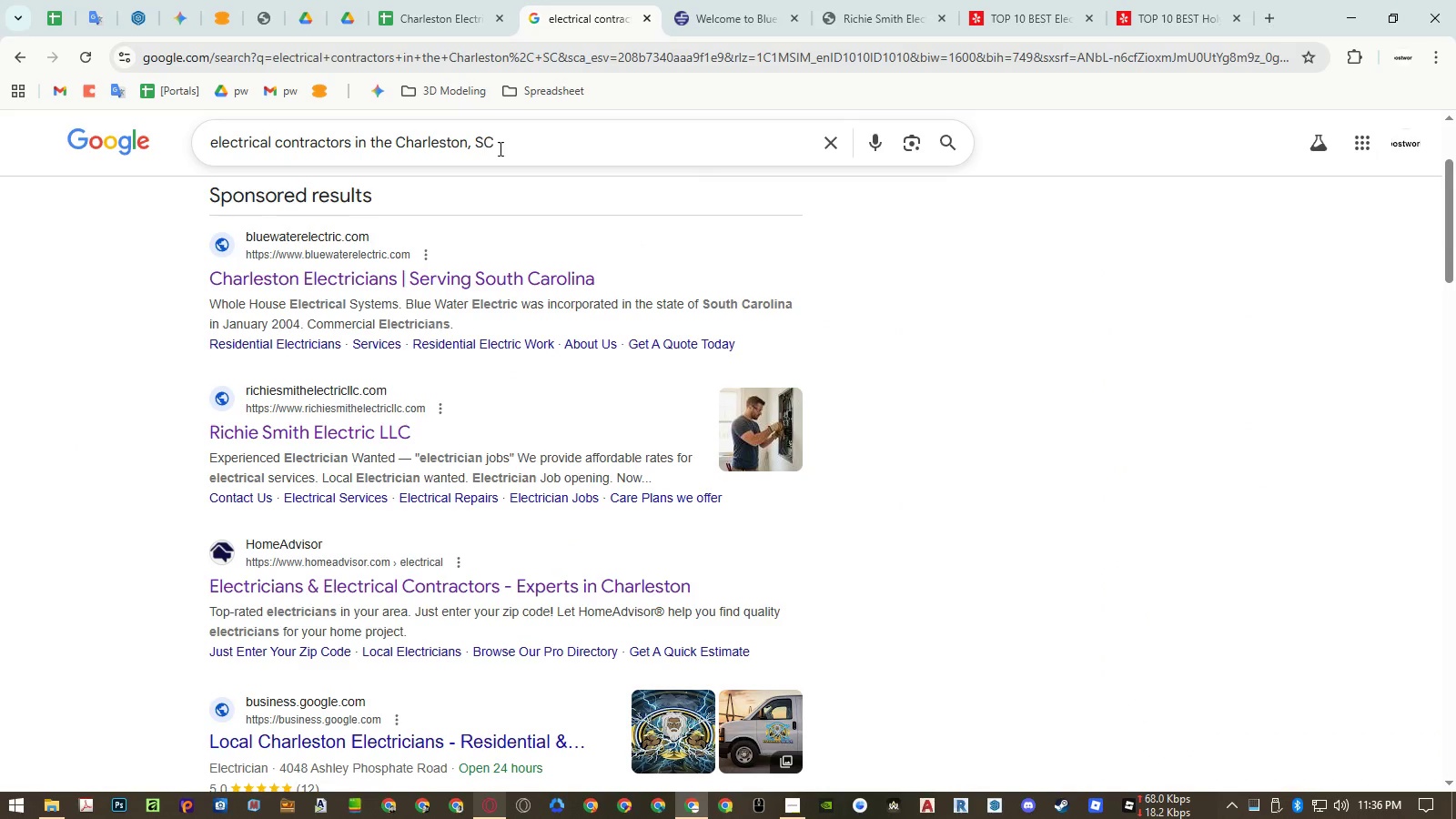 
left_click([530, 146])
 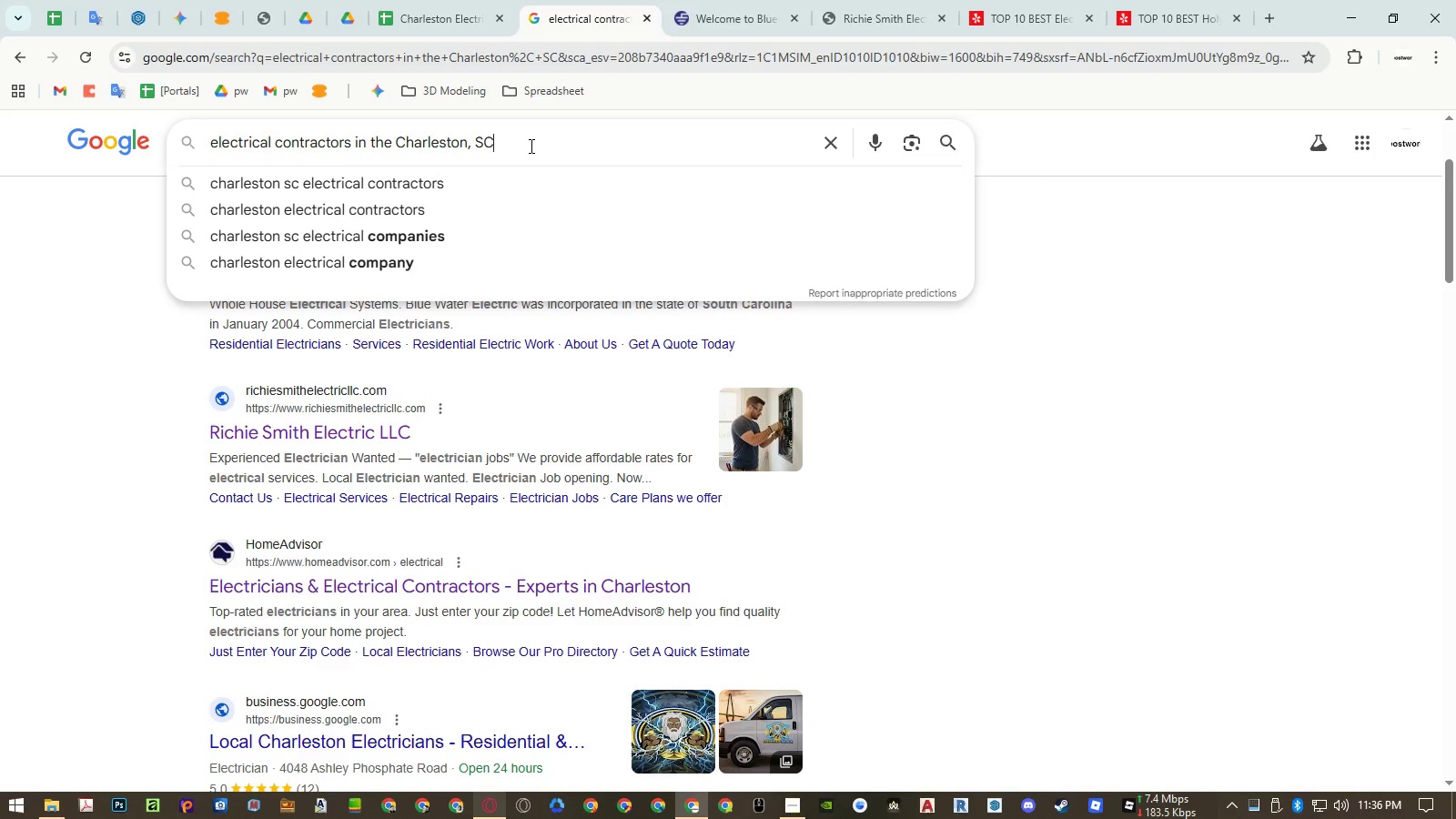 
key(Control+ArrowLeft)
 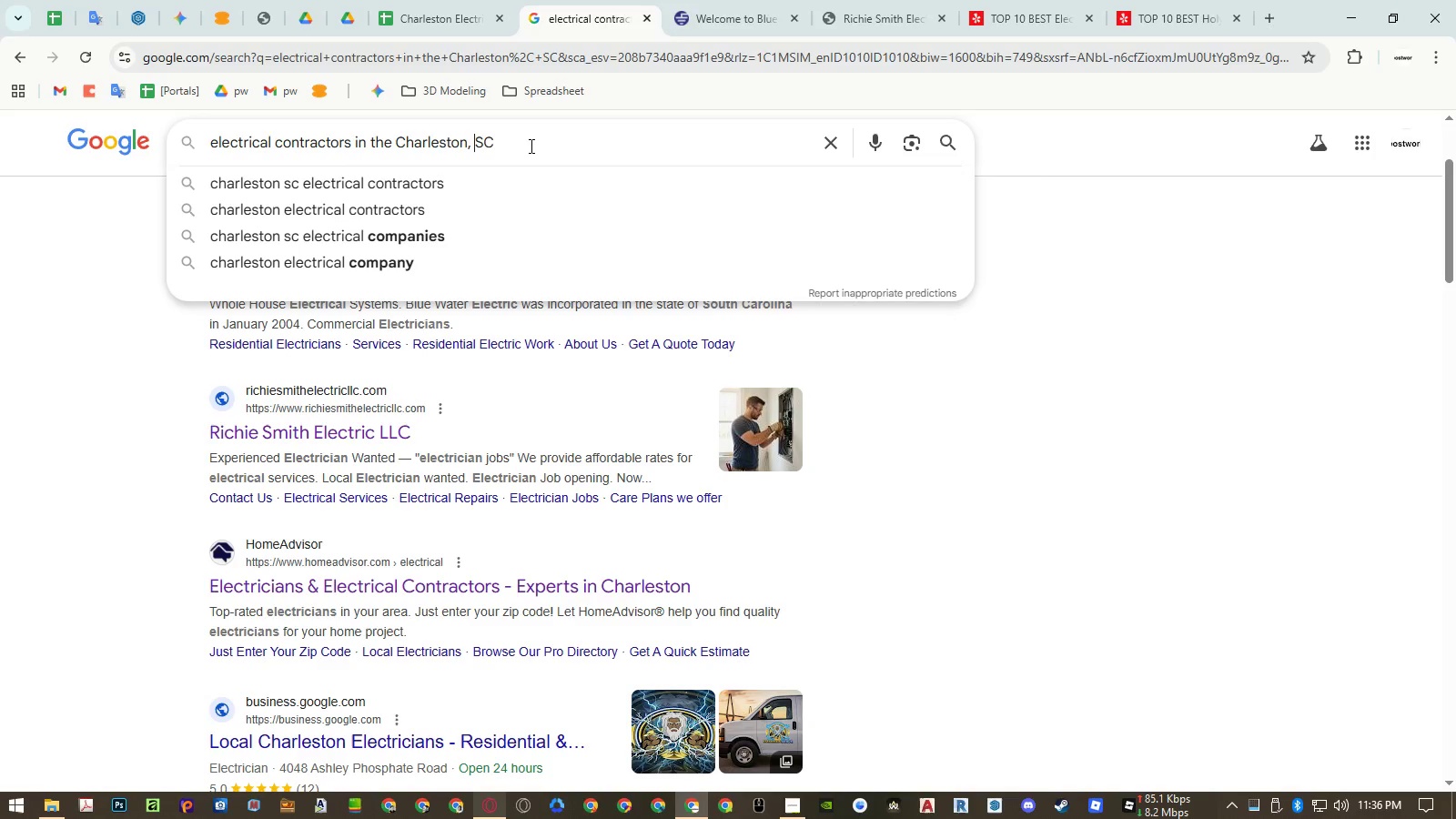 
key(ArrowLeft)
 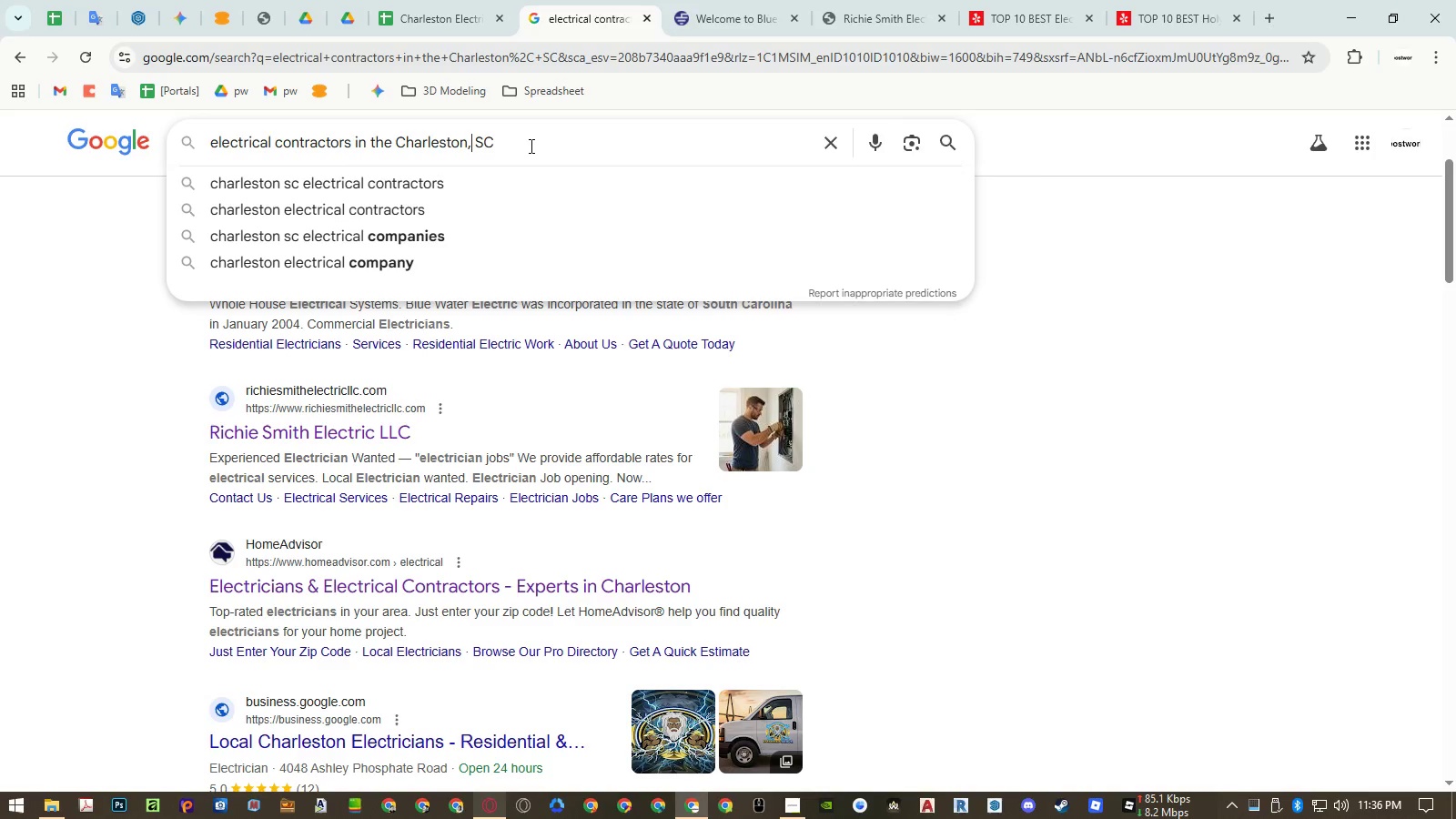 
key(Backspace)
 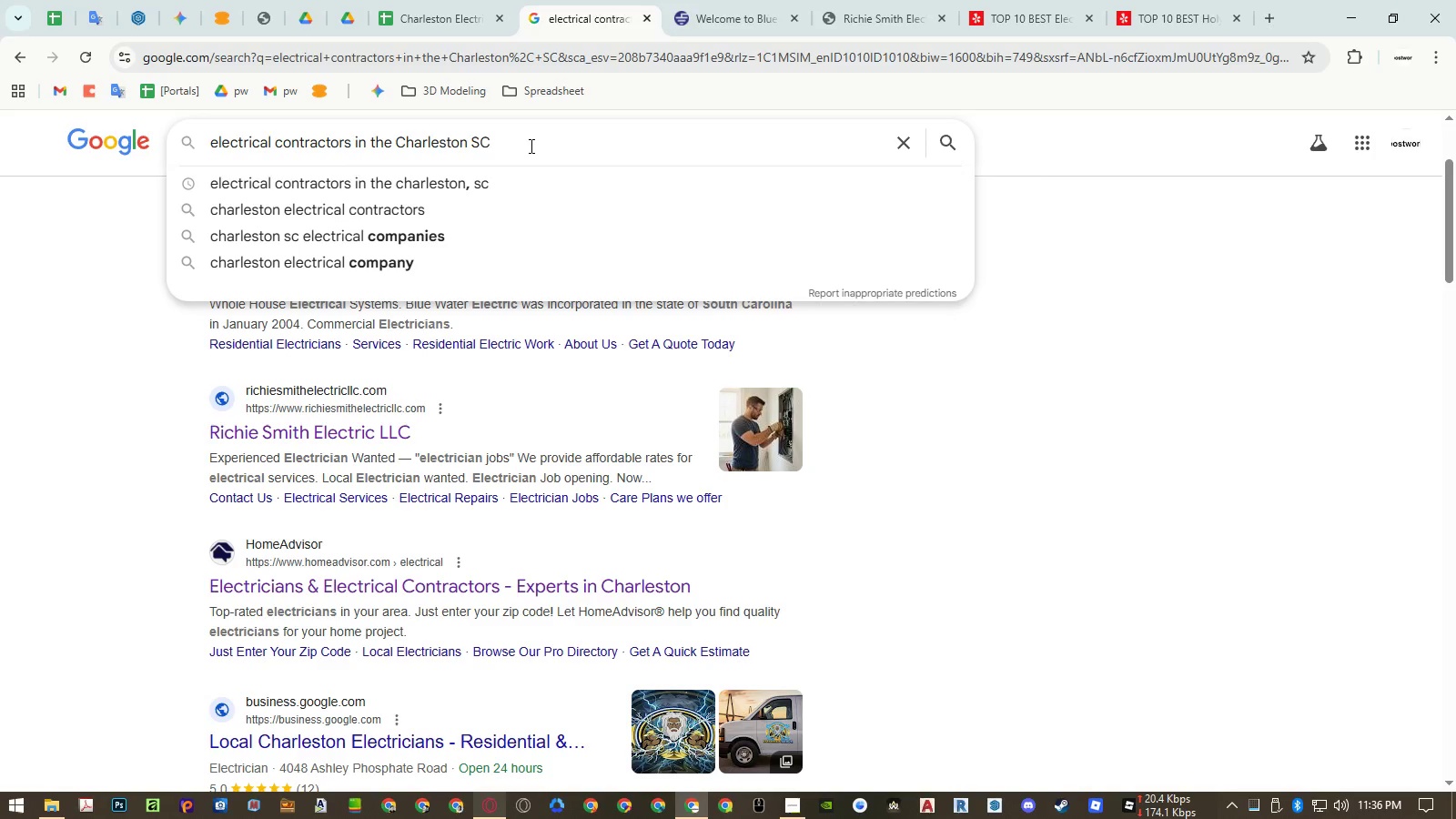 
key(Control+ArrowRight)
 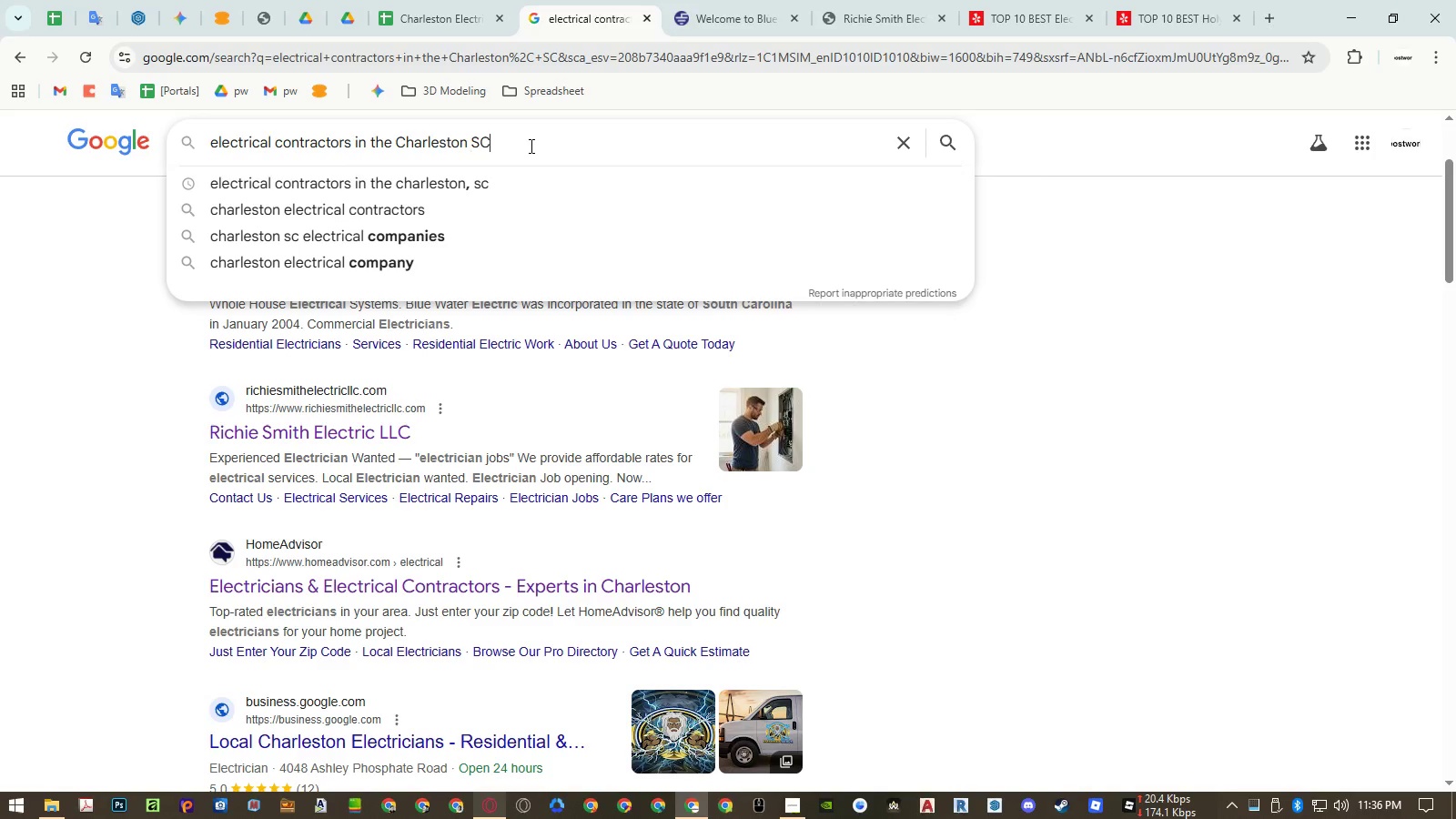 
key(Control+ArrowRight)
 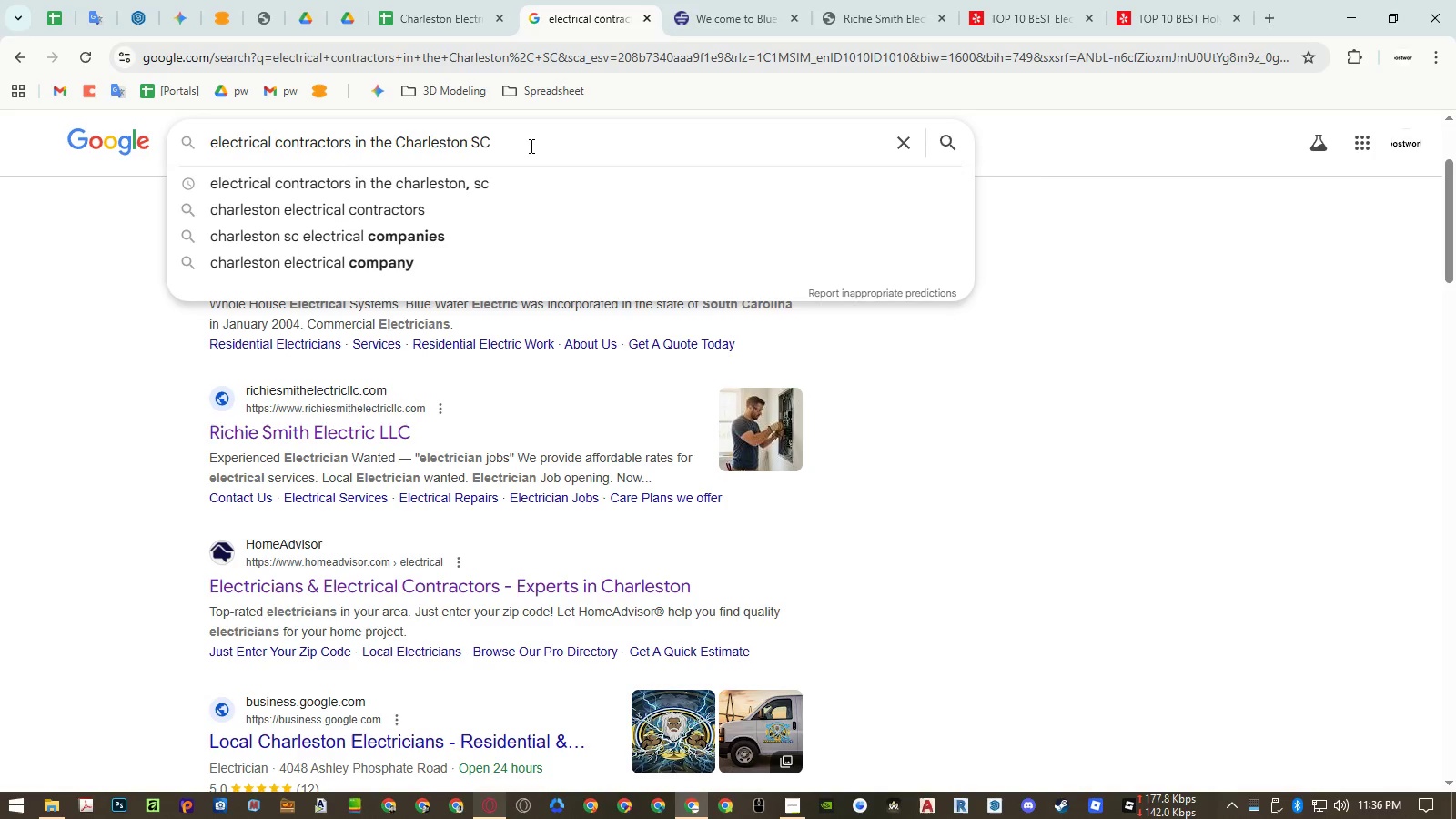 
key(Control+Comma)
 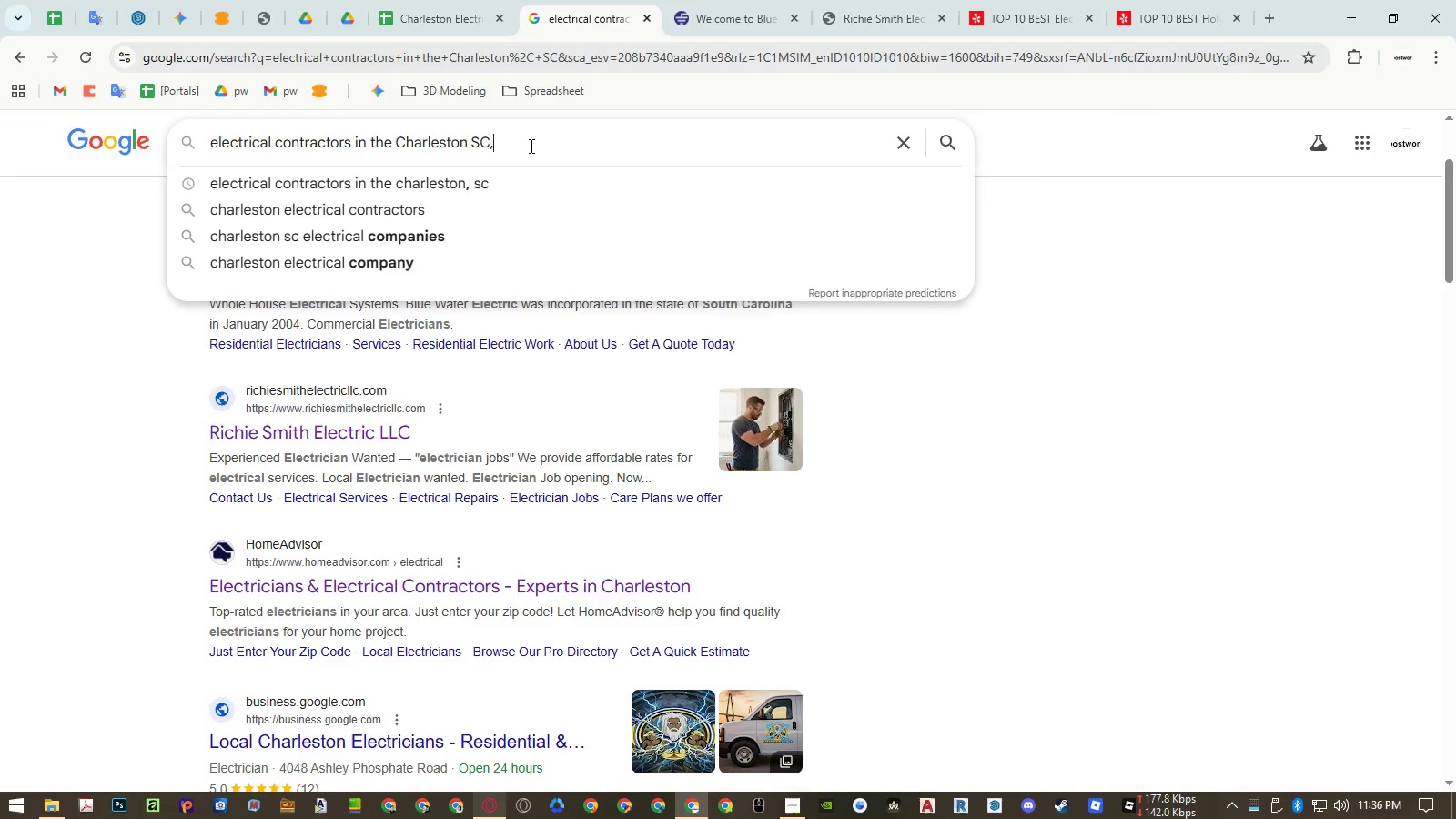 
key(Control+Space)
 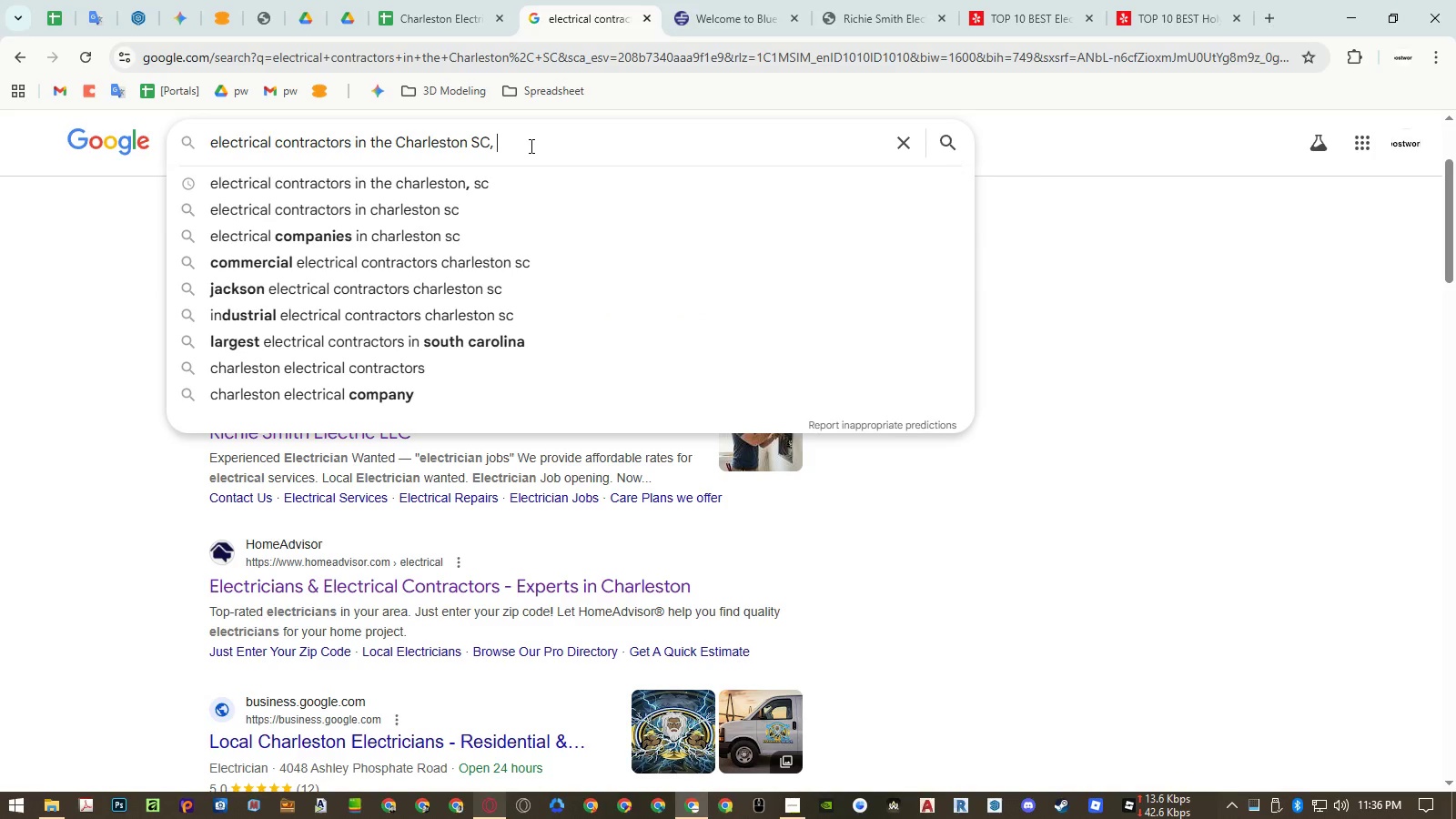 
type(service fee ca)
 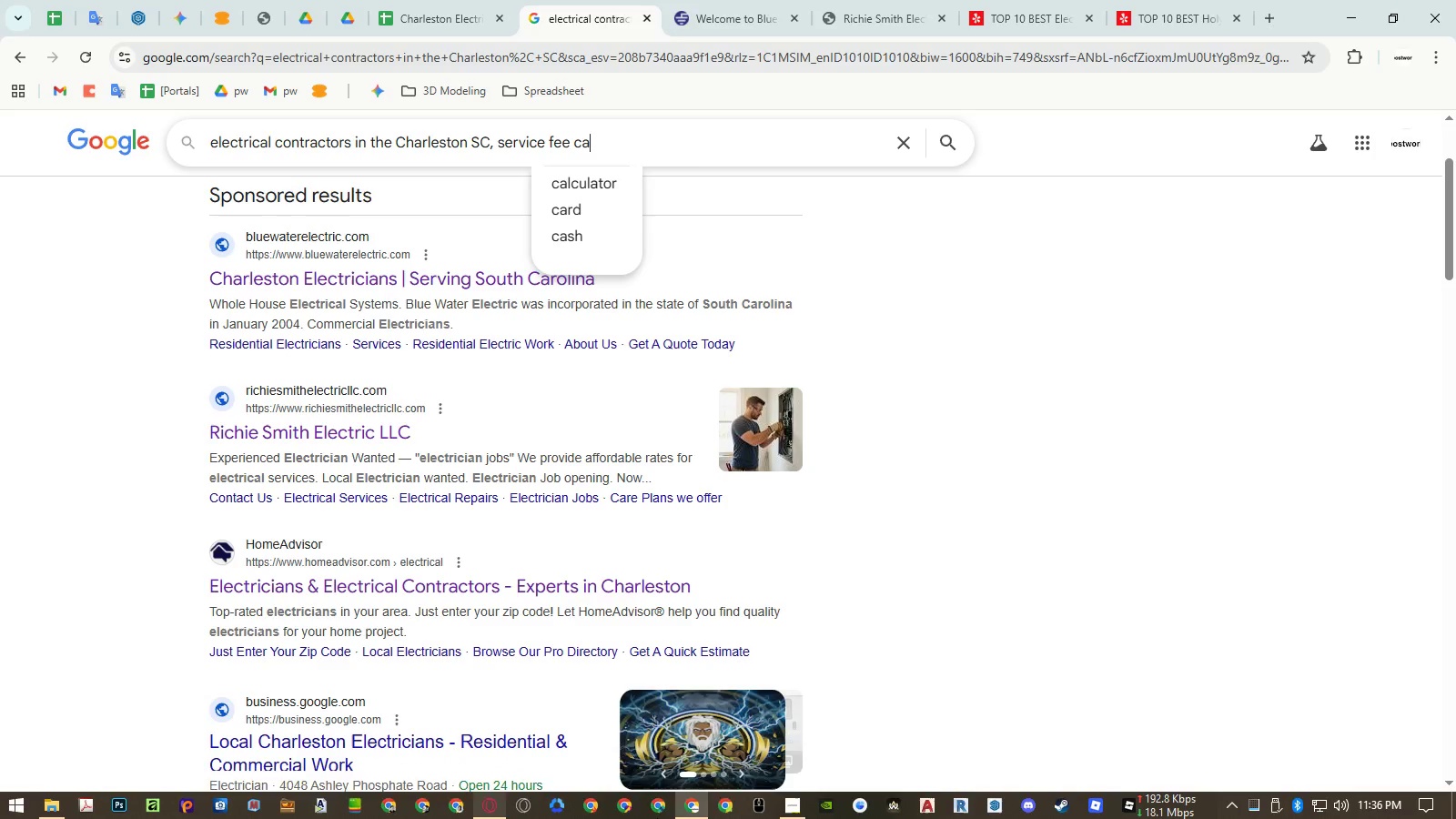 
left_click([445, 13])
 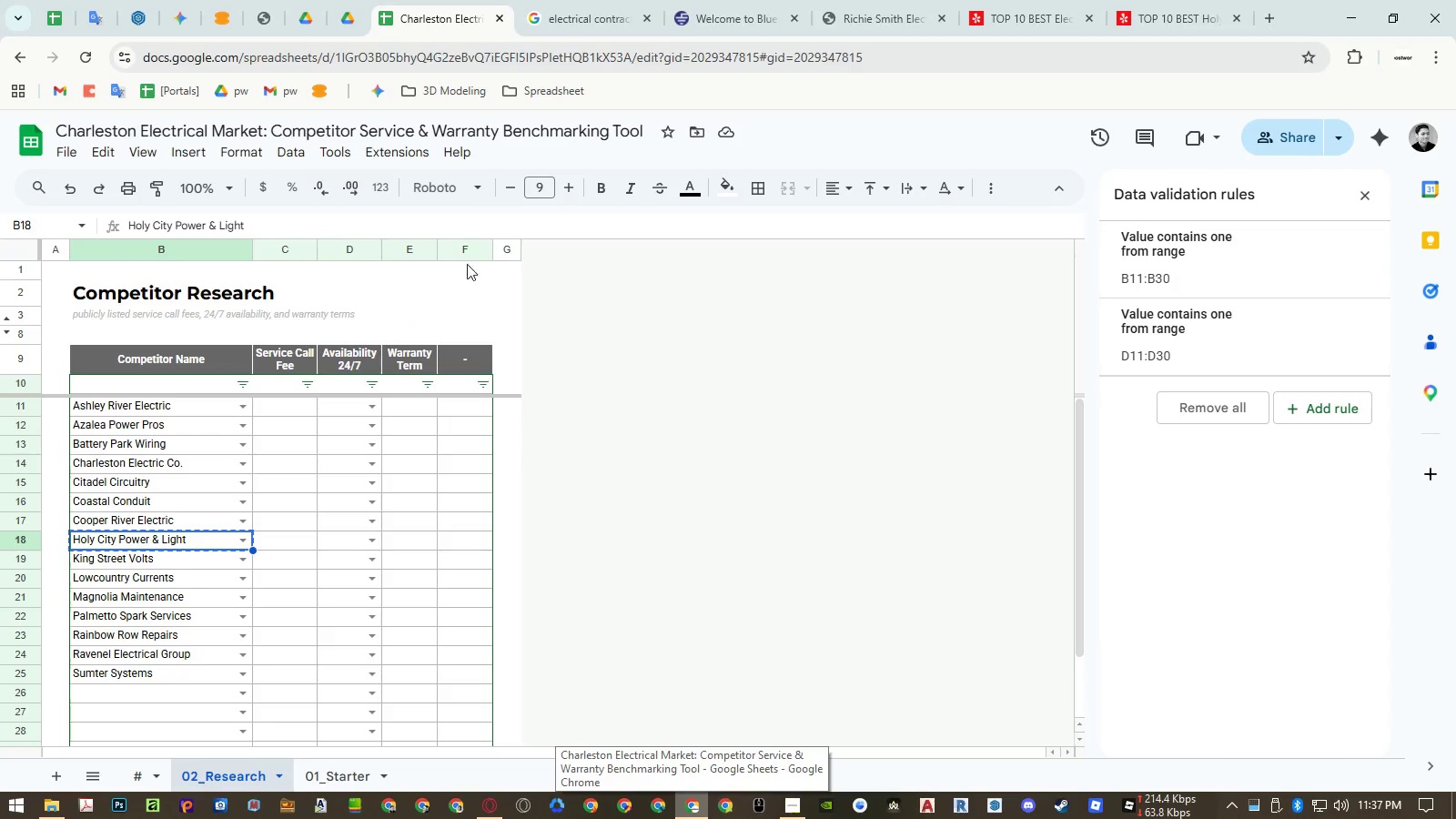 
left_click([280, 347])
 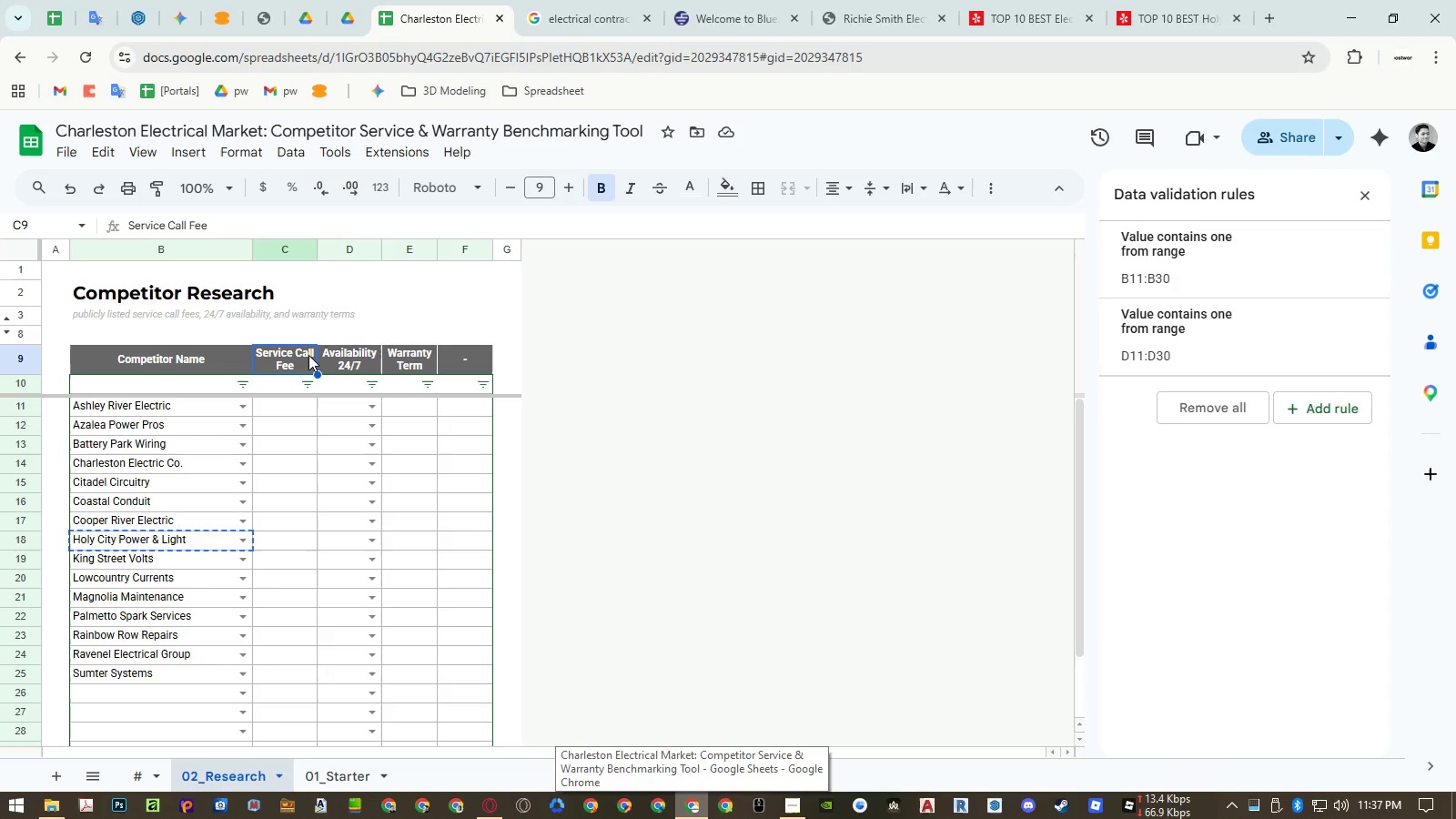 
key(Control+ControlLeft)
 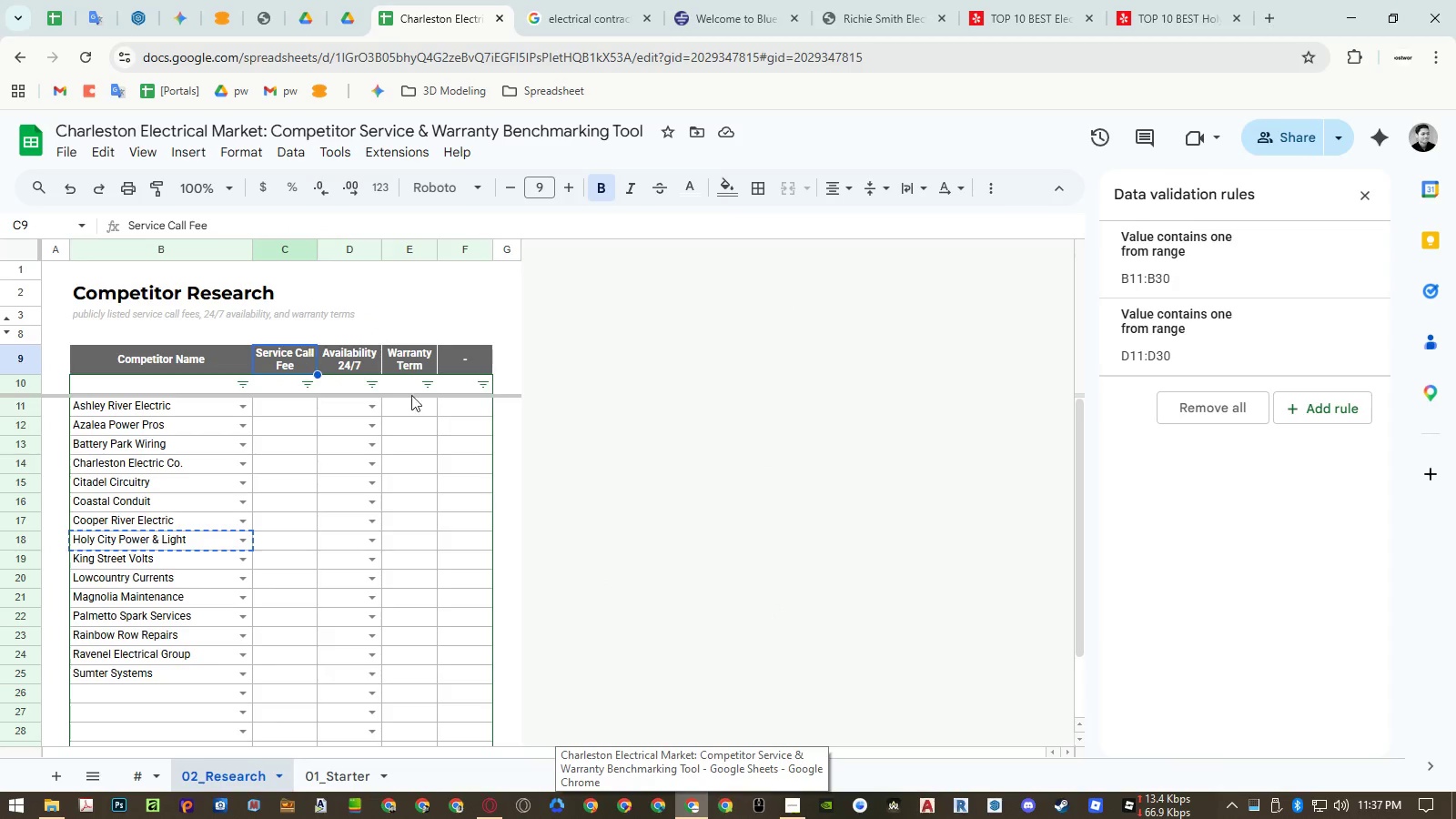 
key(Control+C)
 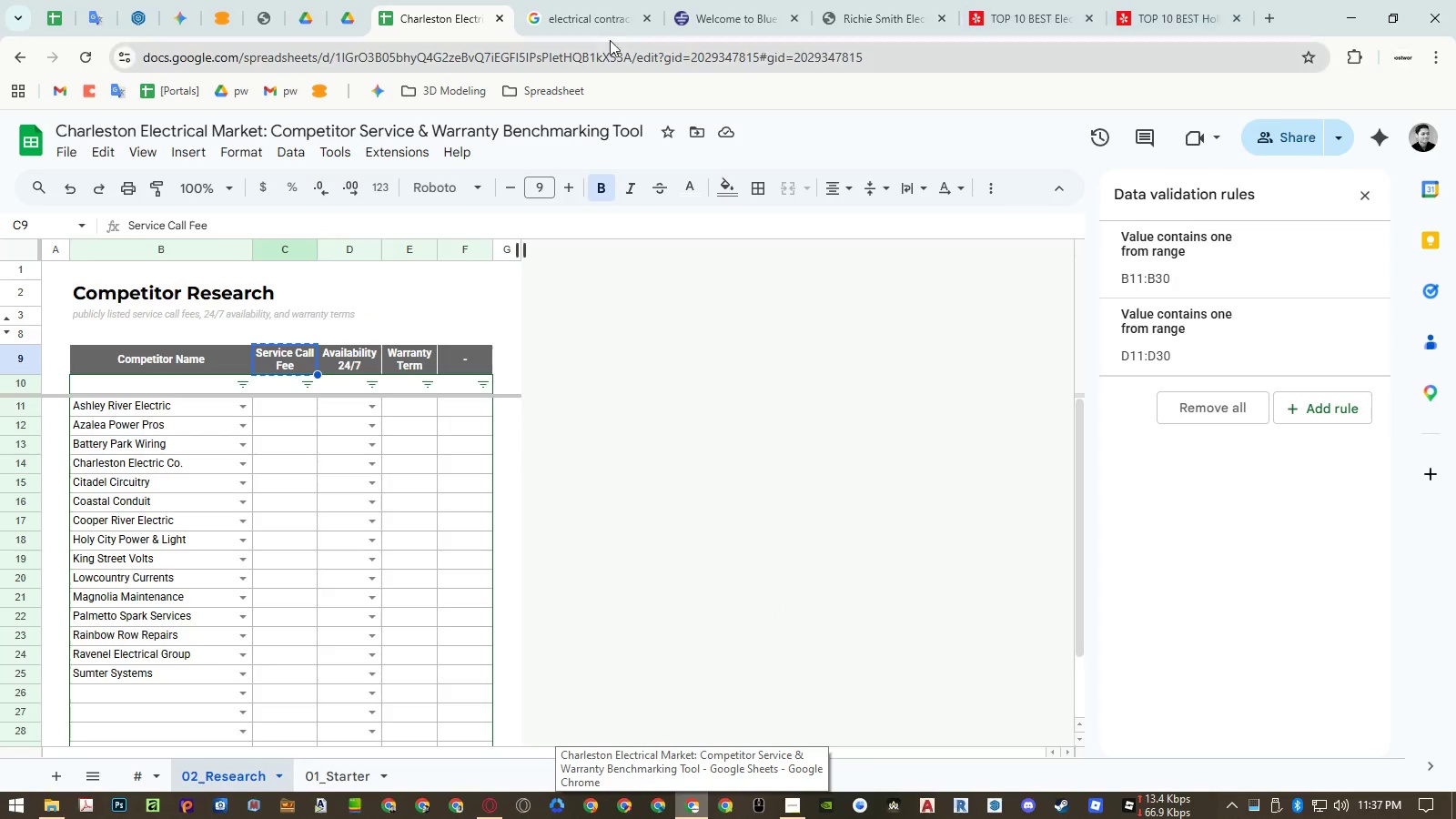 
left_click([574, 27])
 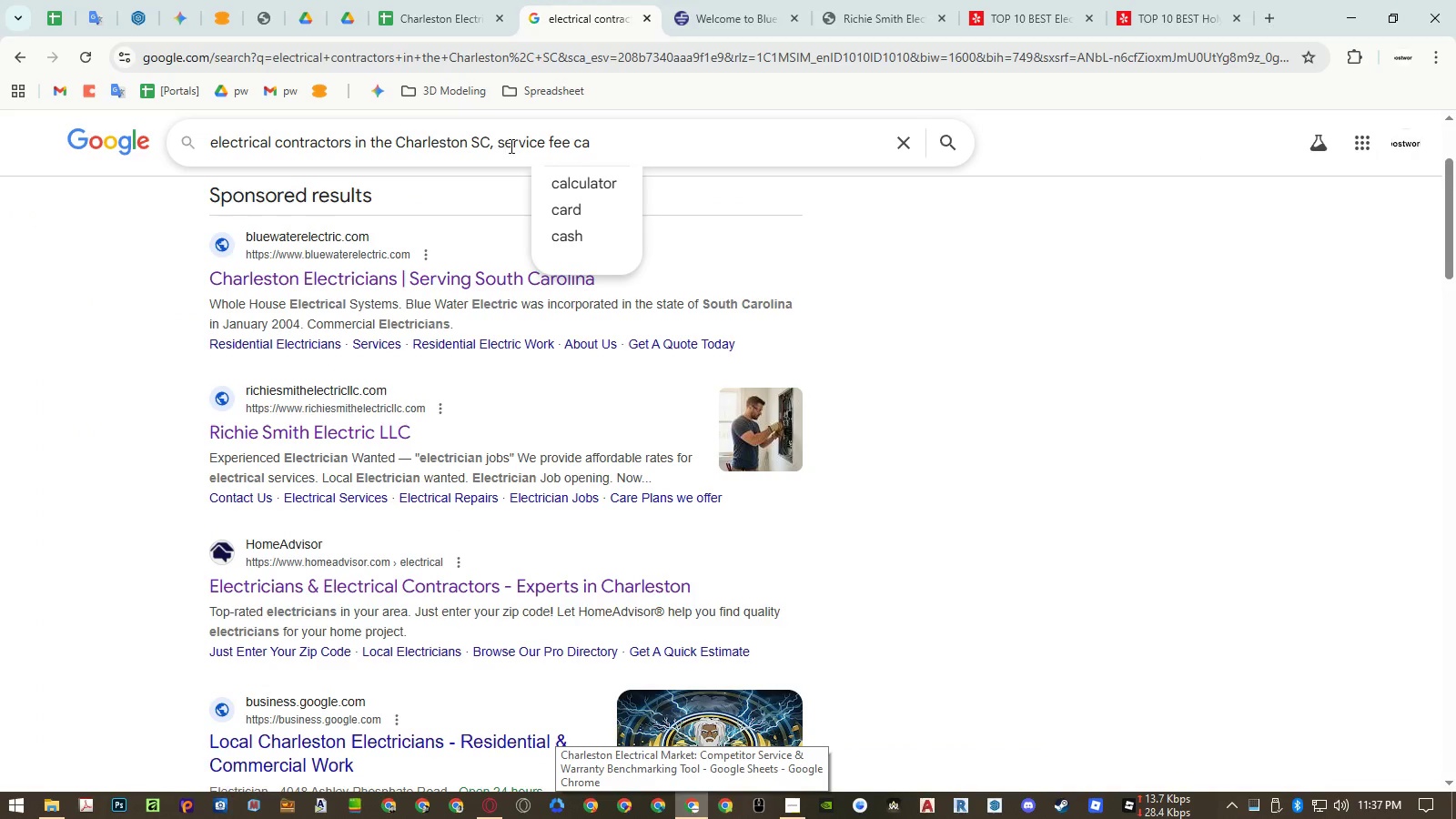 
left_click([511, 146])
 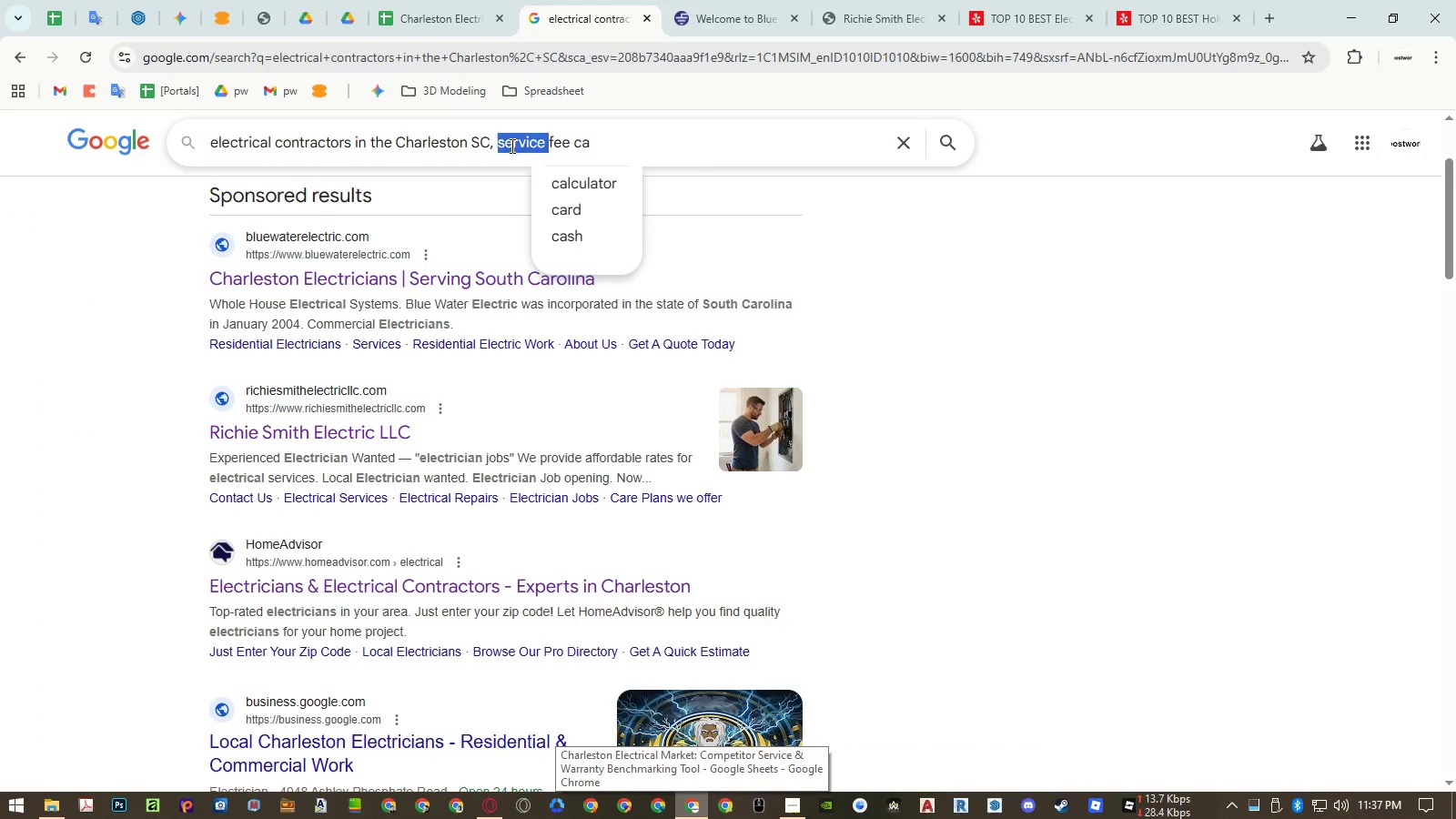 
left_click_drag(start_coordinate=[511, 146], to_coordinate=[641, 138])
 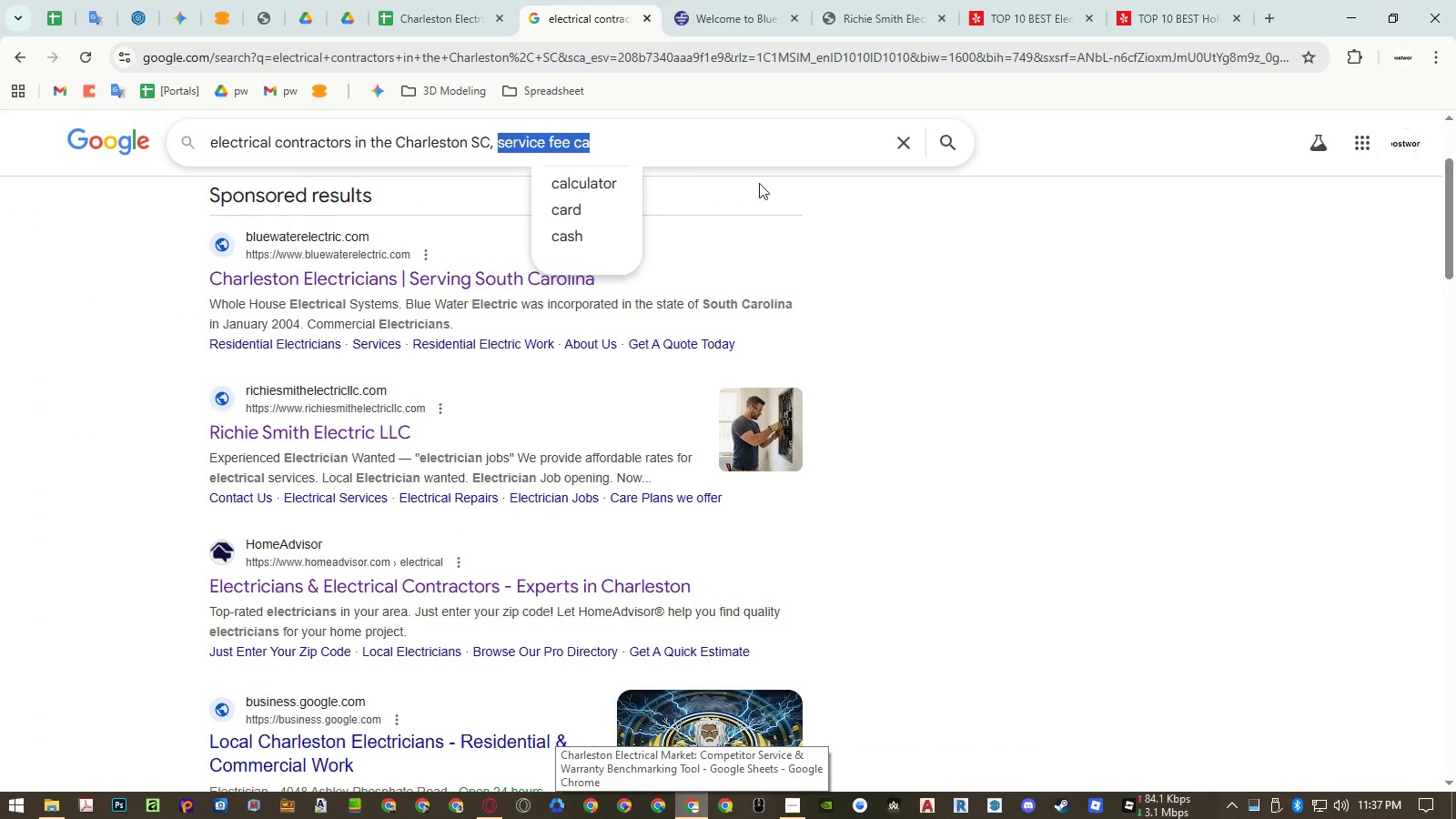 
key(Control+ControlLeft)
 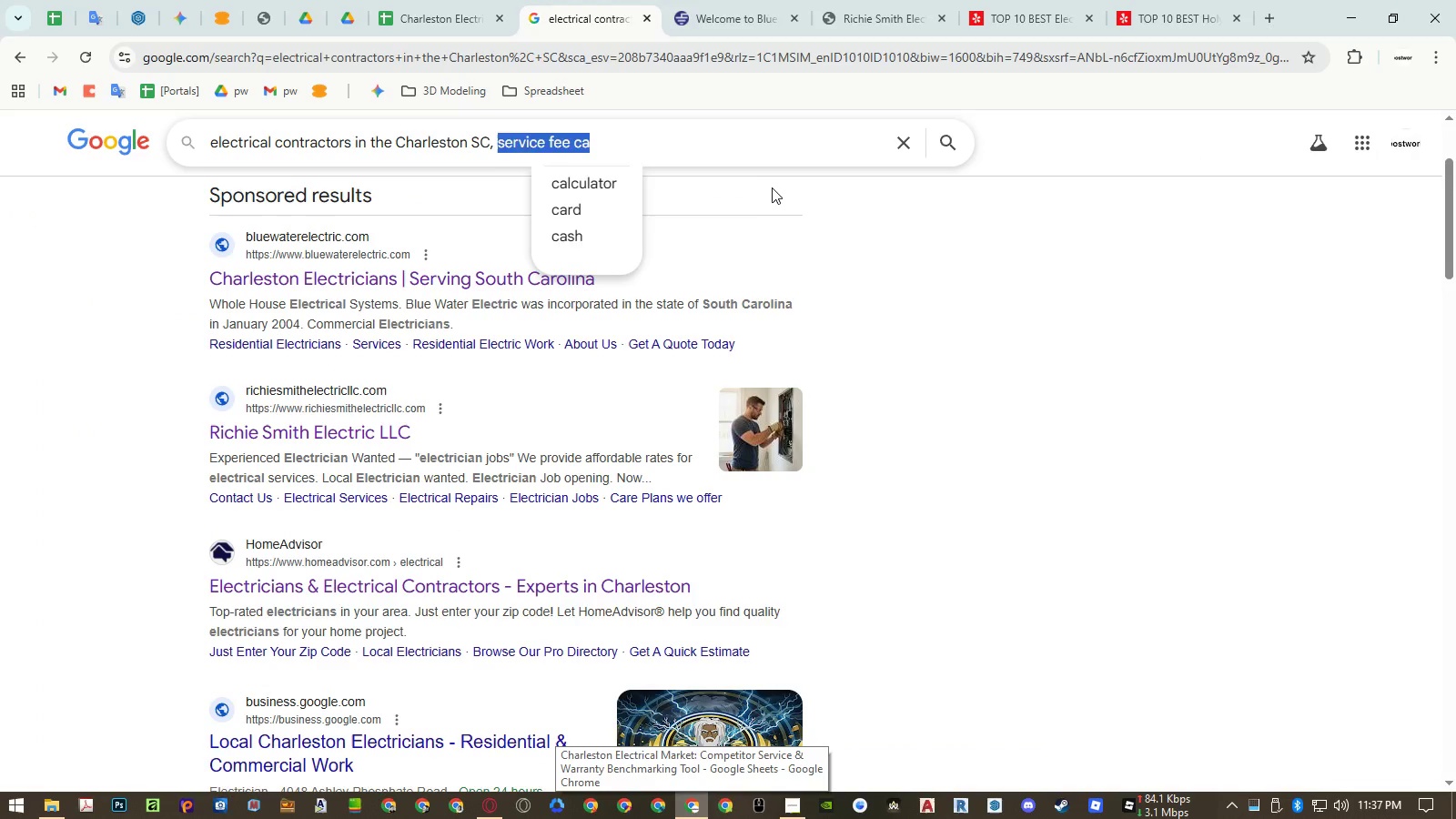 
key(Control+Shift+ShiftLeft)
 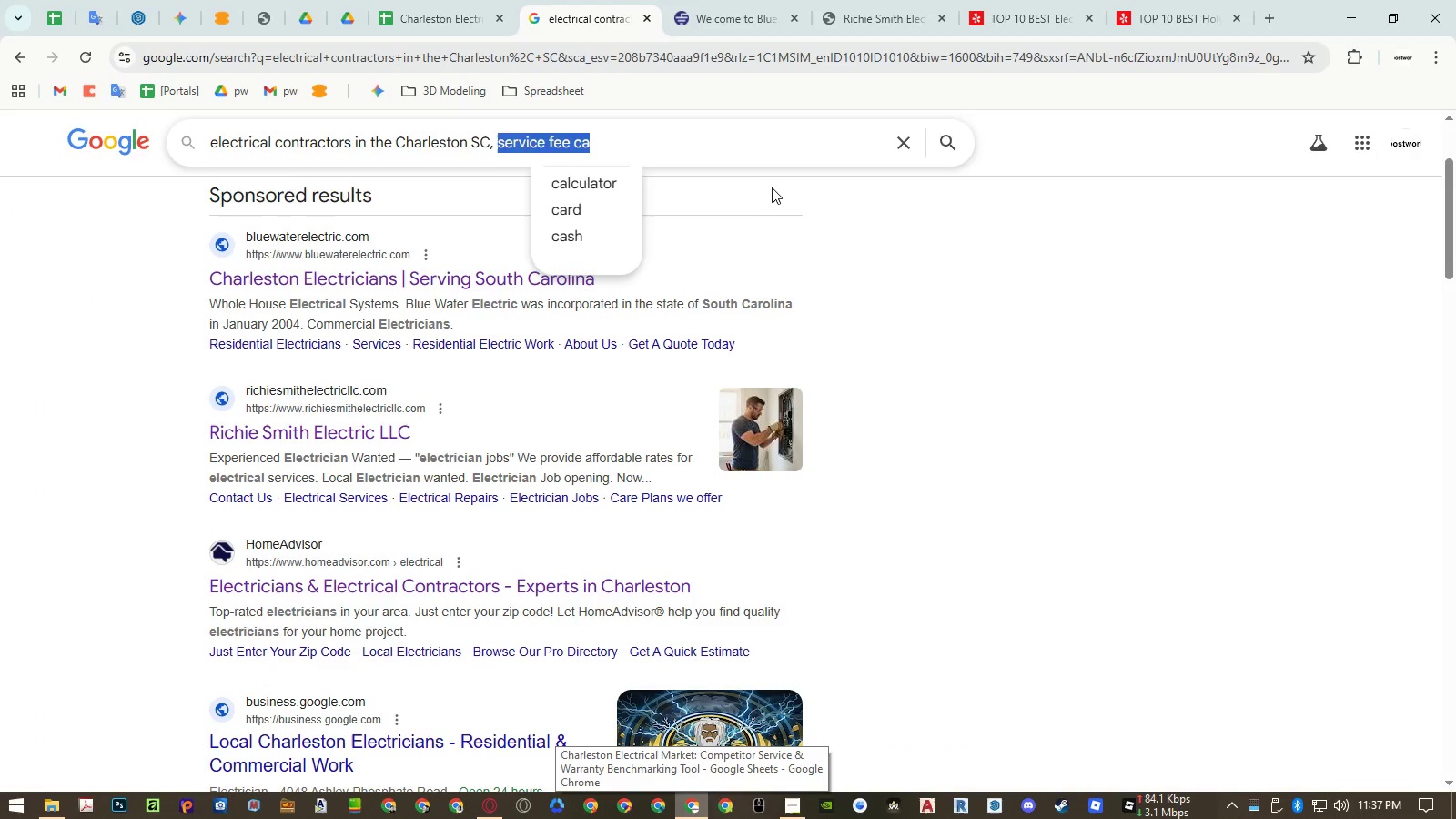 
key(Control+Shift+V)
 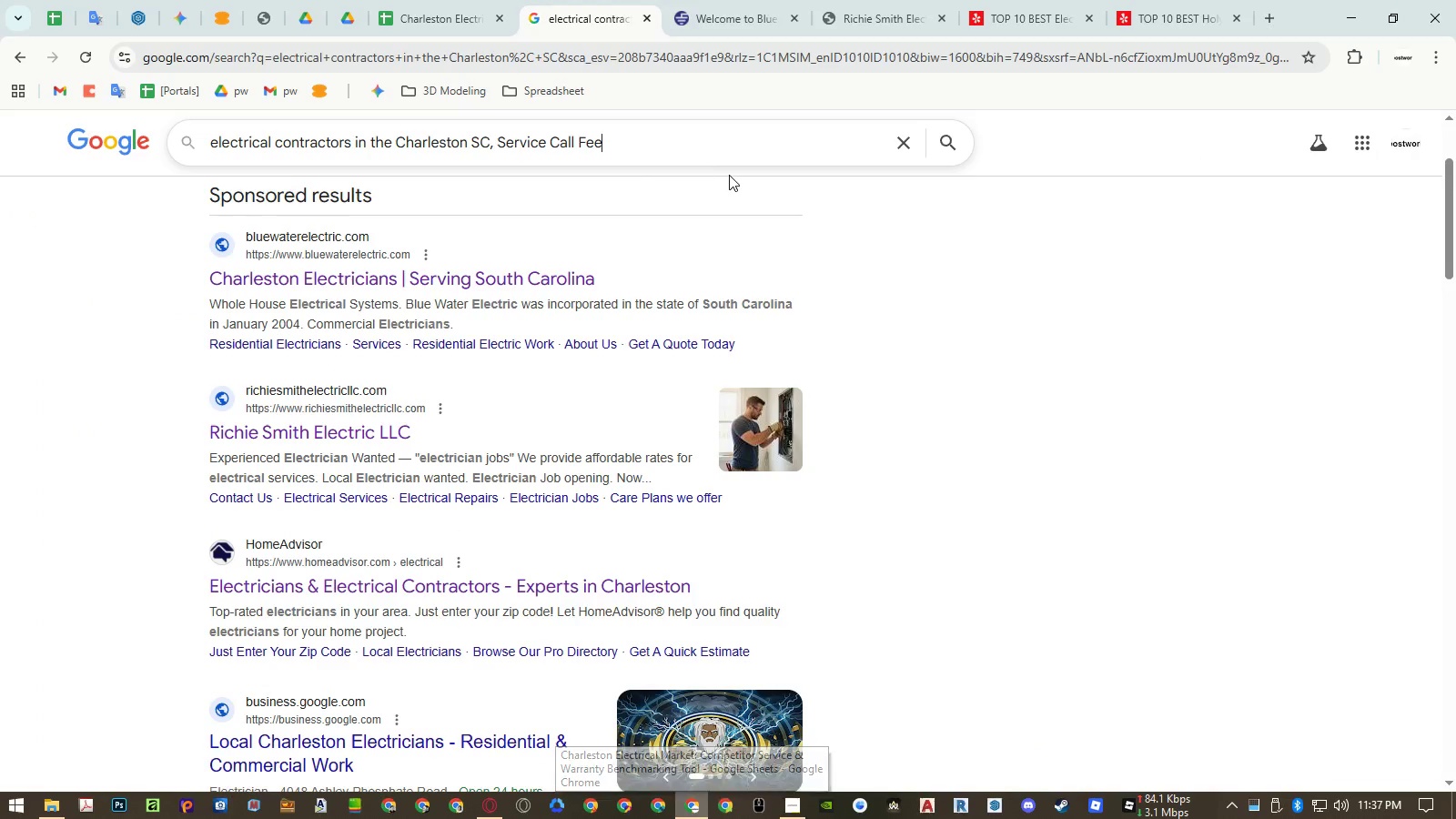 
key(Enter)
 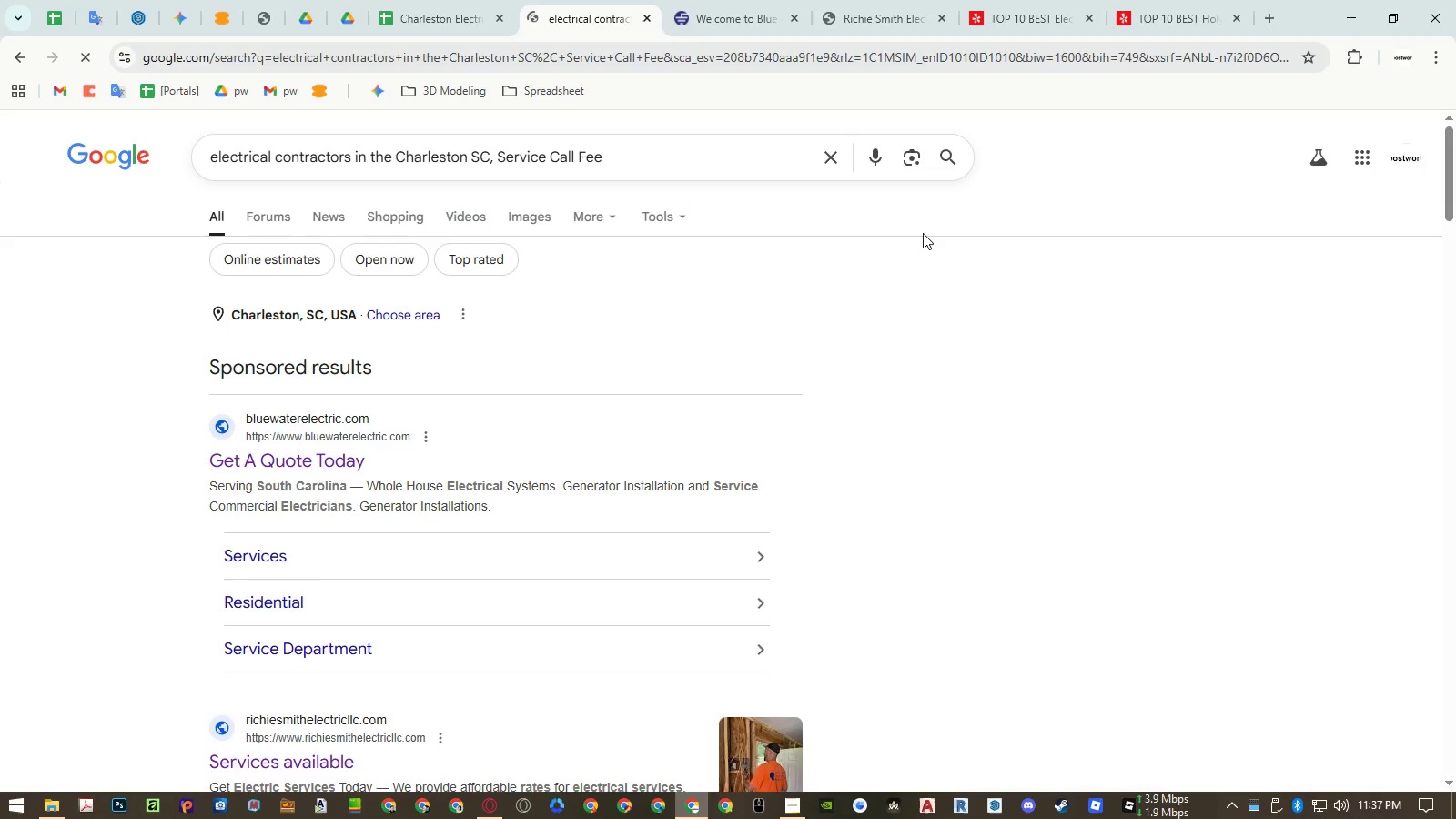 
scroll: coordinate [866, 398], scroll_direction: down, amount: 9.0
 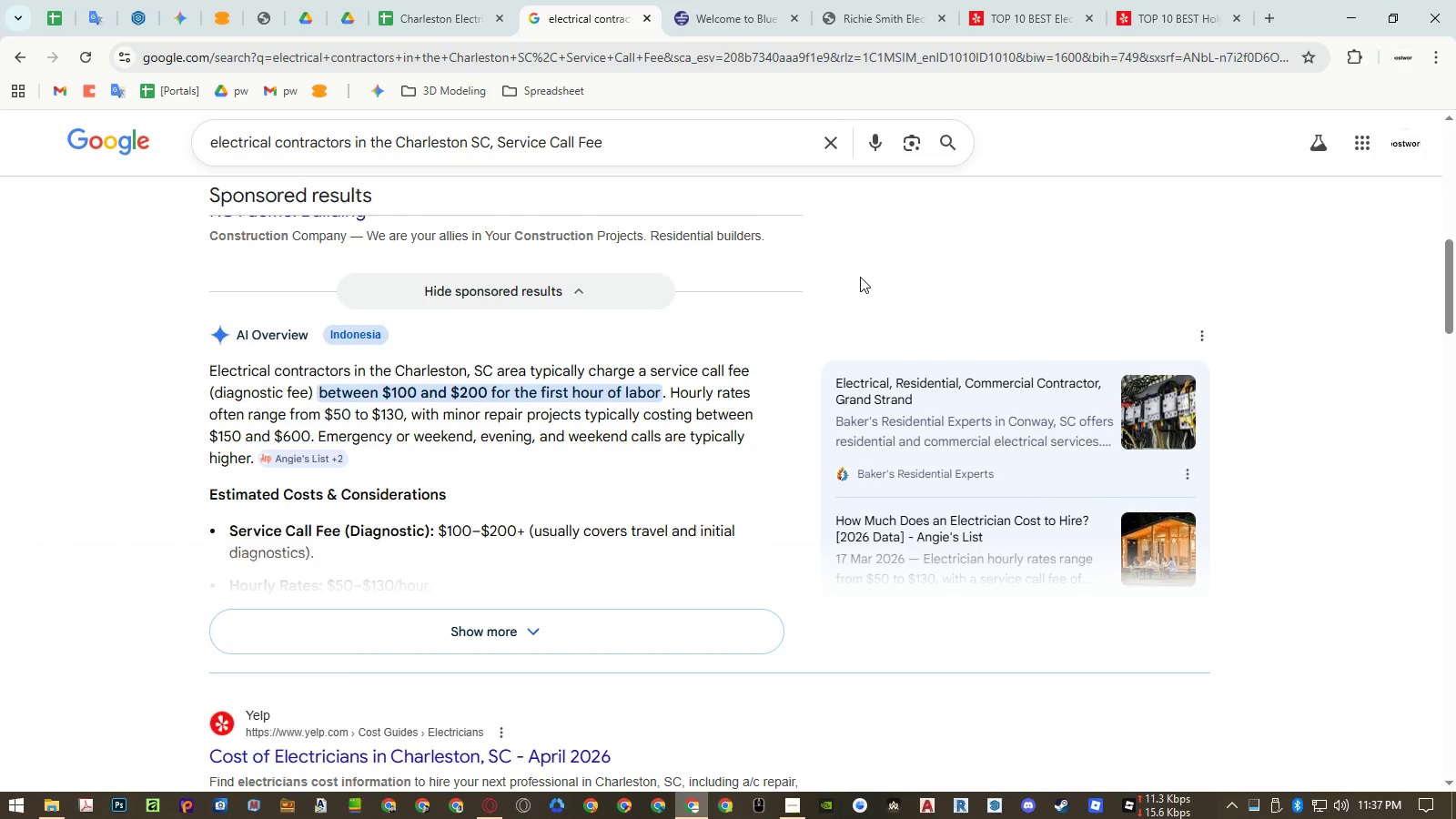 
wait(5.67)
 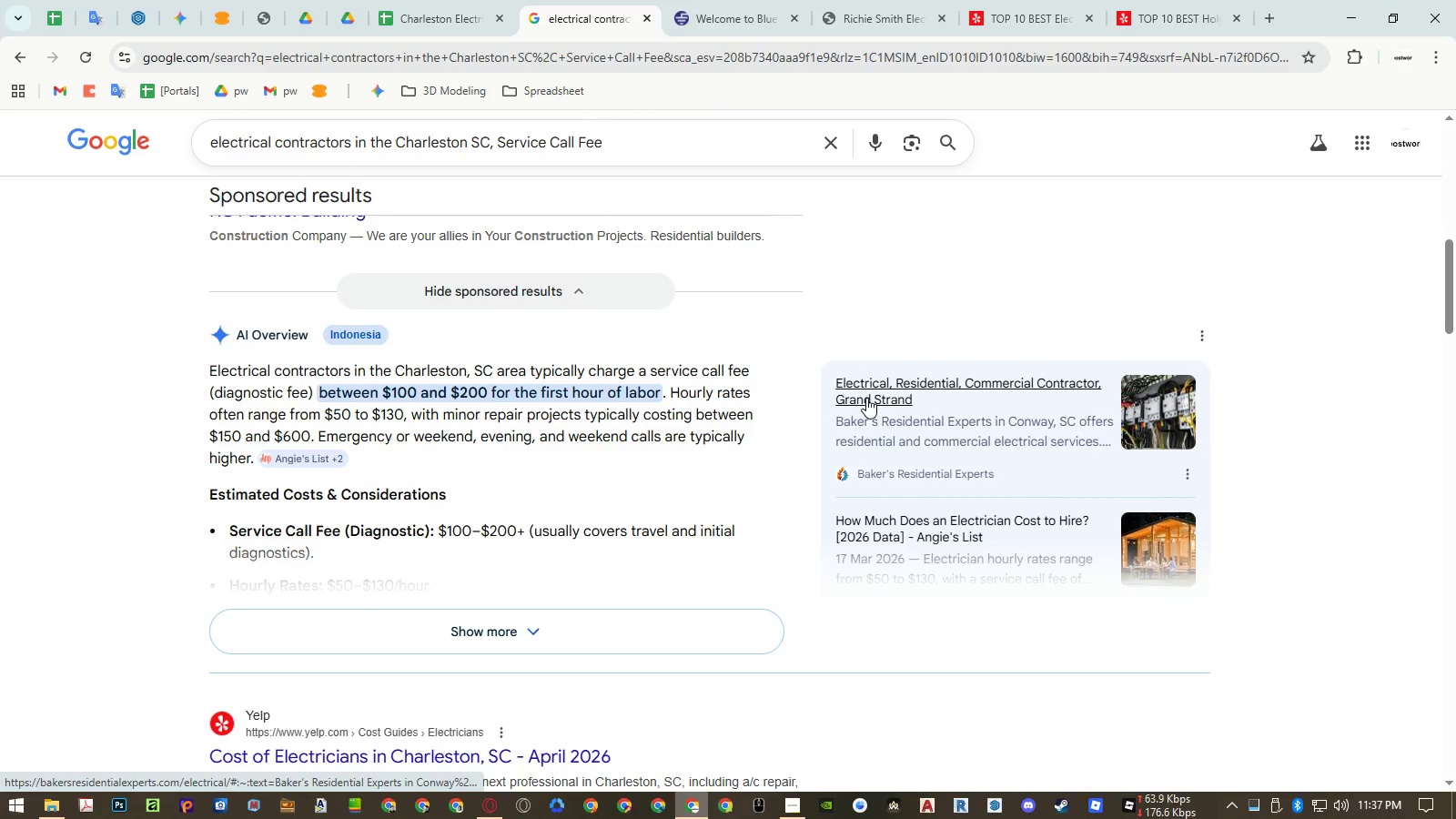 
scroll: coordinate [860, 277], scroll_direction: down, amount: 4.0
 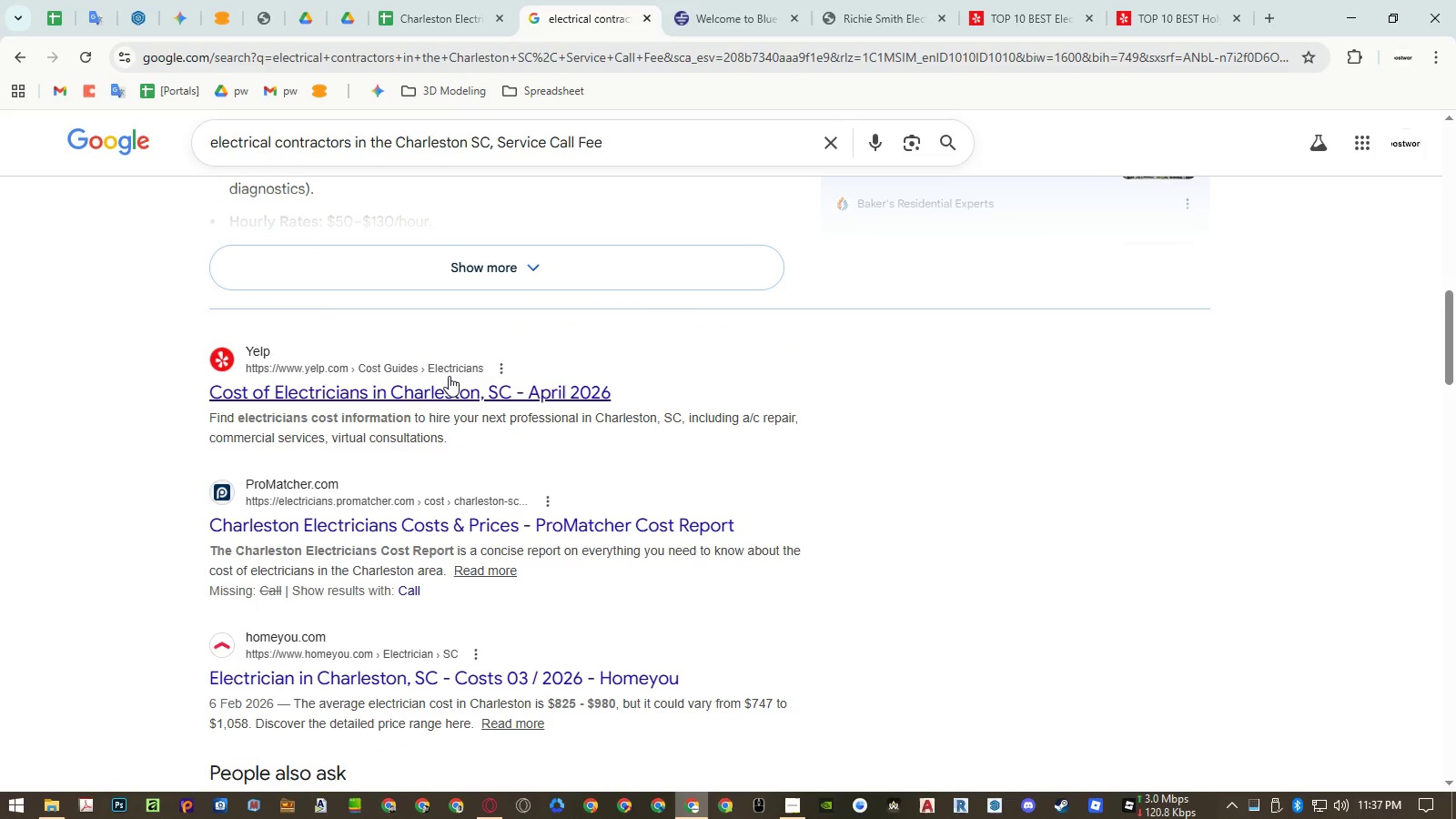 
middle_click([444, 388])
 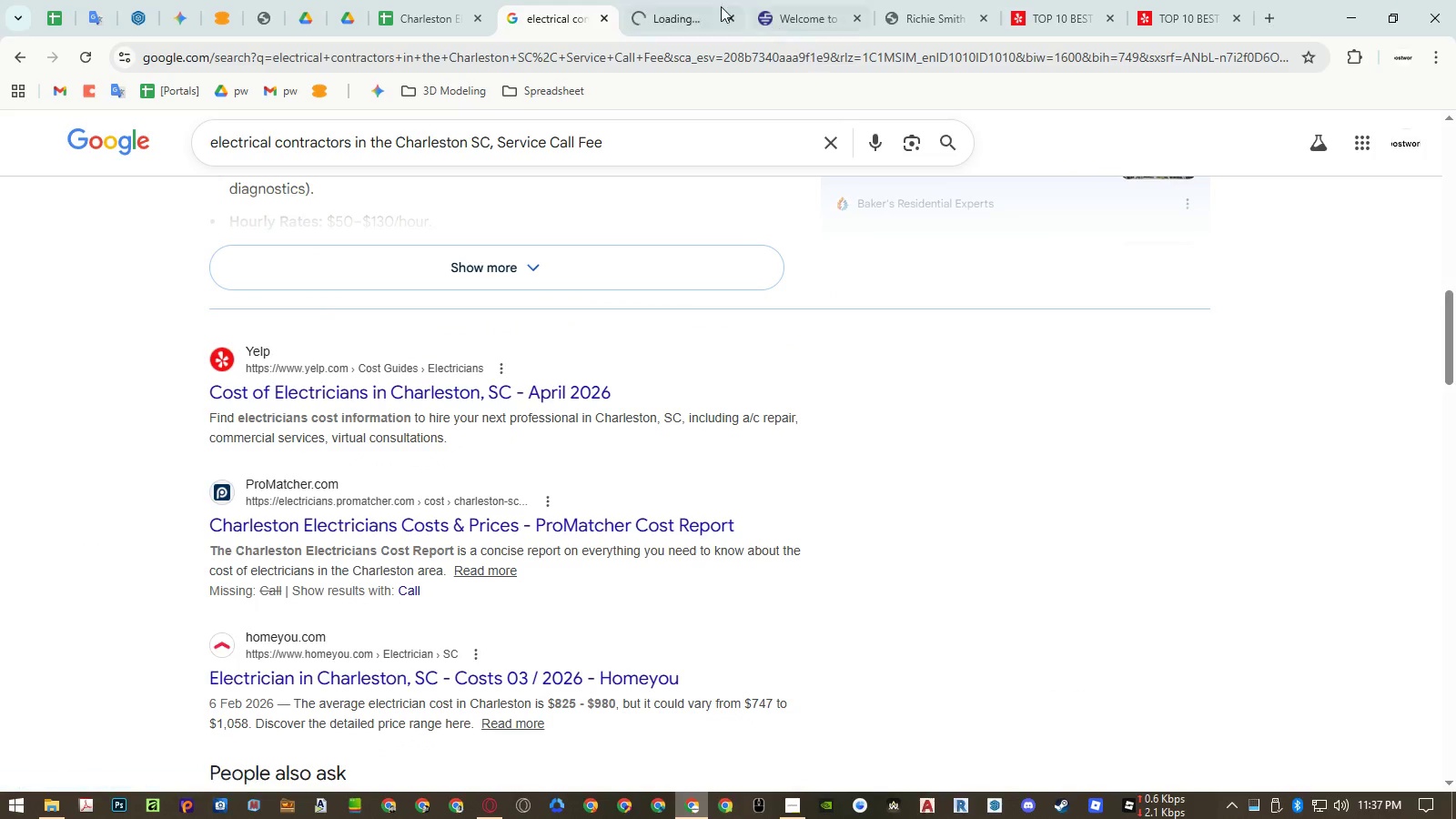 
left_click([685, 5])
 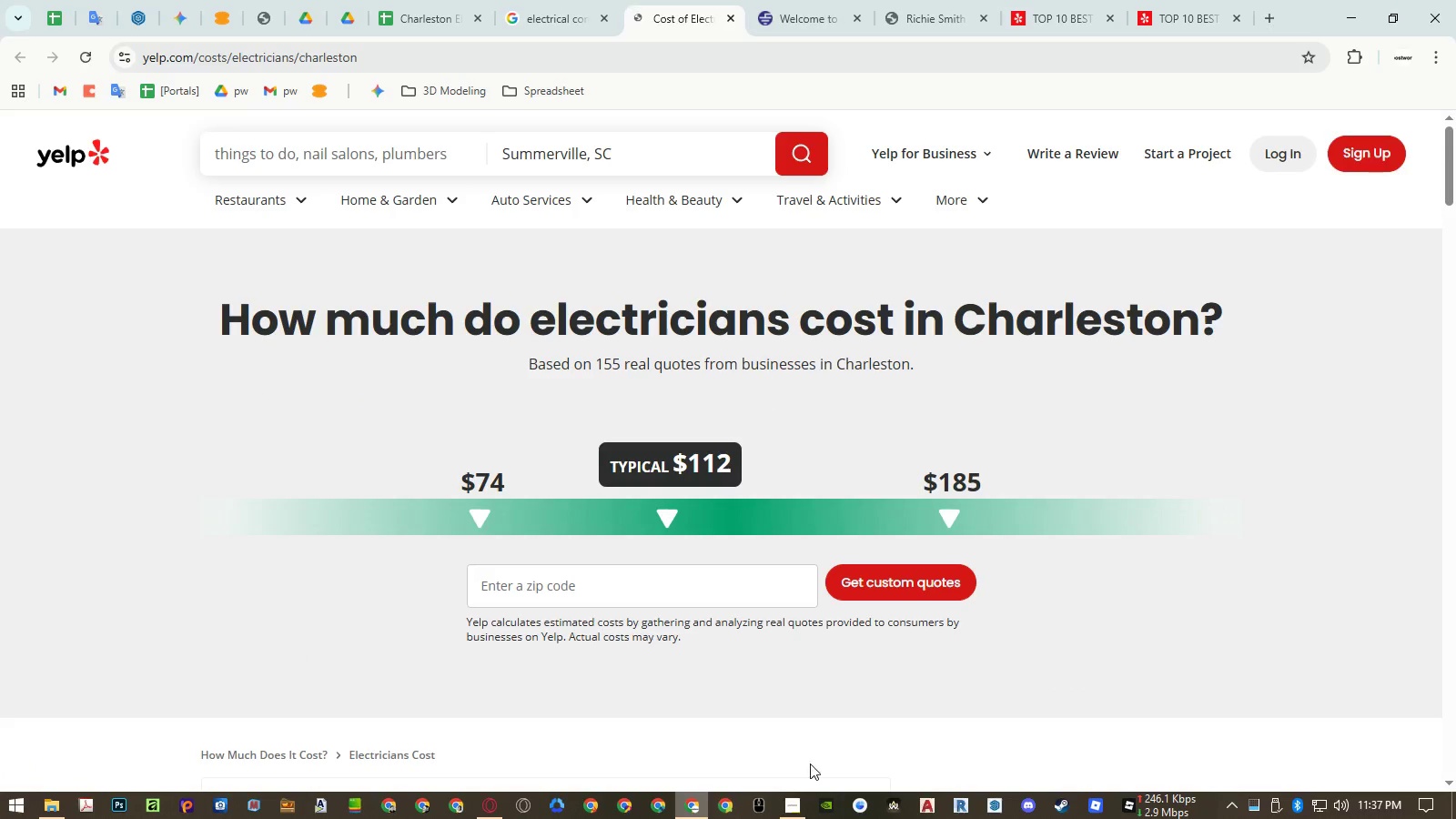 
left_click([788, 814])